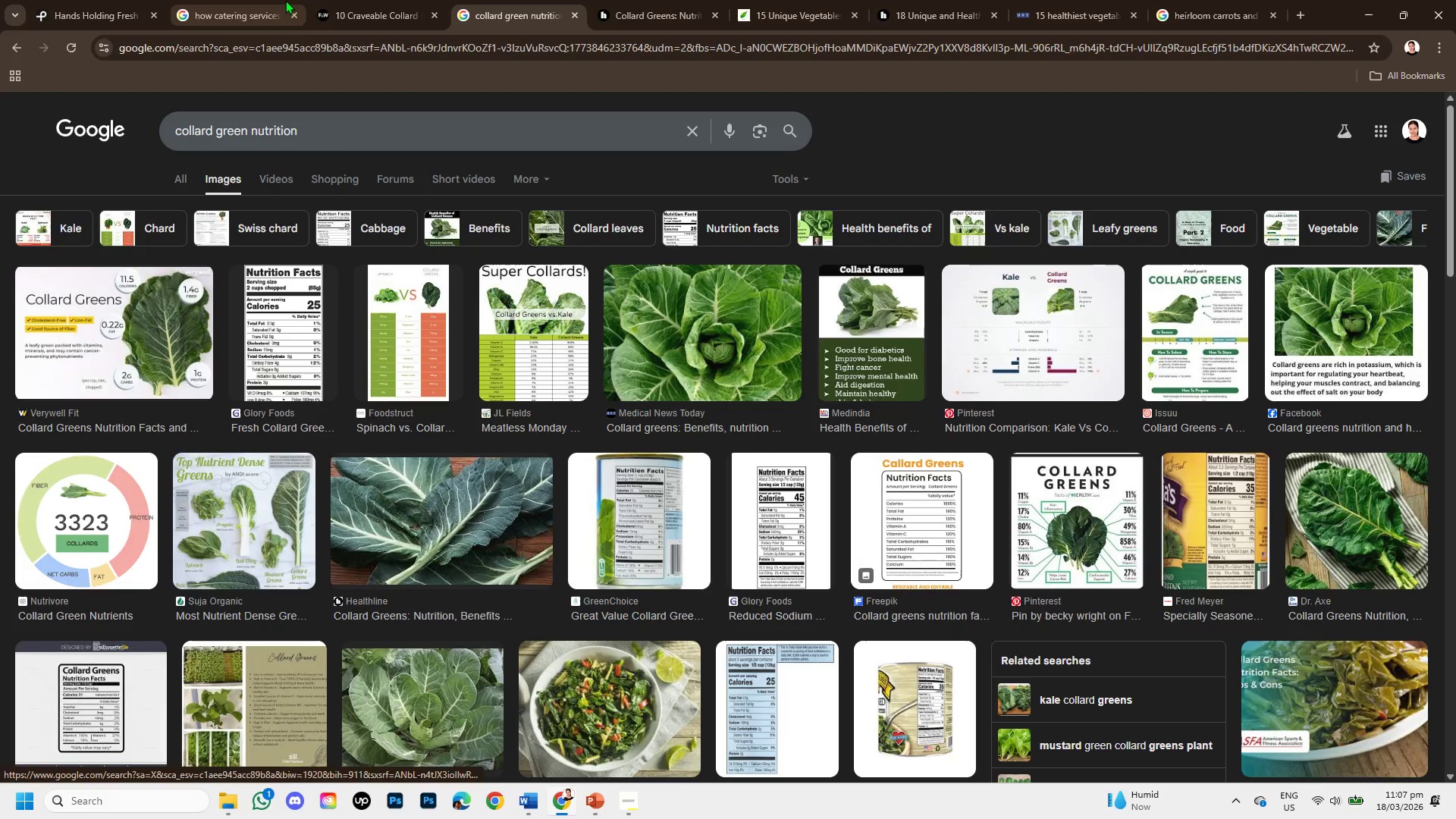 
left_click([110, 0])
 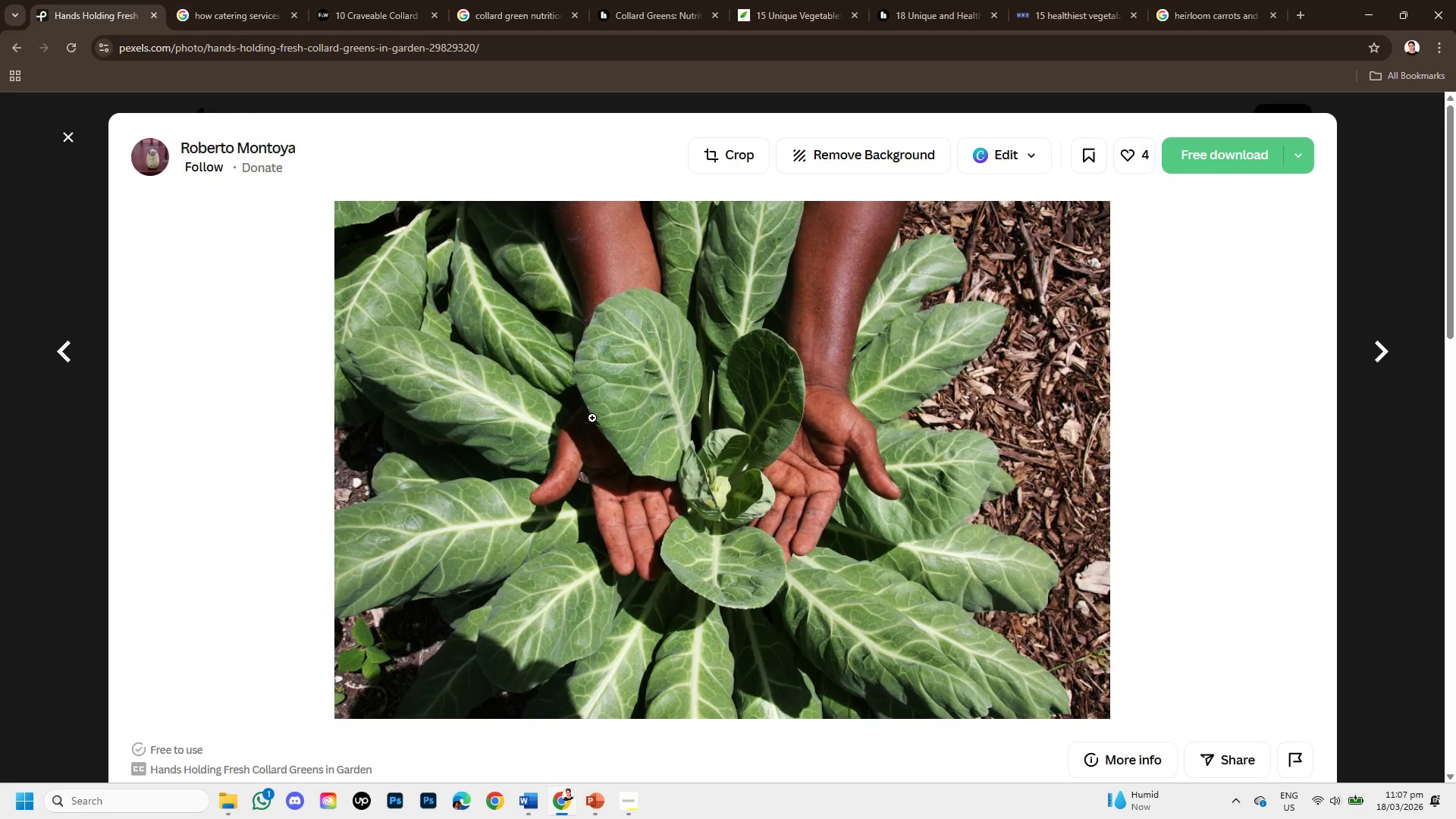 
scroll: coordinate [601, 424], scroll_direction: down, amount: 2.0
 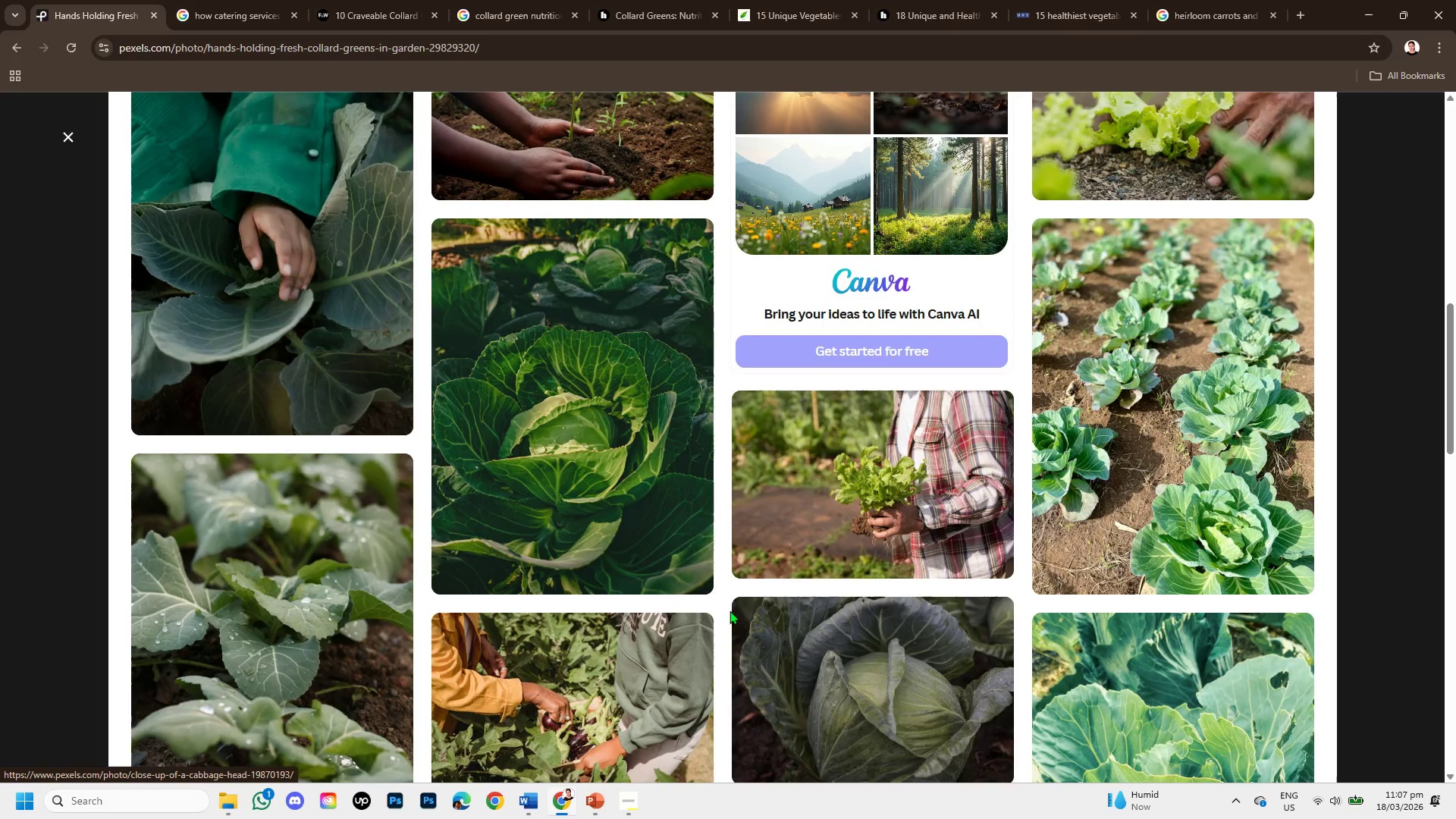 
right_click([607, 430])
 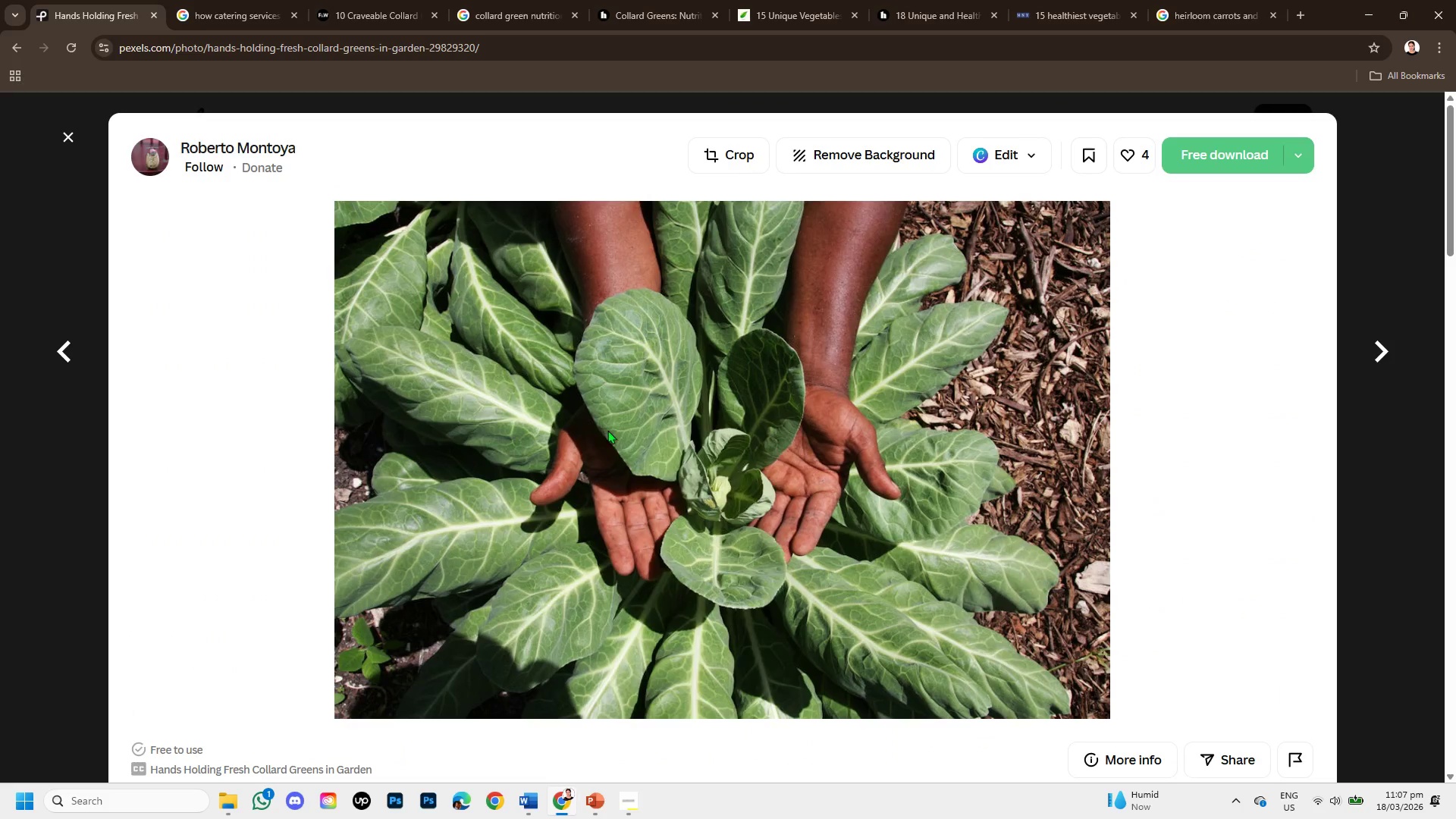 
scroll: coordinate [717, 579], scroll_direction: up, amount: 6.0
 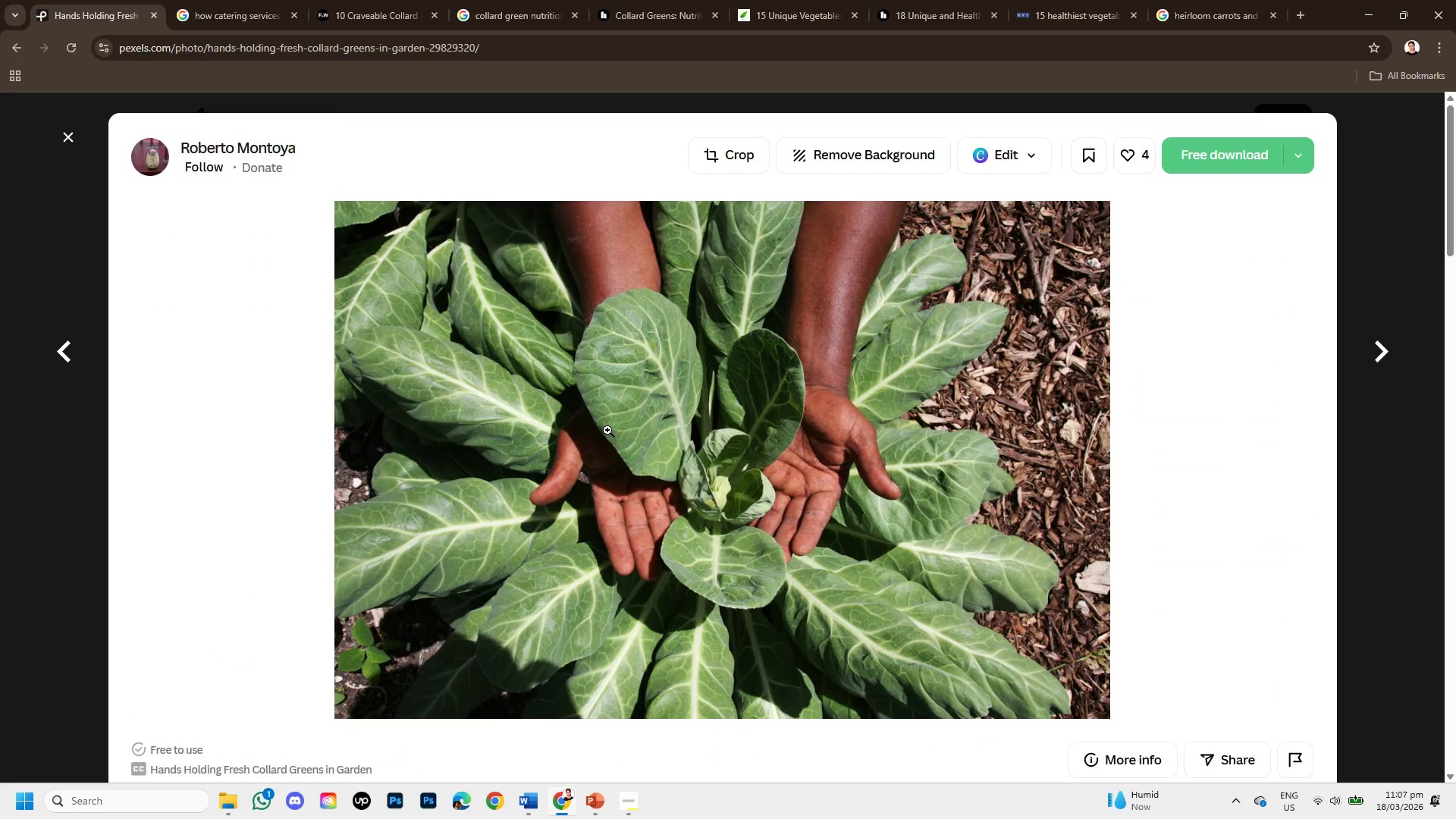 
mouse_move([594, 455])
 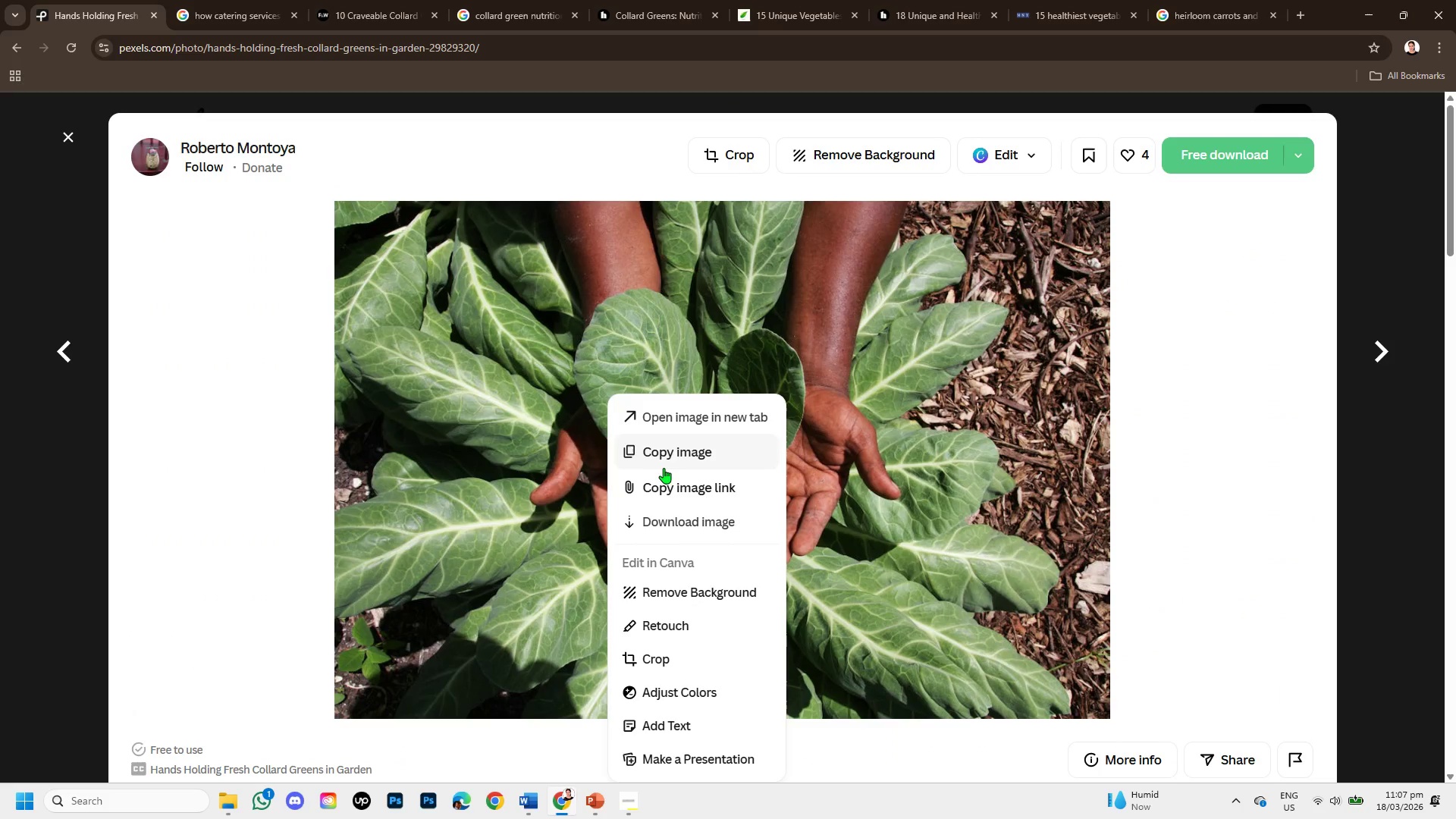 
left_click([665, 459])
 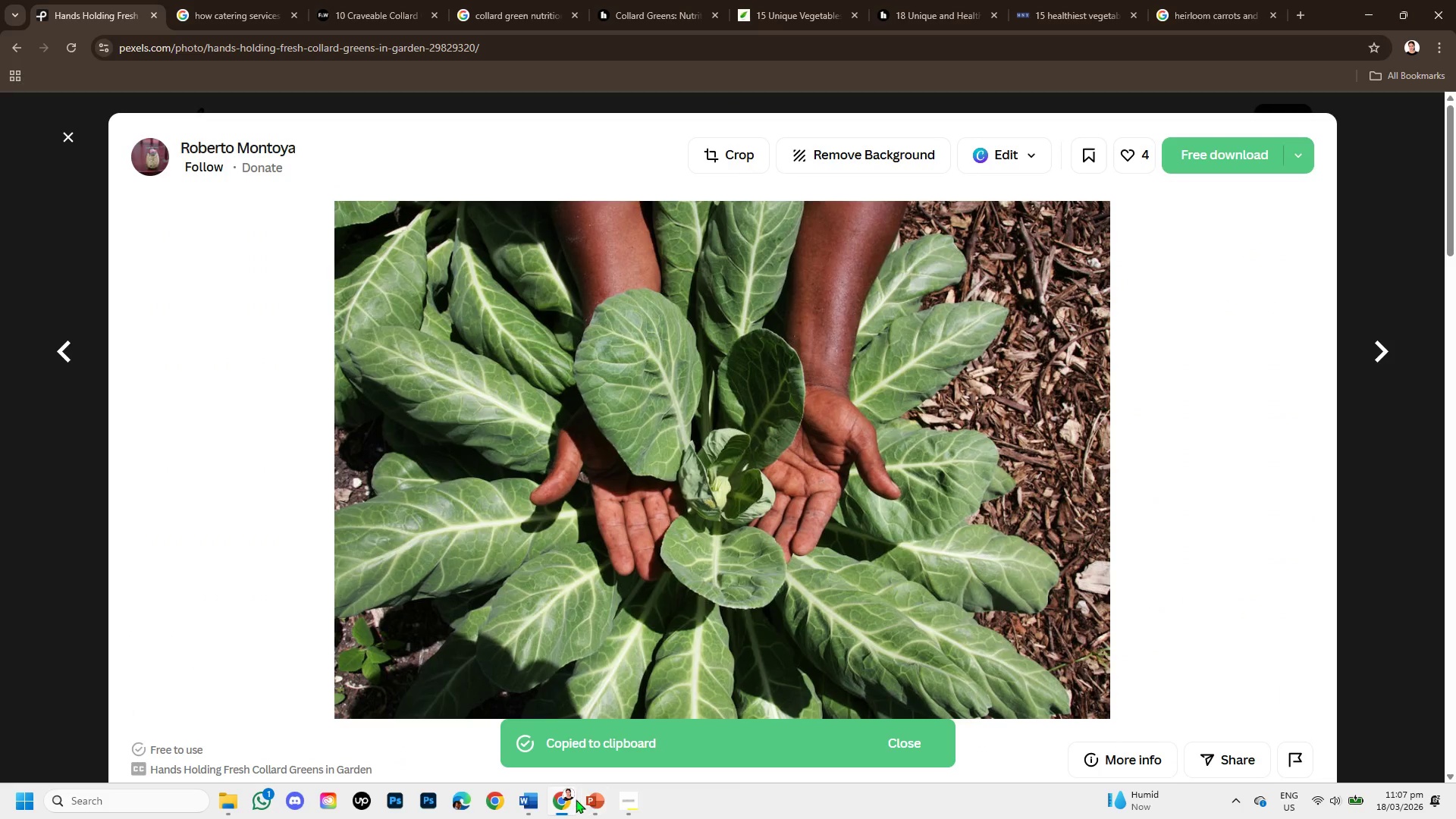 
left_click([600, 807])
 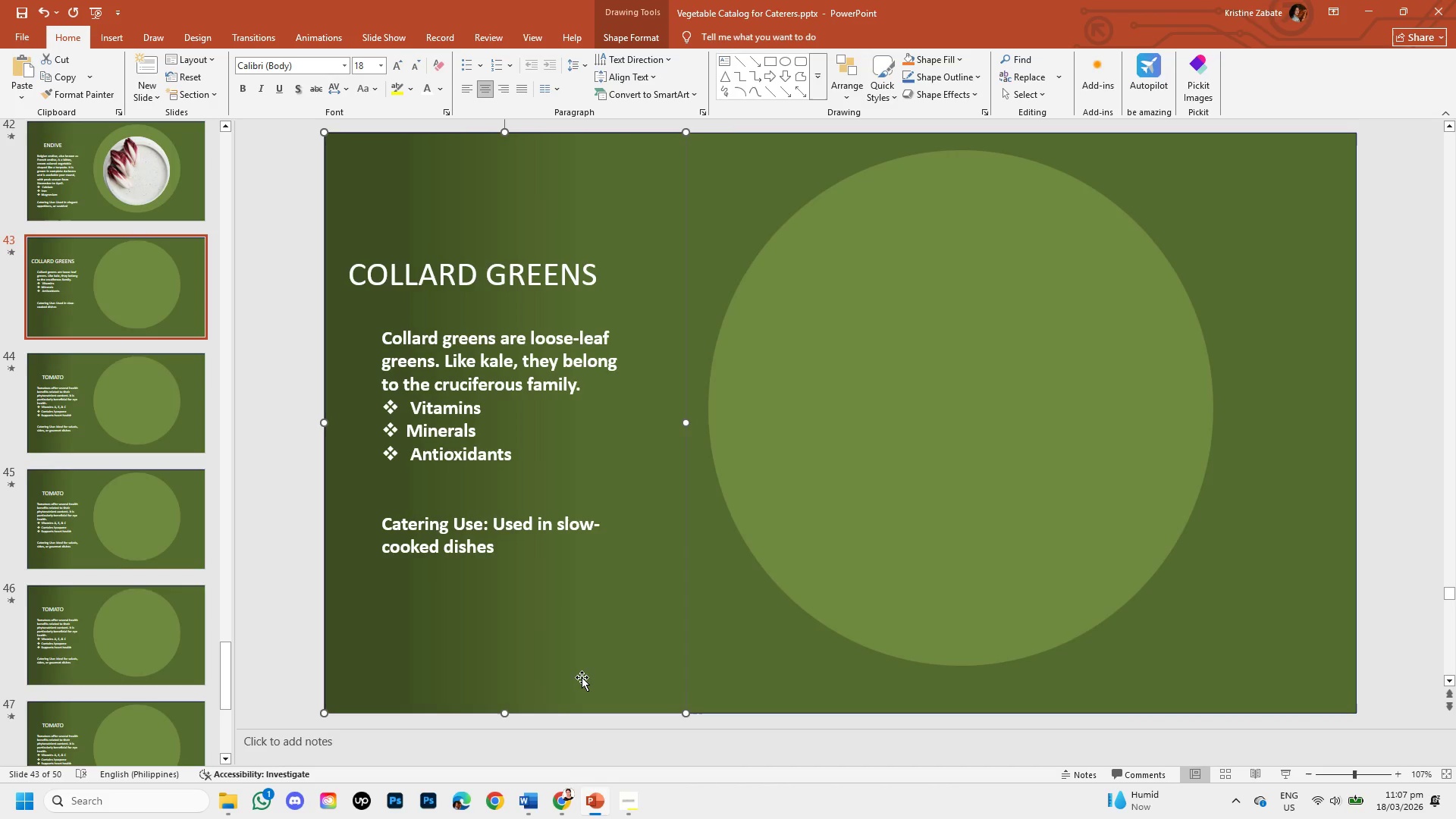 
key(Control+V)
 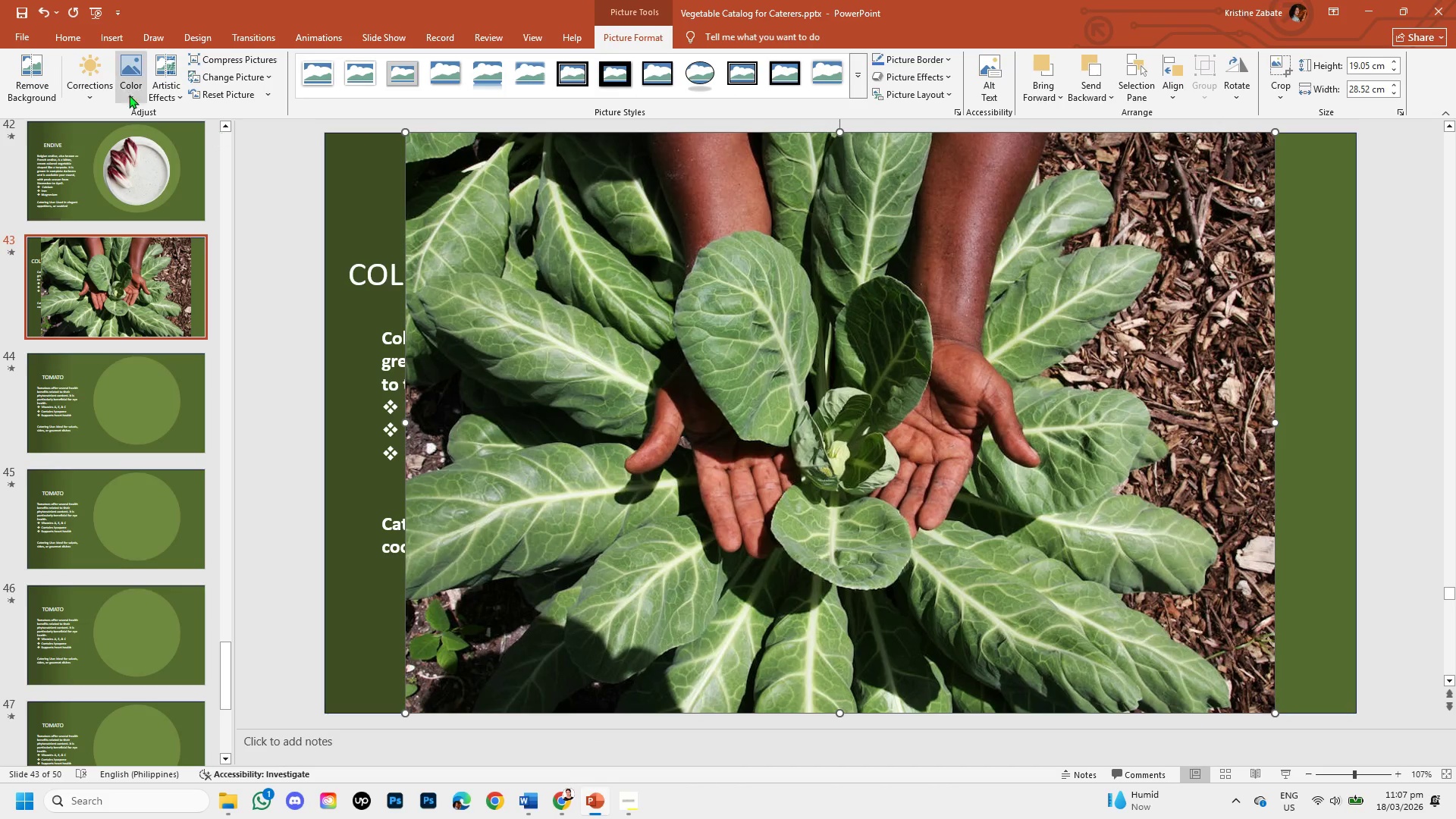 
left_click([30, 67])
 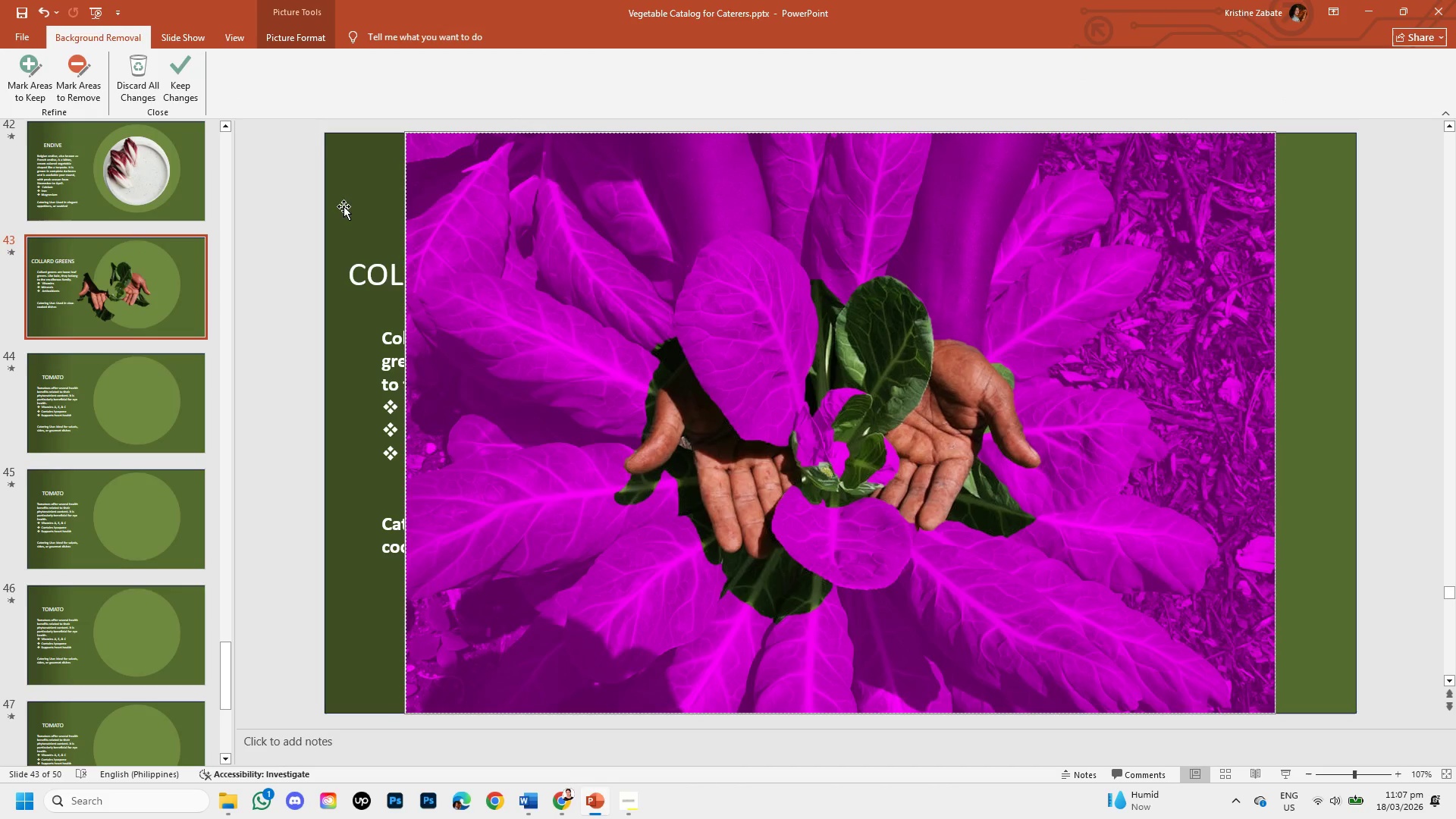 
key(Control+Z)
 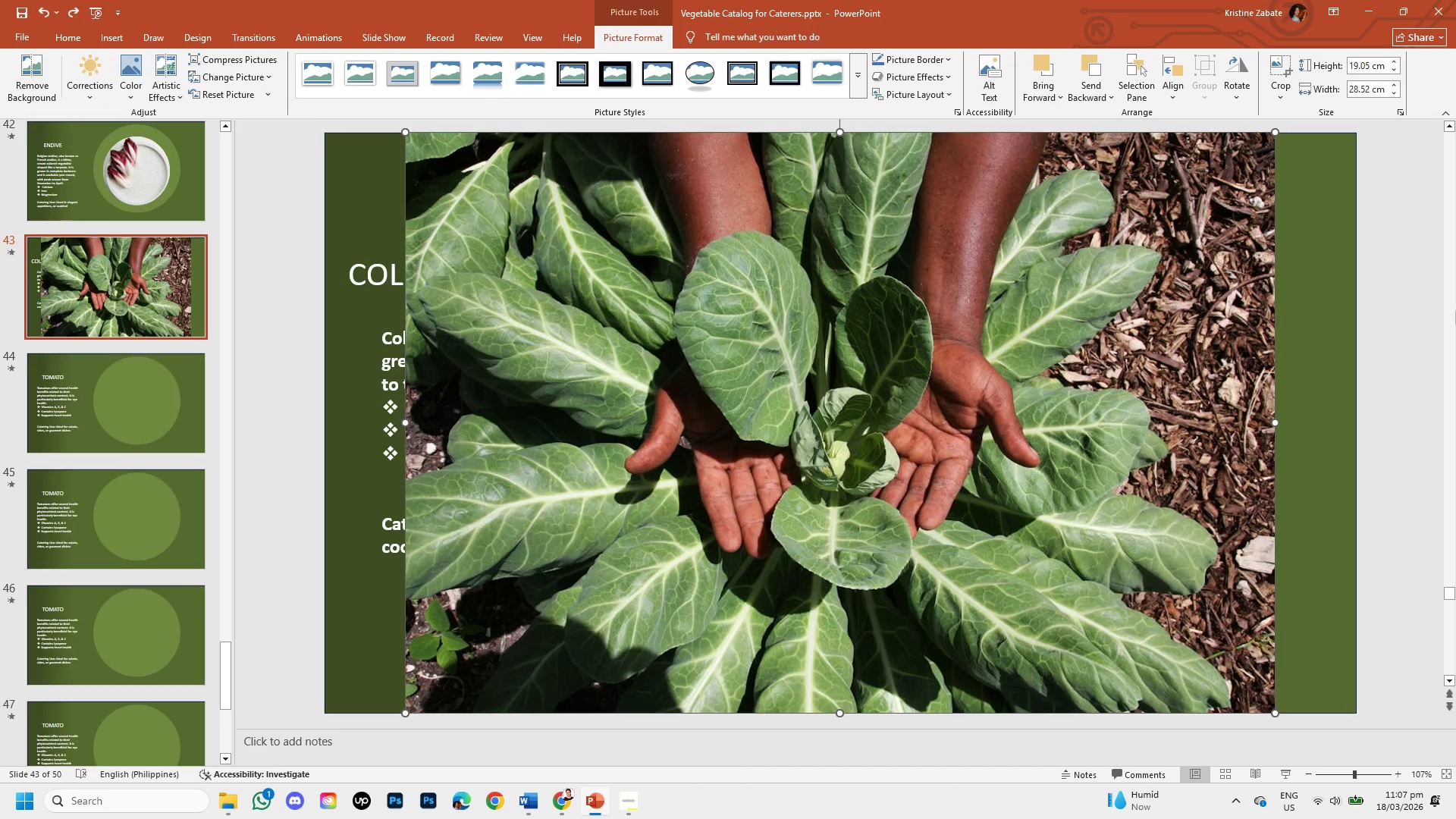 
left_click([1428, 334])
 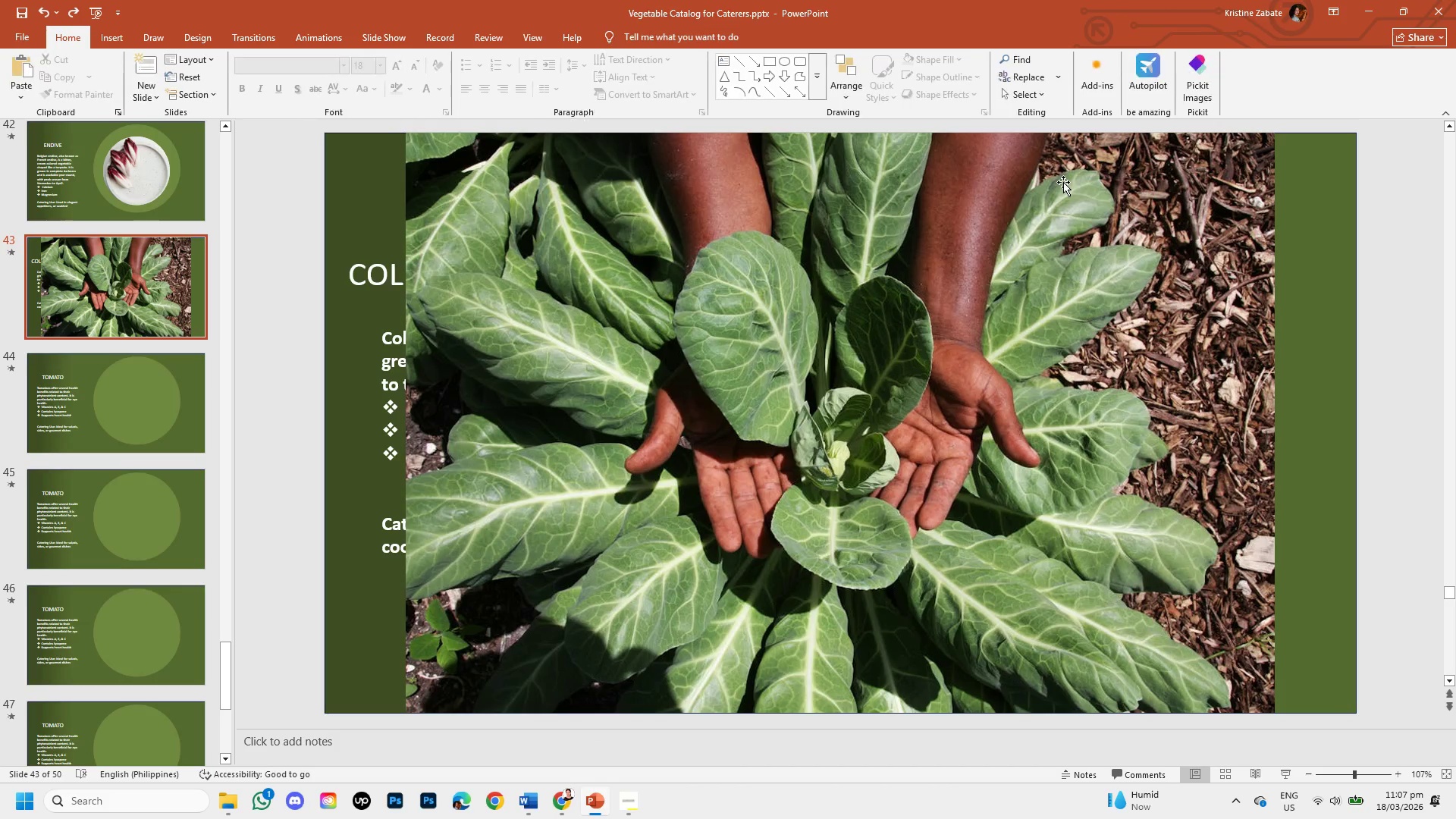 
left_click([1063, 182])
 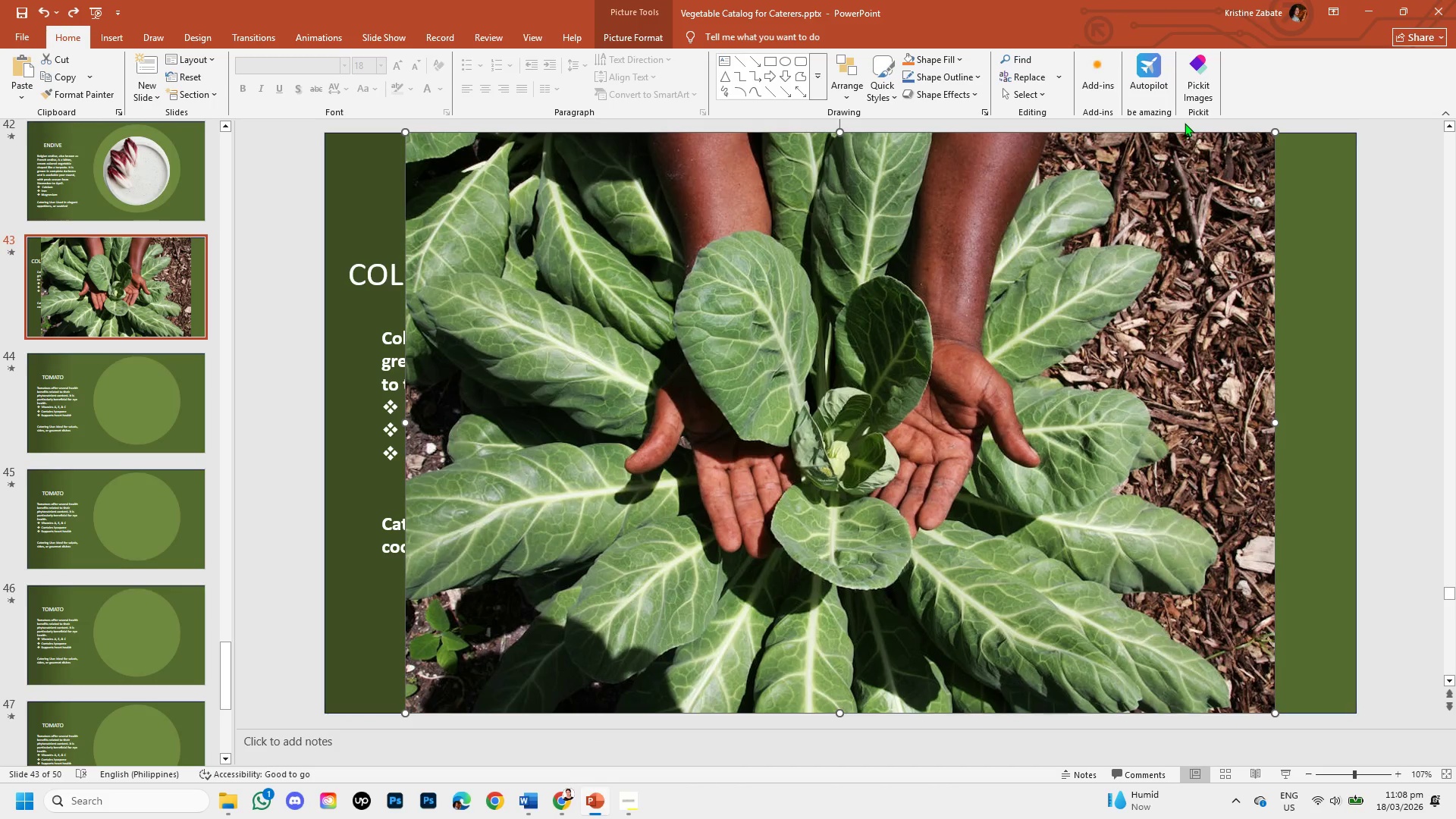 
double_click([1156, 195])
 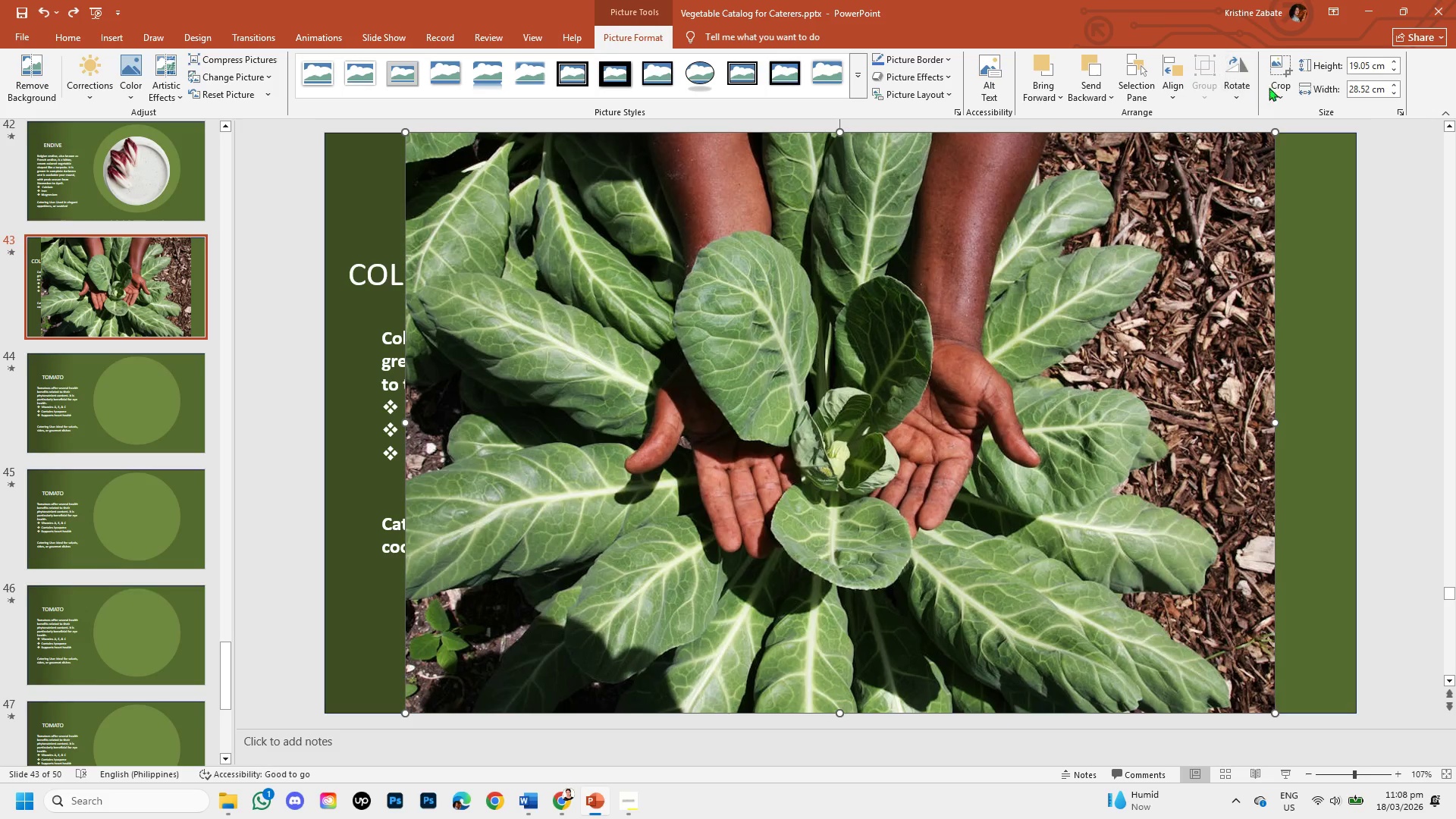 
left_click([1285, 83])
 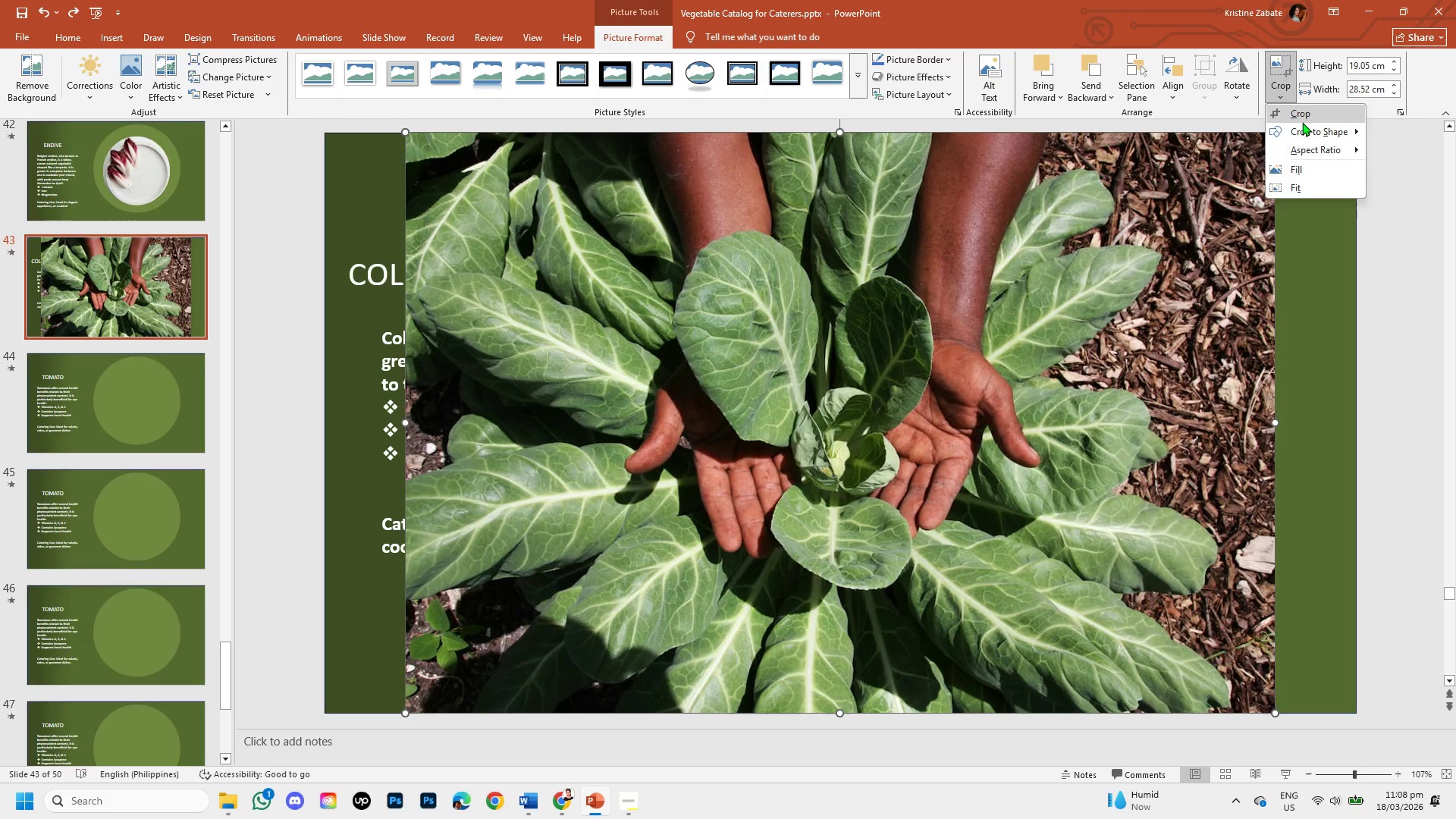 
left_click([1302, 122])
 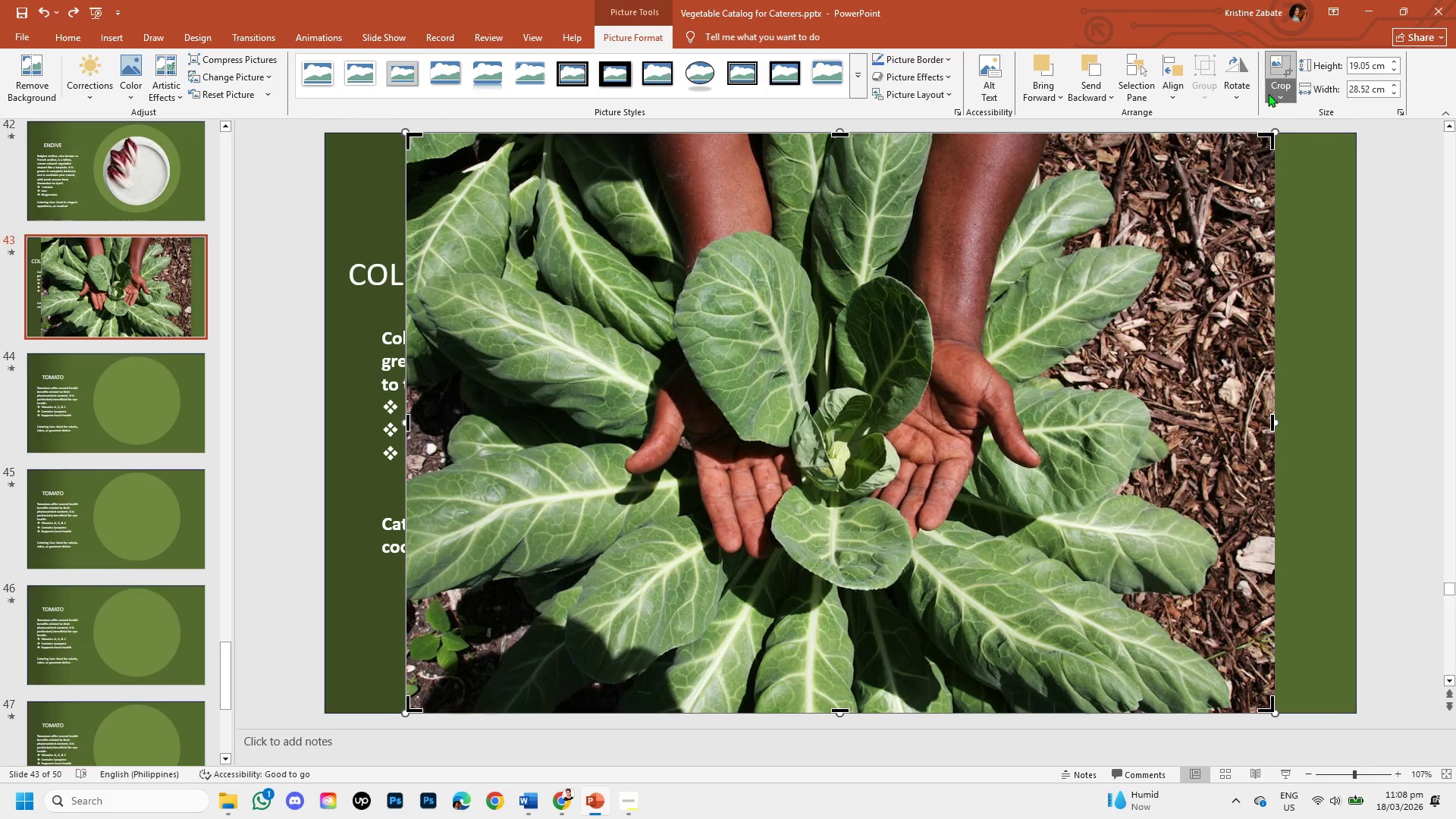 
left_click([1265, 89])
 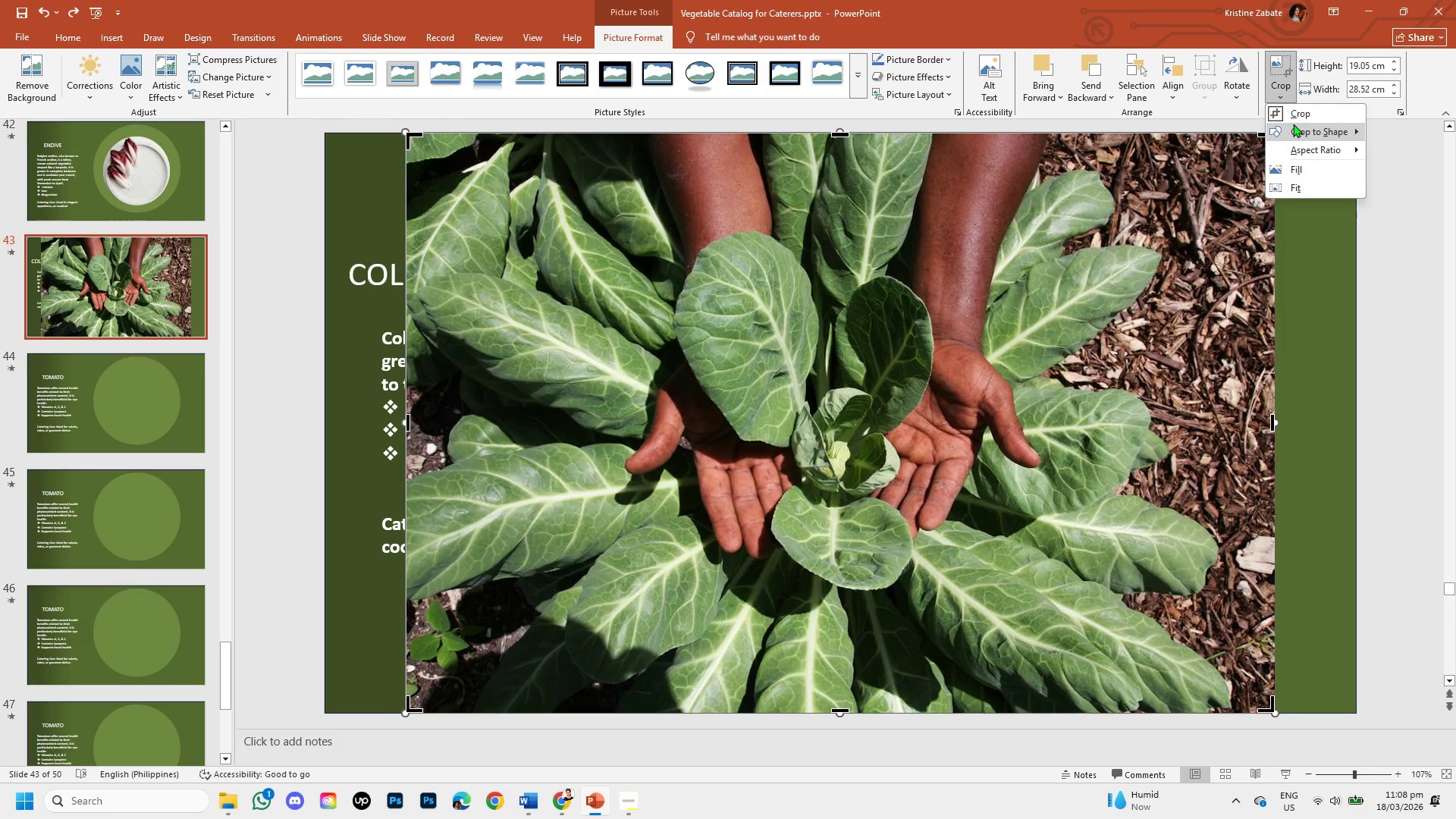 
left_click([1293, 125])
 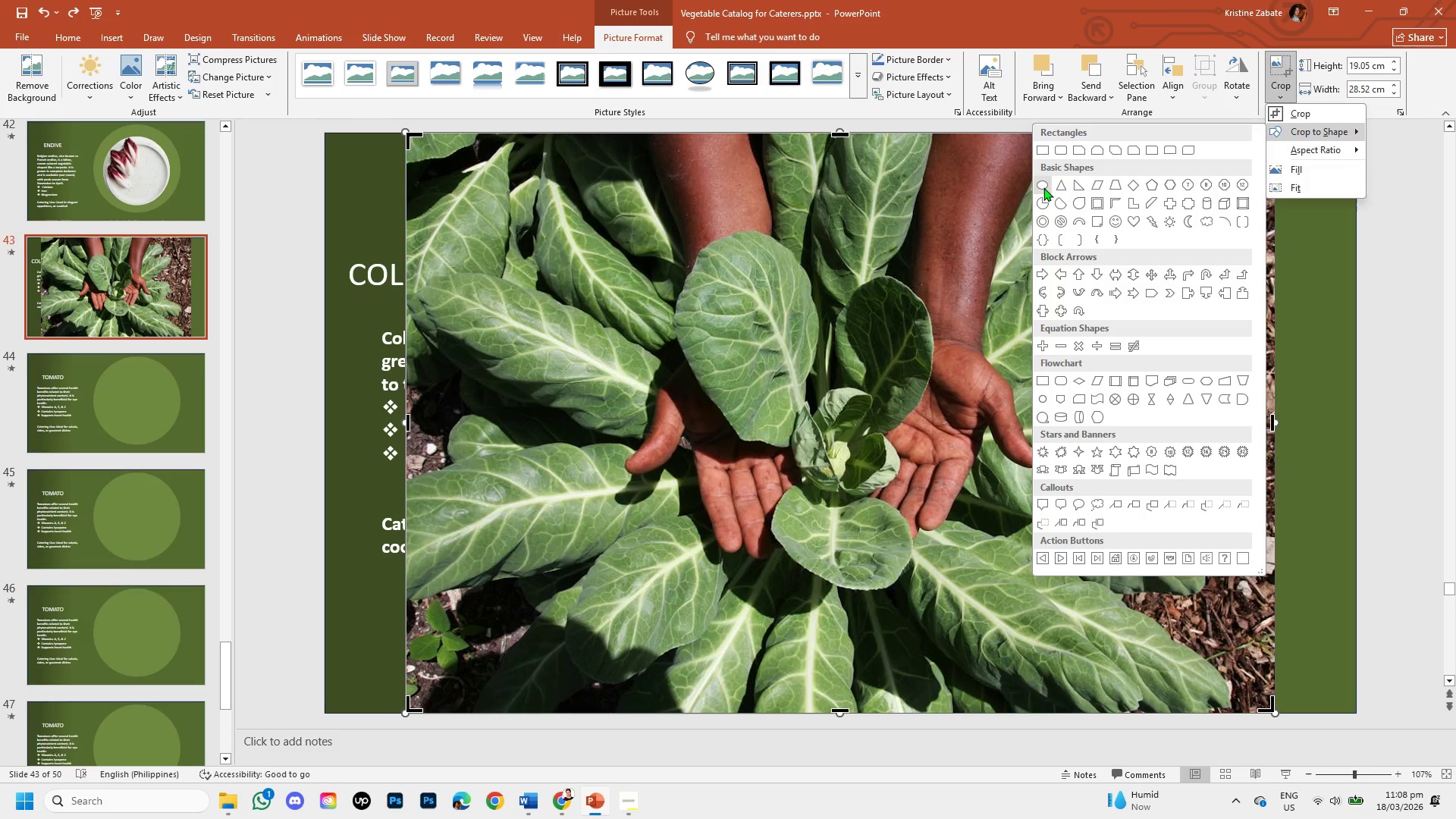 
left_click([1045, 184])
 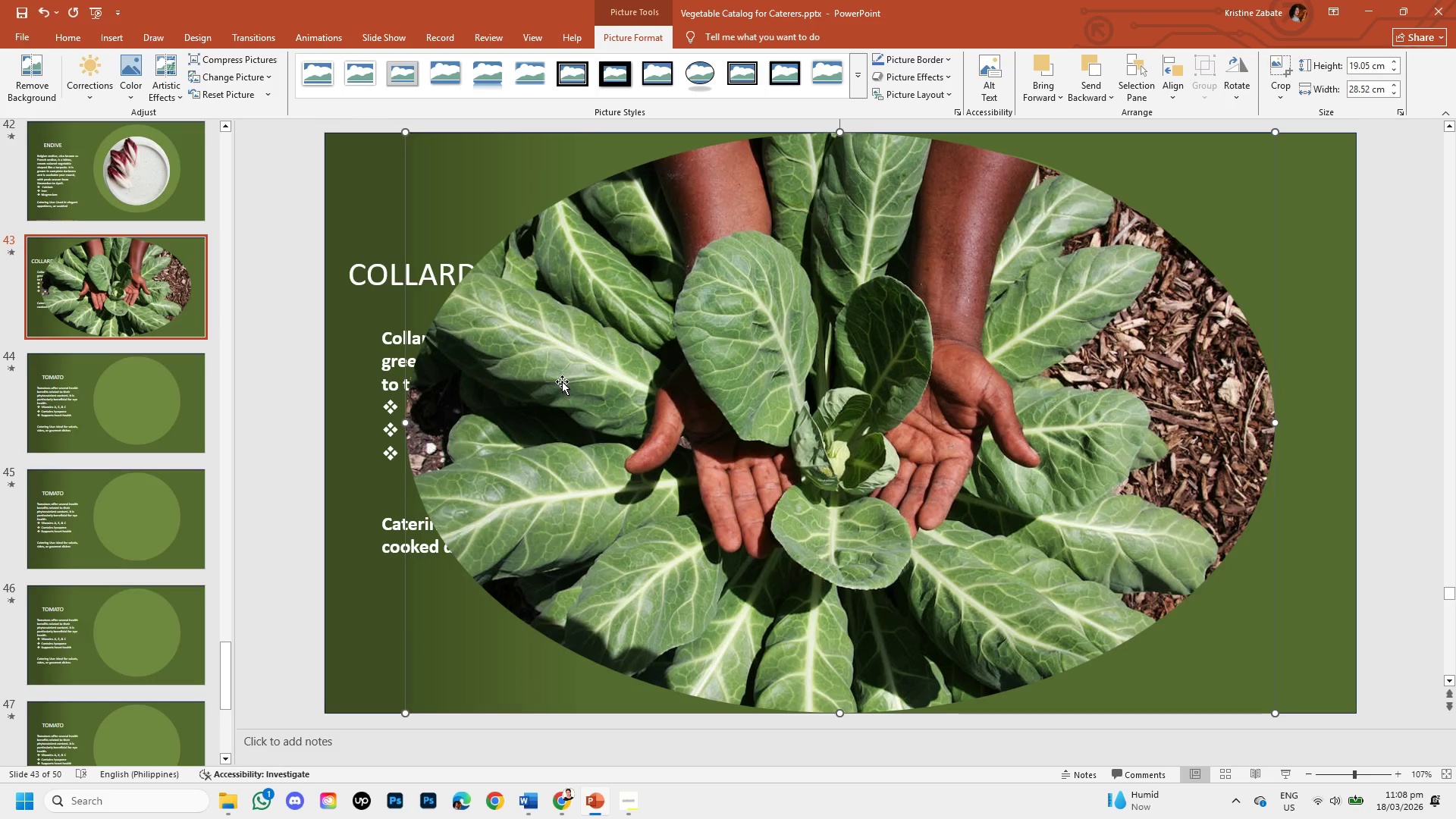 
right_click([562, 381])
 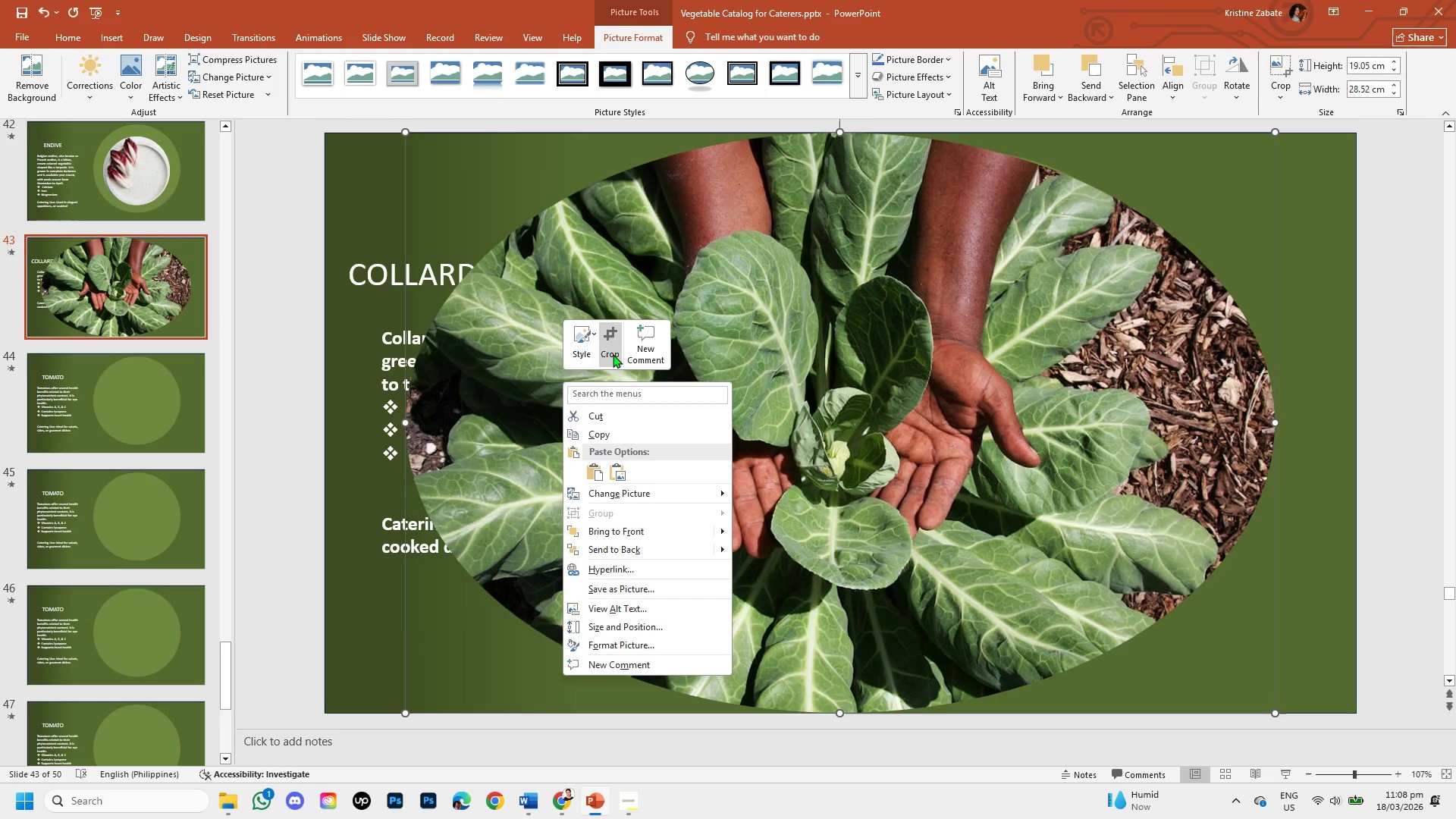 
left_click([613, 354])
 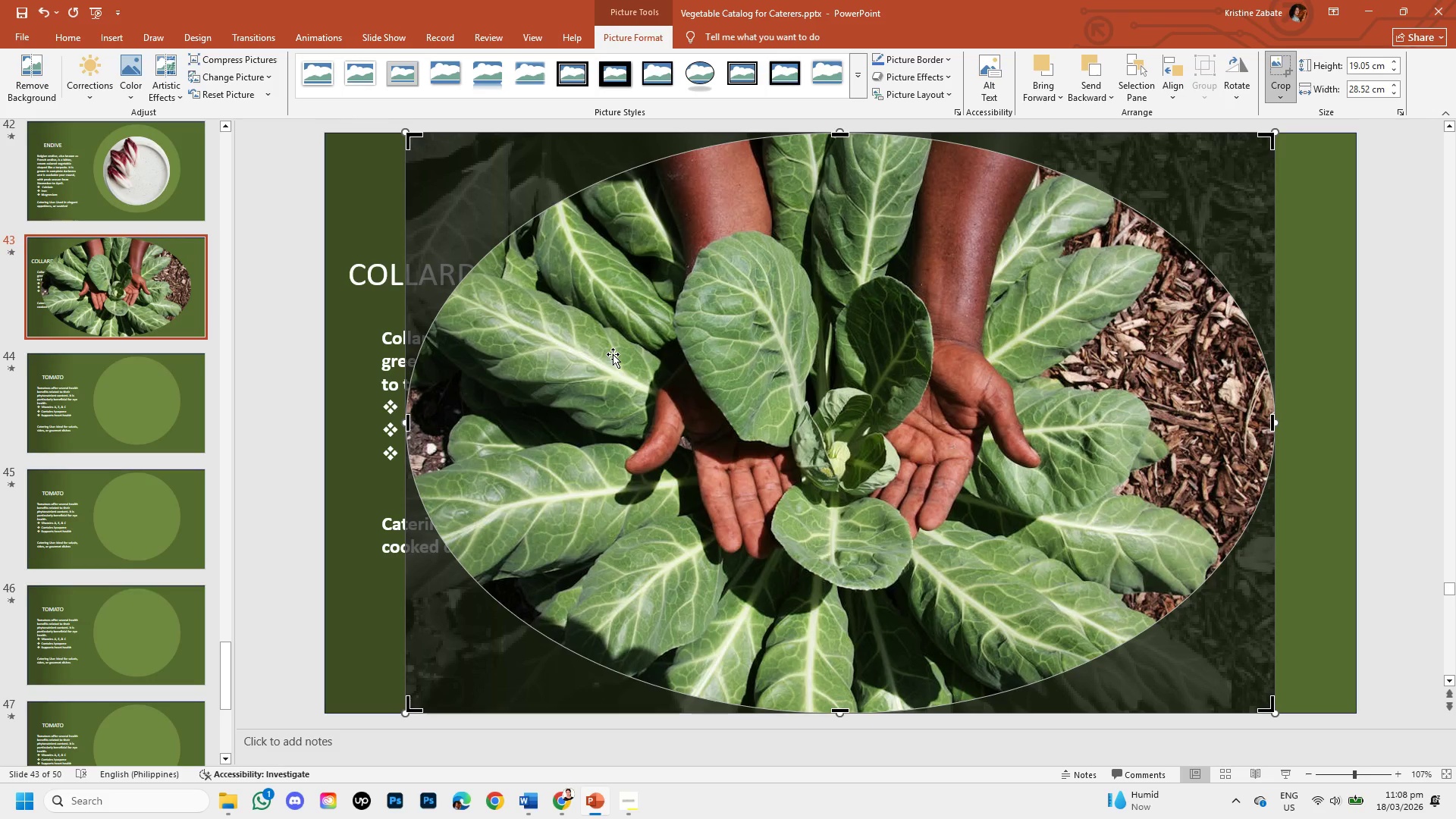 
hold_key(key=ShiftLeft, duration=1.5)
 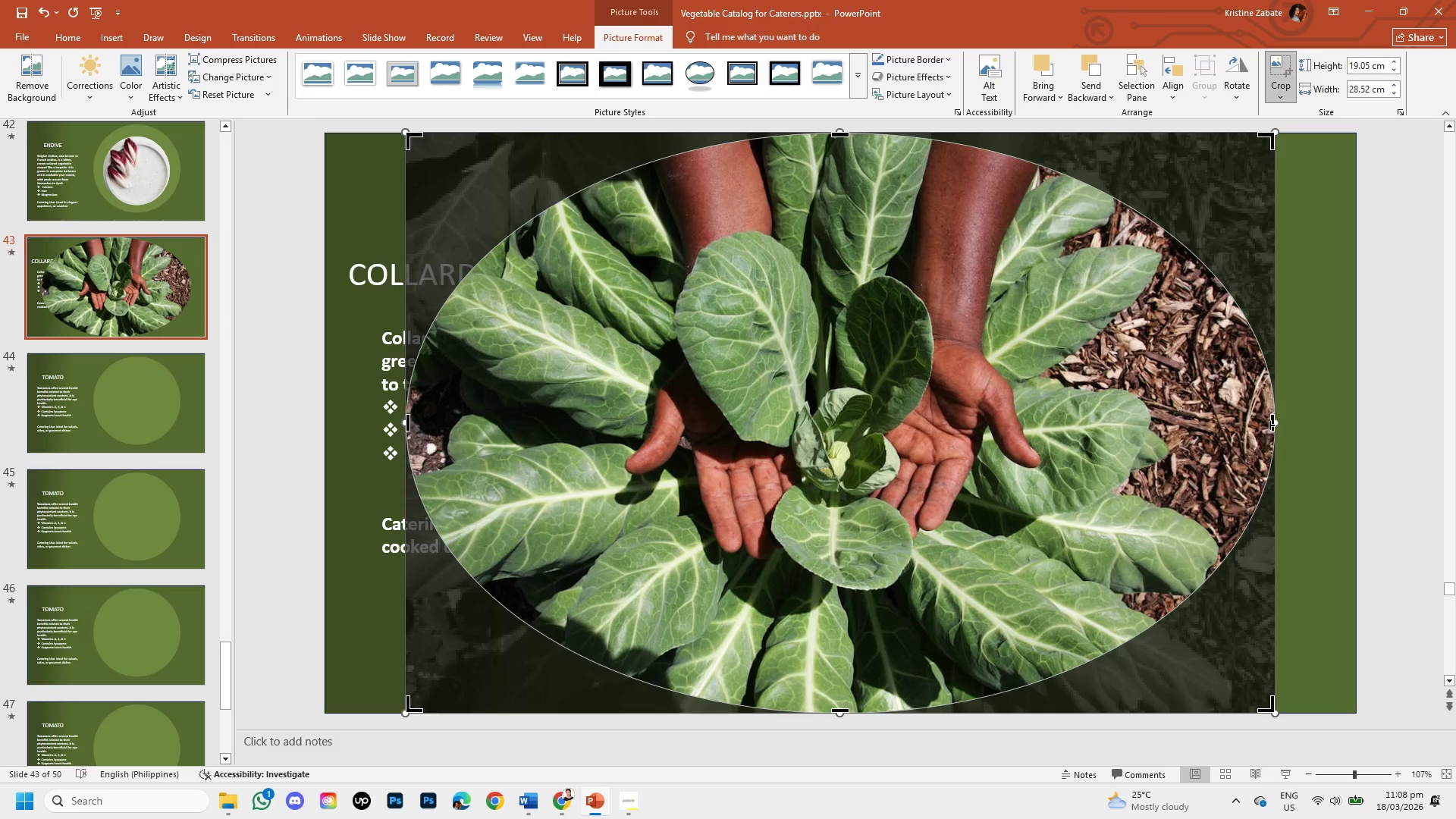 
hold_key(key=ShiftLeft, duration=1.52)
left_click_drag(start_coordinate=[1269, 425], to_coordinate=[1142, 448])
 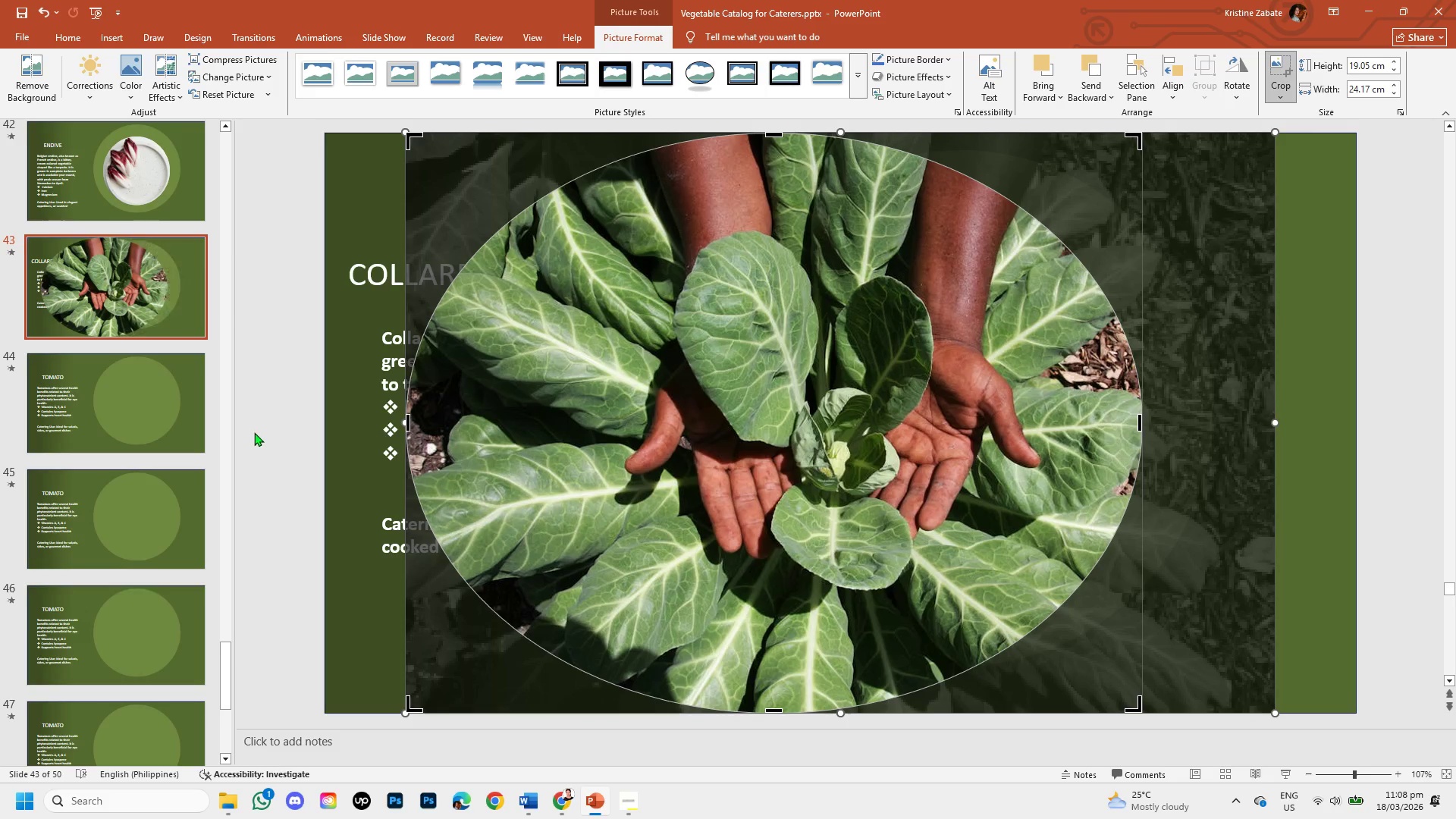 
hold_key(key=ShiftLeft, duration=1.52)
 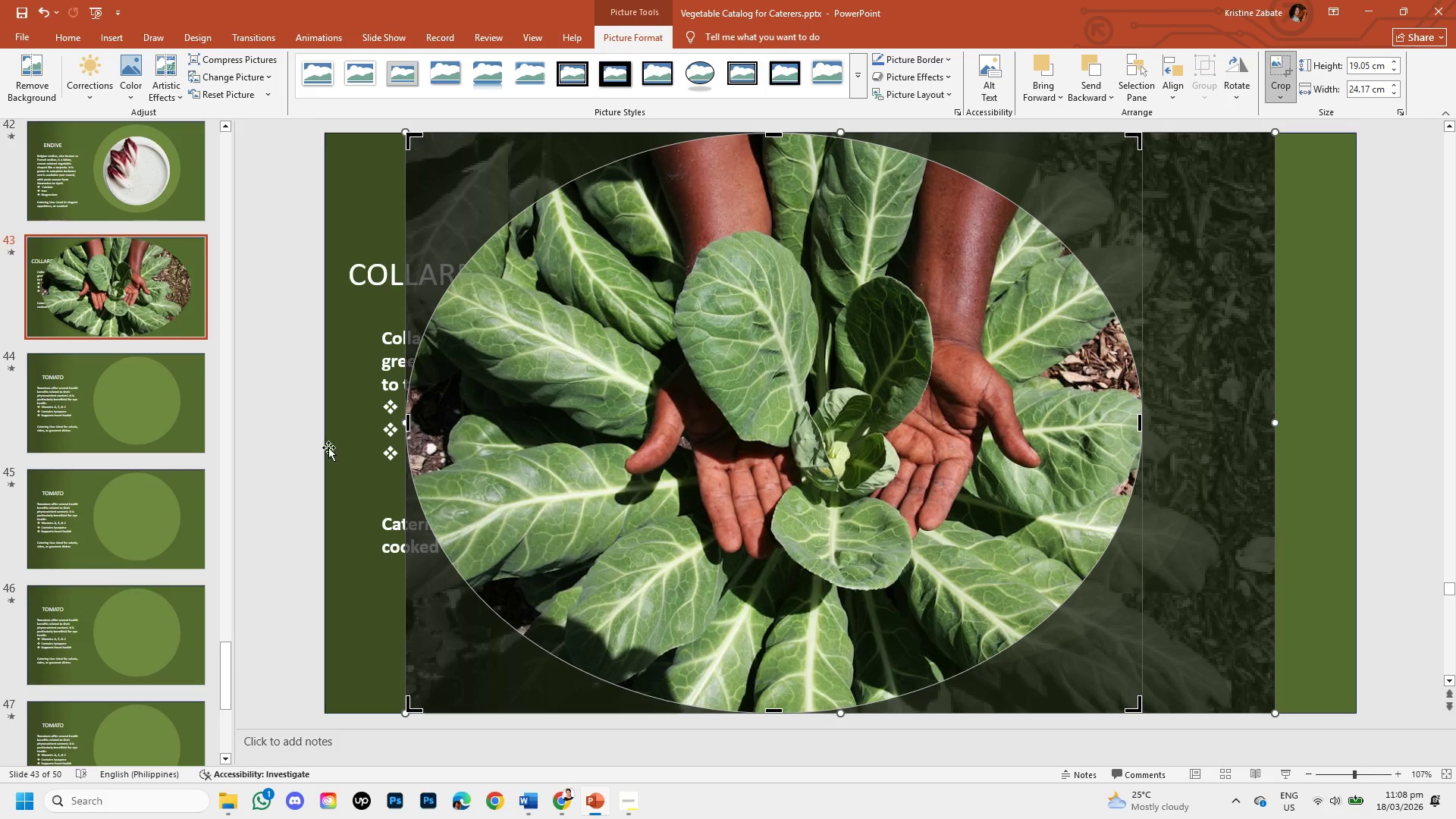 
hold_key(key=ShiftLeft, duration=1.51)
 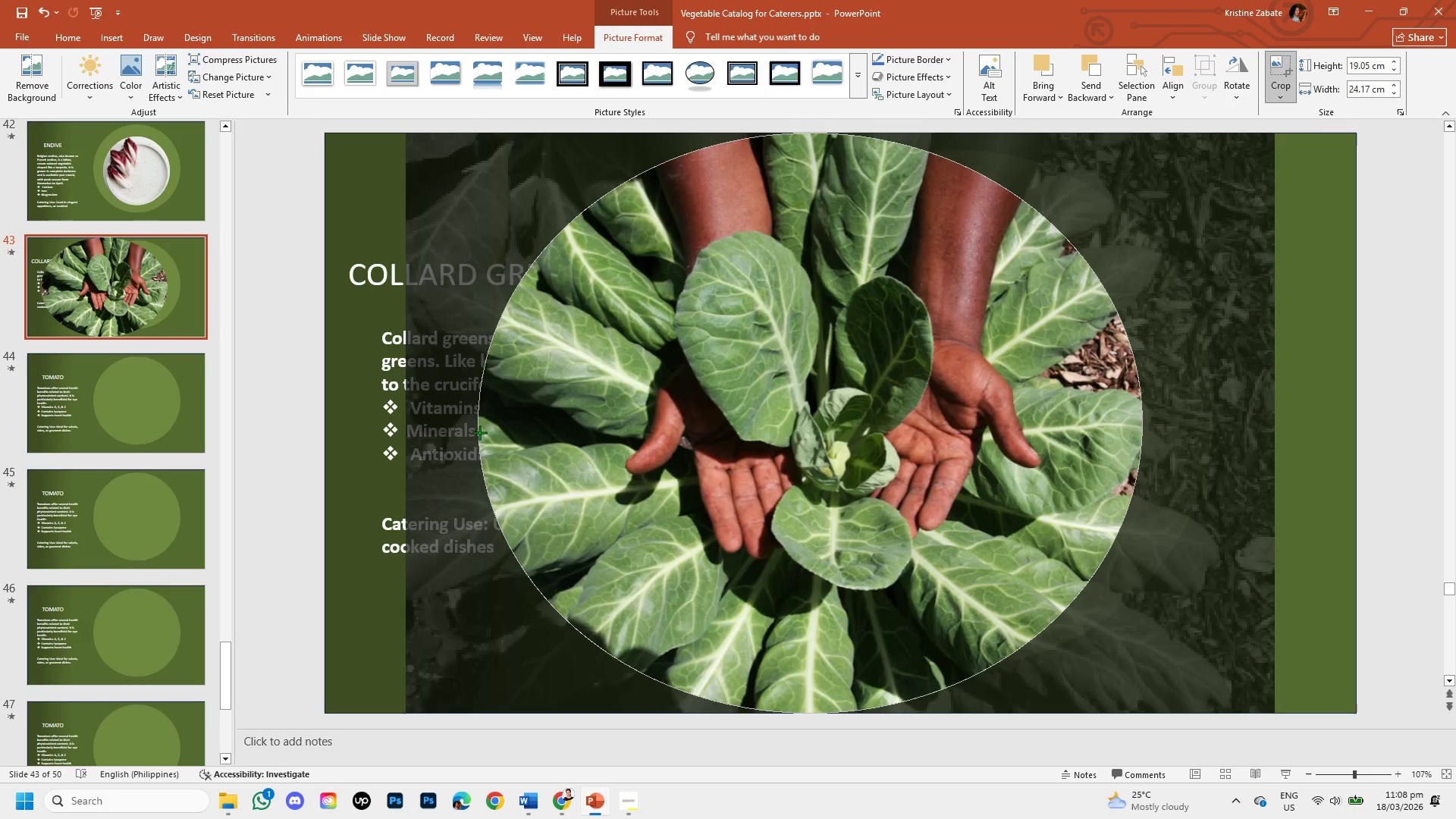 
hold_key(key=ShiftLeft, duration=1.5)
left_click_drag(start_coordinate=[408, 422], to_coordinate=[497, 433])
 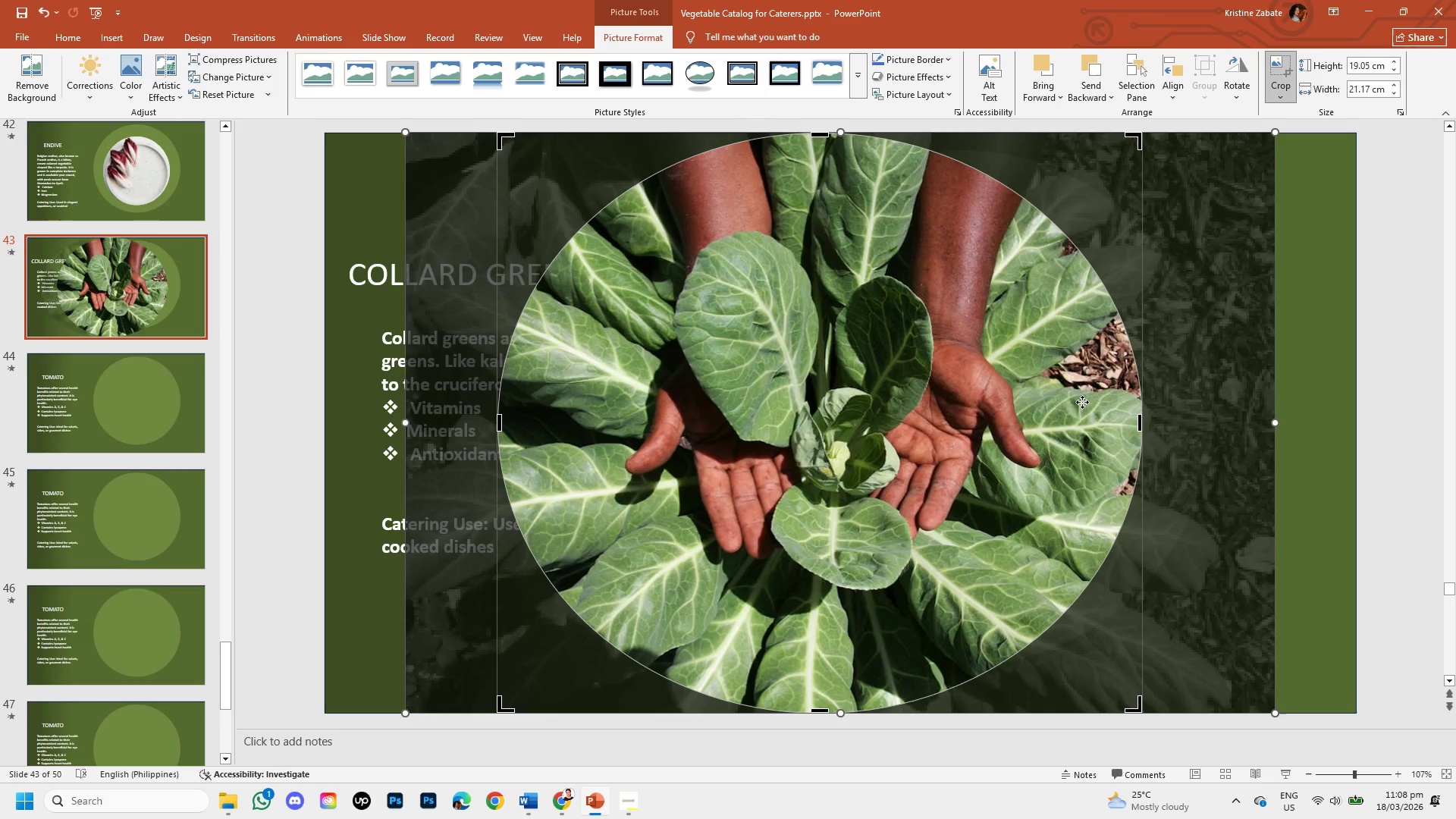 
hold_key(key=ShiftLeft, duration=1.52)
left_click_drag(start_coordinate=[1036, 411], to_coordinate=[1097, 411])
 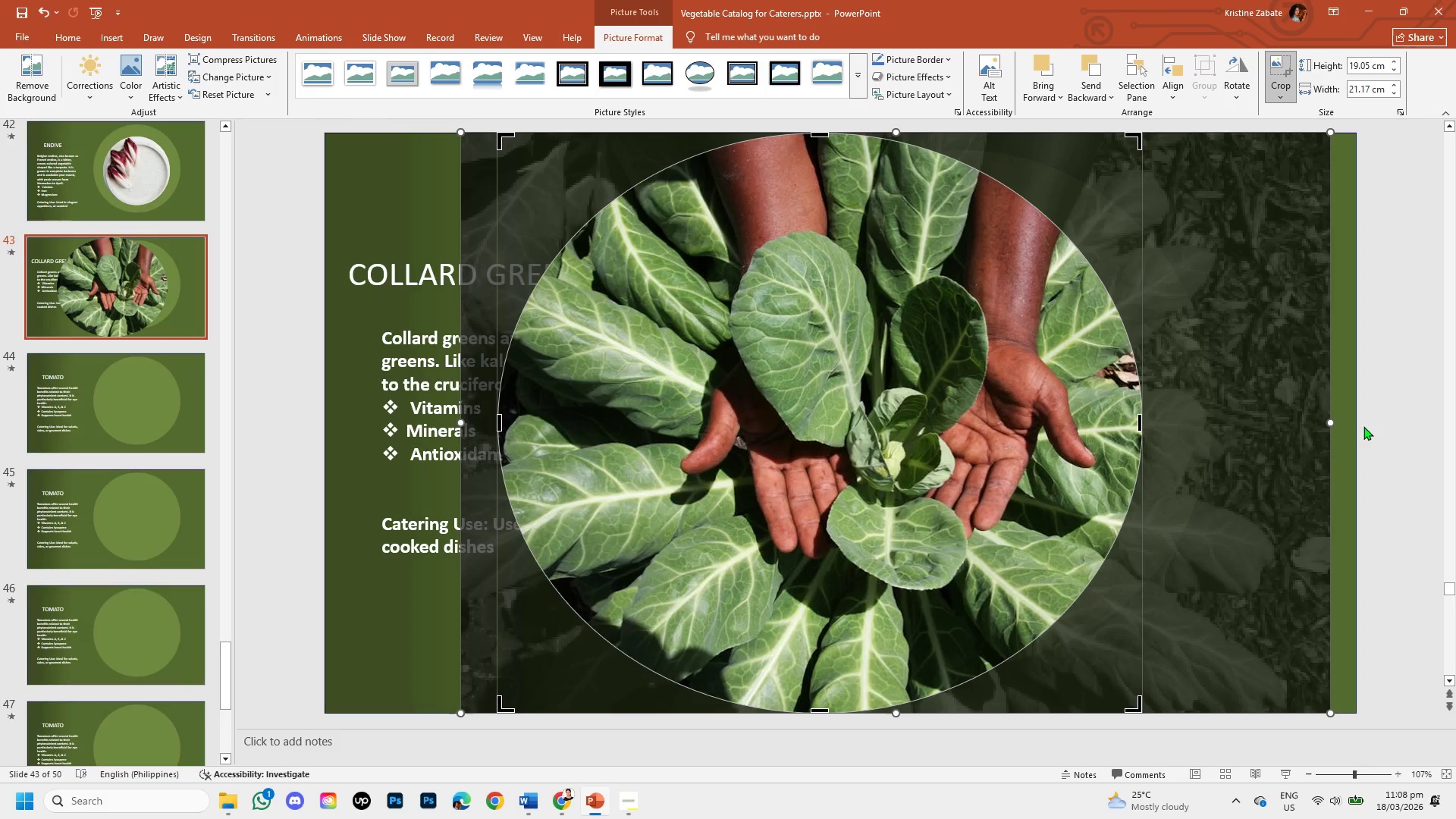 
hold_key(key=ShiftLeft, duration=1.51)
 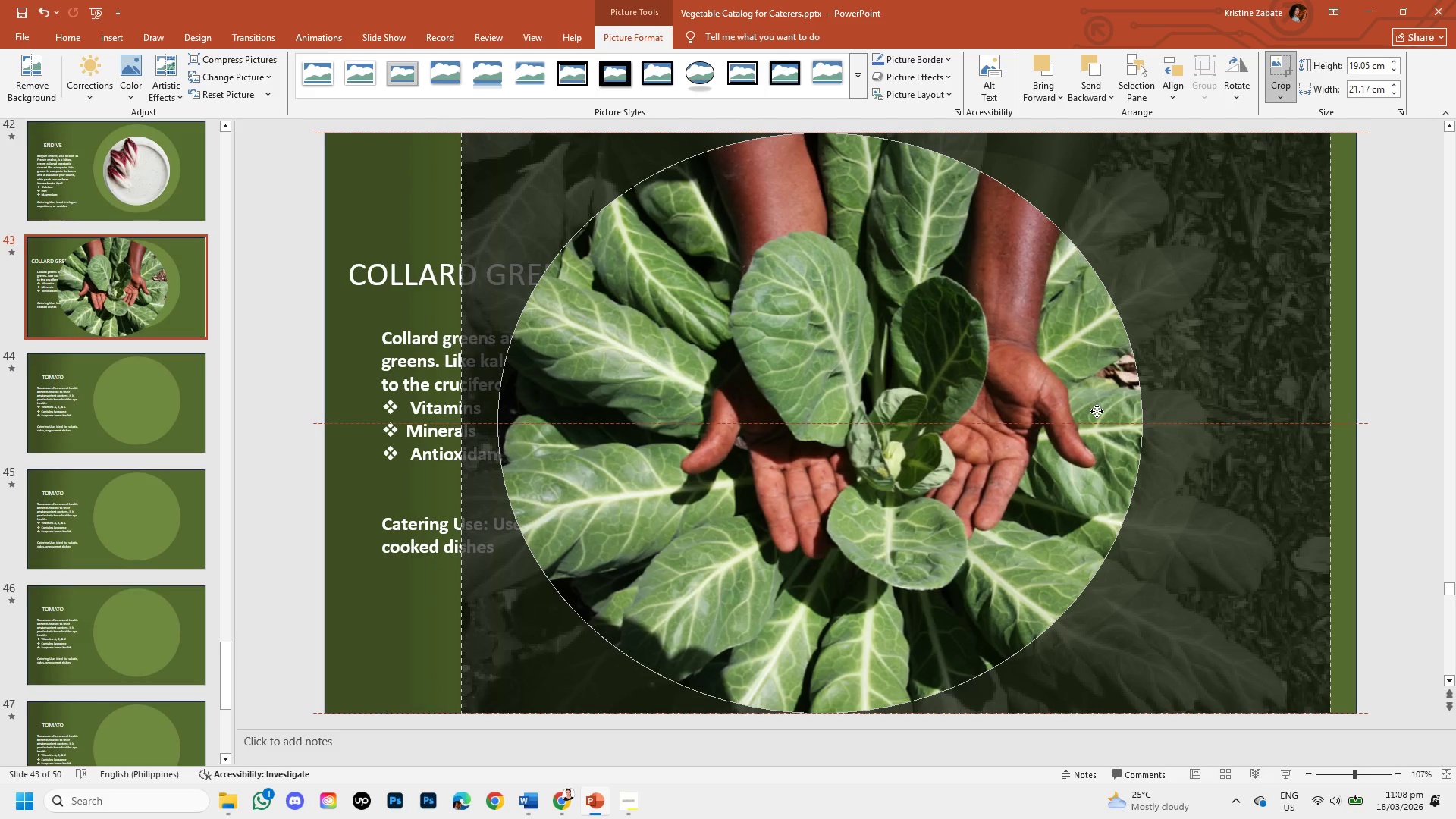 
hold_key(key=ShiftLeft, duration=1.52)
 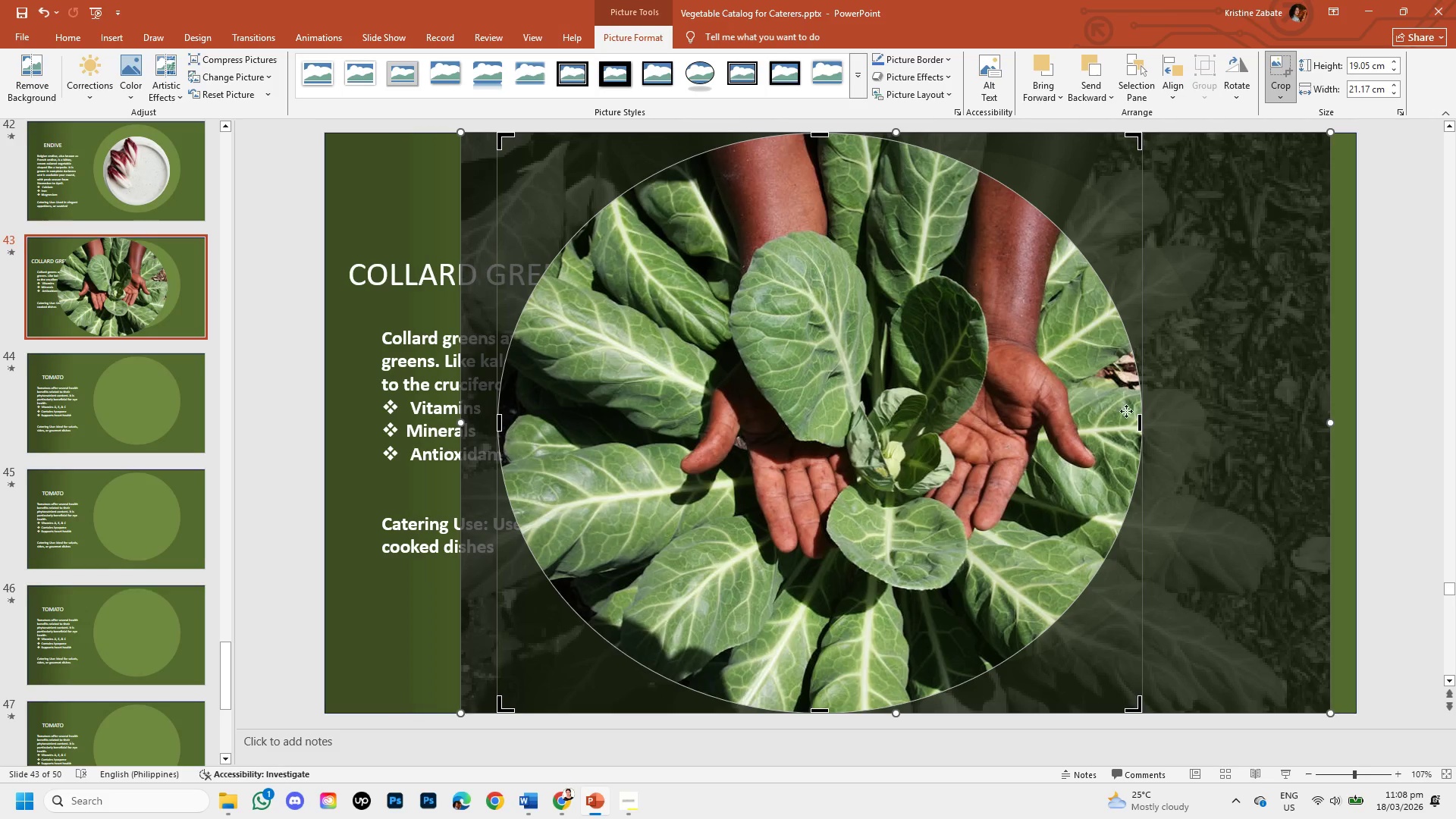 
hold_key(key=ShiftLeft, duration=0.73)
 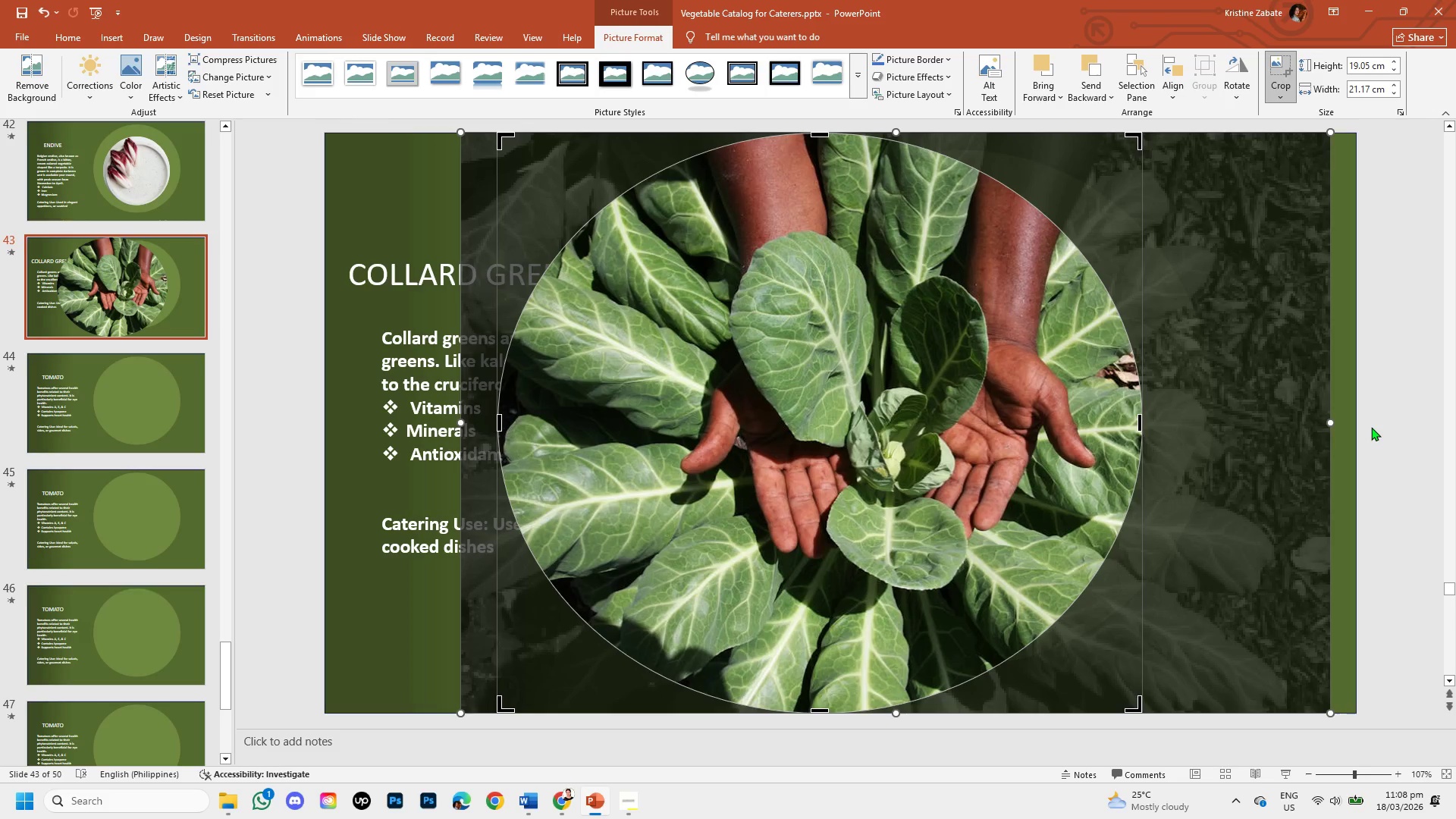 
left_click([1375, 428])
 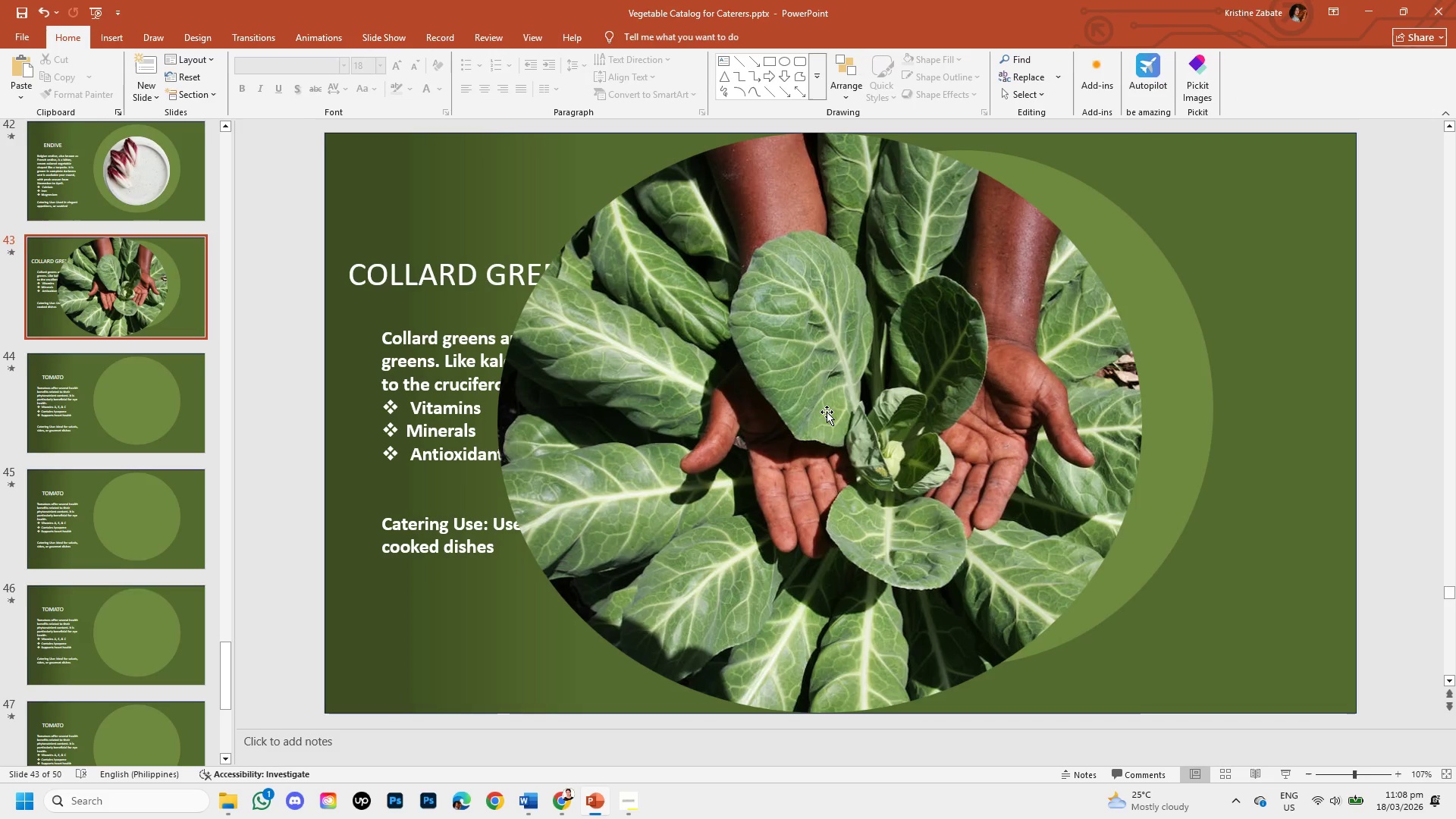 
left_click([827, 410])
 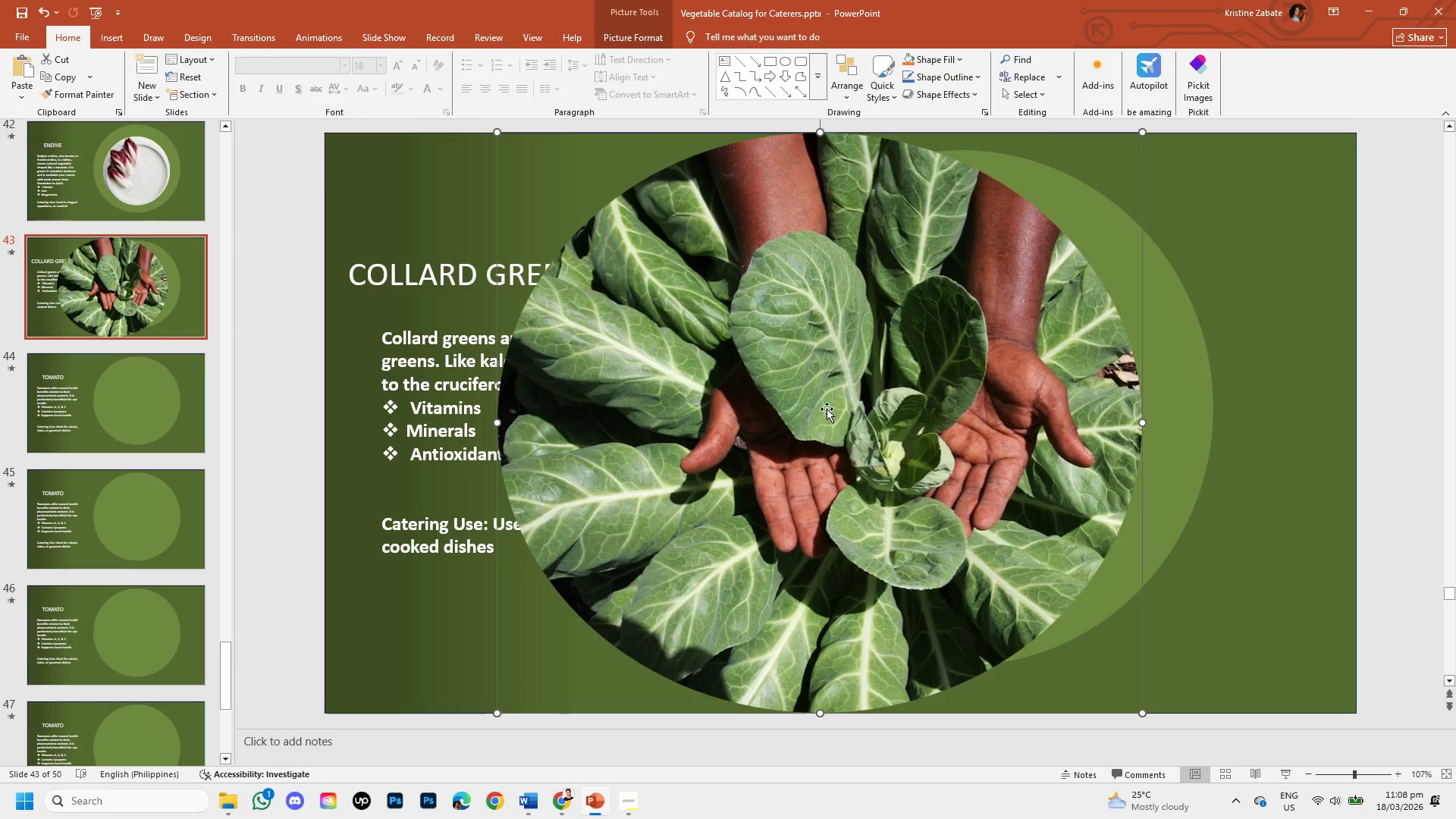 
hold_key(key=ShiftLeft, duration=1.51)
left_click_drag(start_coordinate=[497, 716], to_coordinate=[704, 502])
 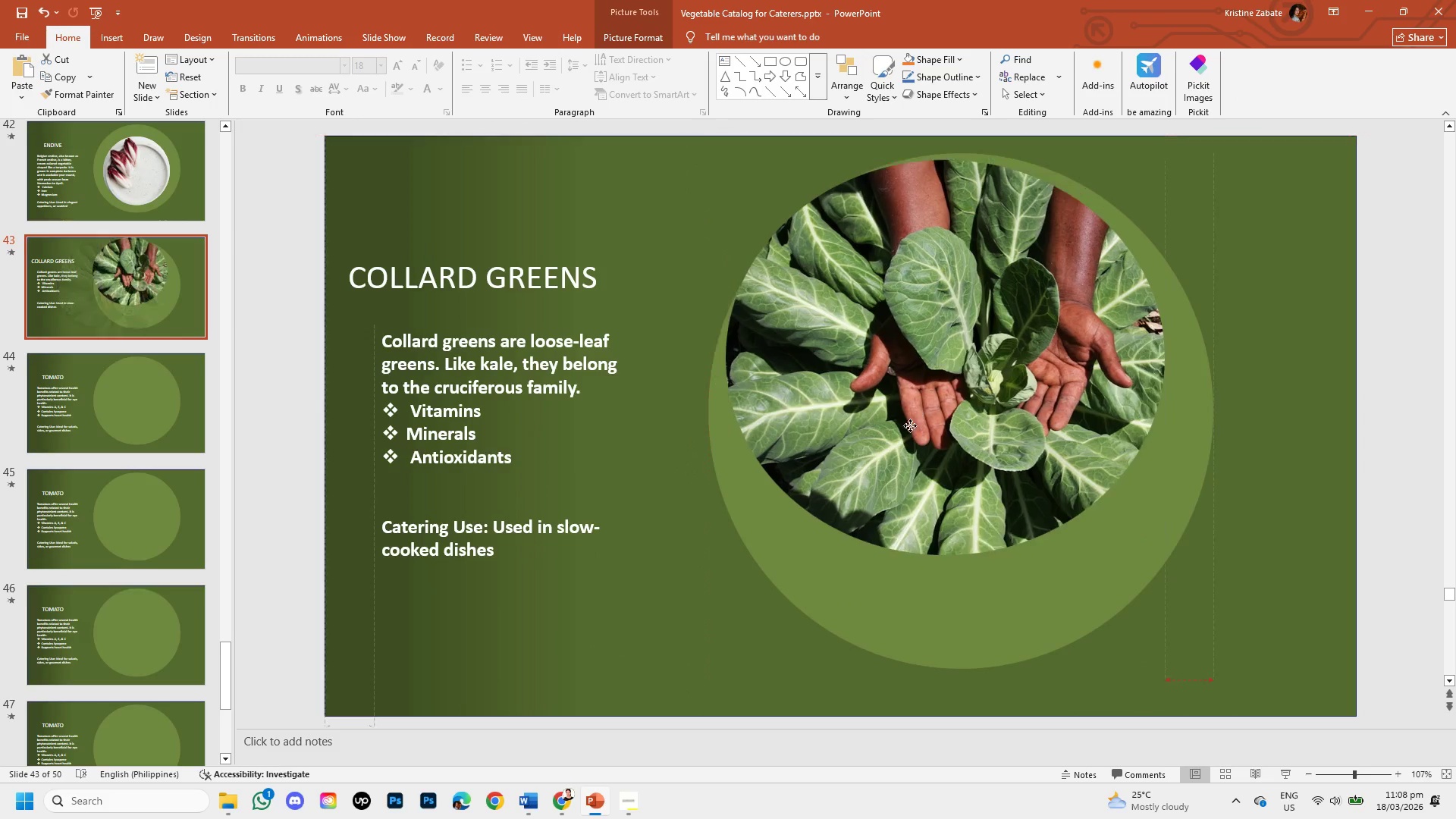 
hold_key(key=ShiftLeft, duration=0.47)
 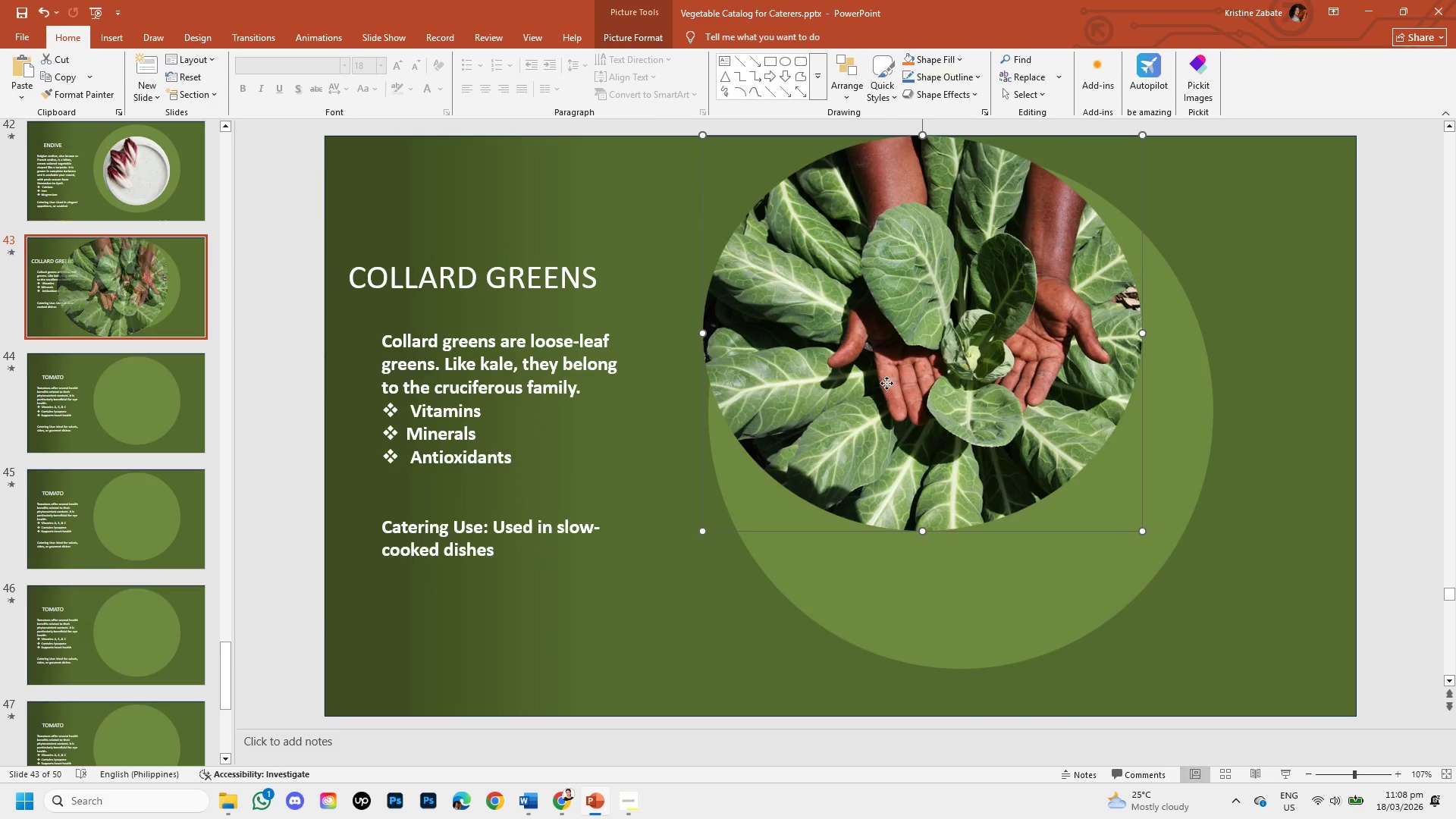 
left_click_drag(start_coordinate=[885, 383], to_coordinate=[919, 464])
 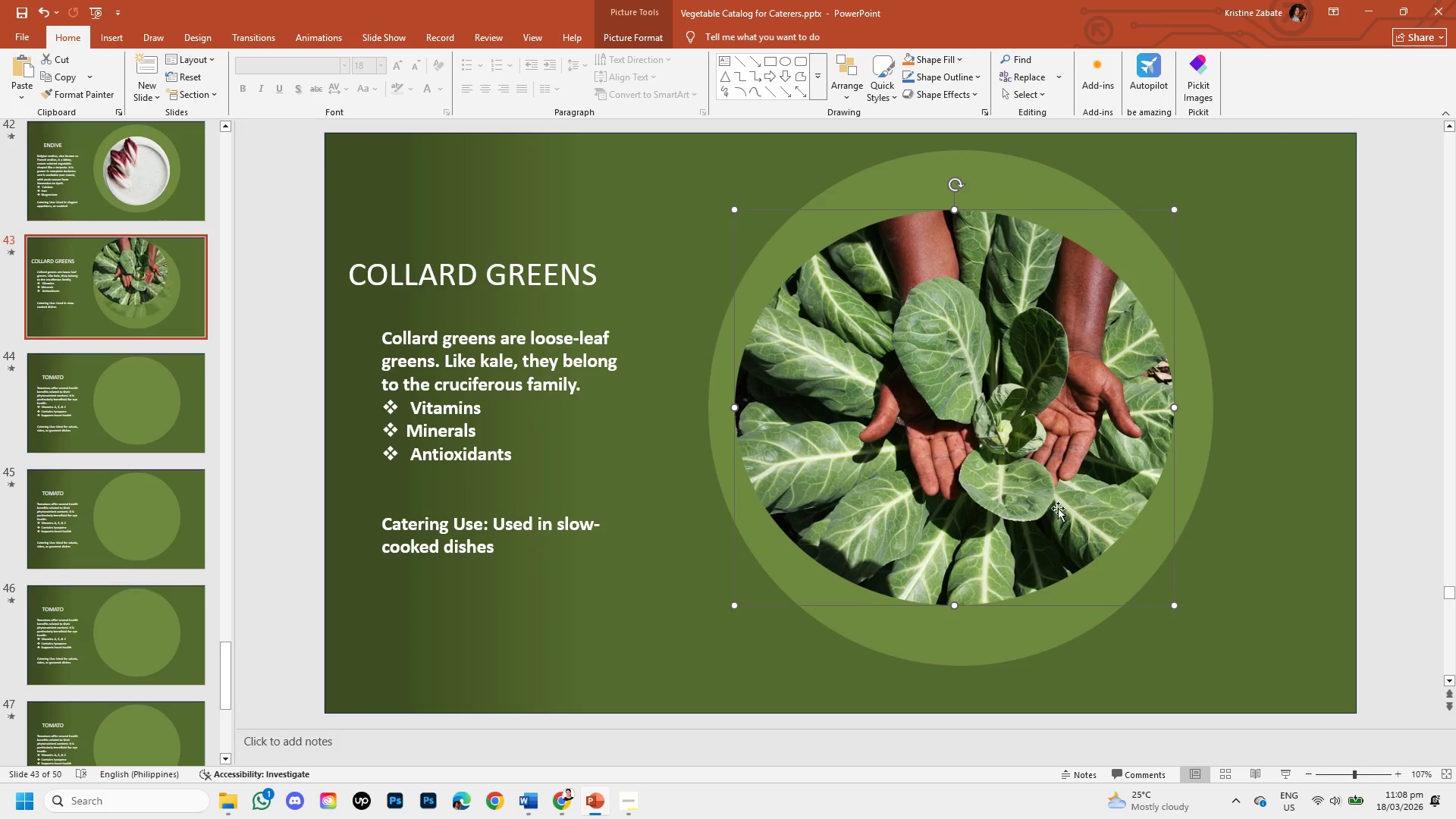 
hold_key(key=ShiftLeft, duration=1.52)
left_click_drag(start_coordinate=[1175, 610], to_coordinate=[1144, 570])
 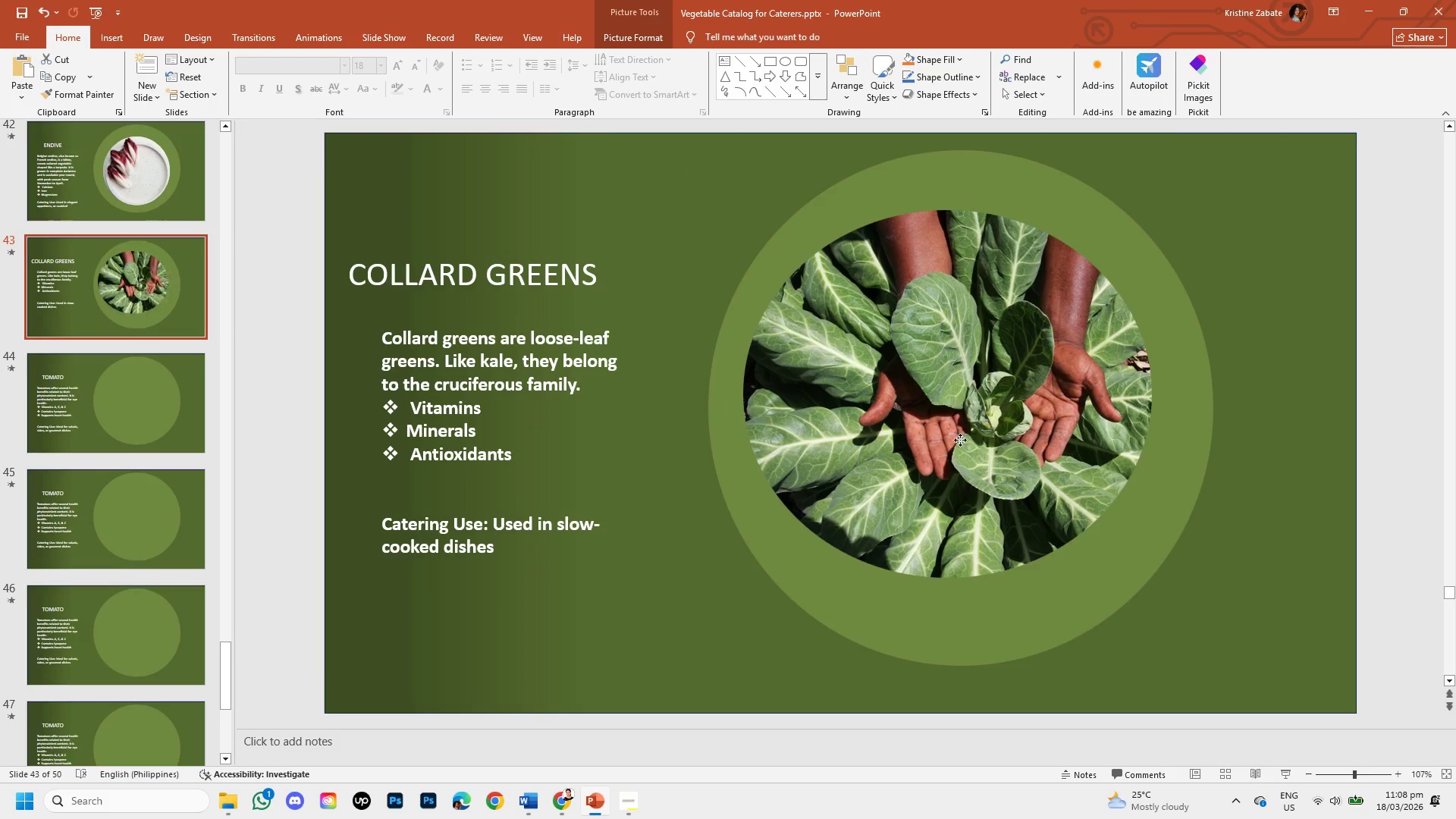 
hold_key(key=ShiftLeft, duration=1.5)
left_click_drag(start_coordinate=[946, 431], to_coordinate=[971, 459])
 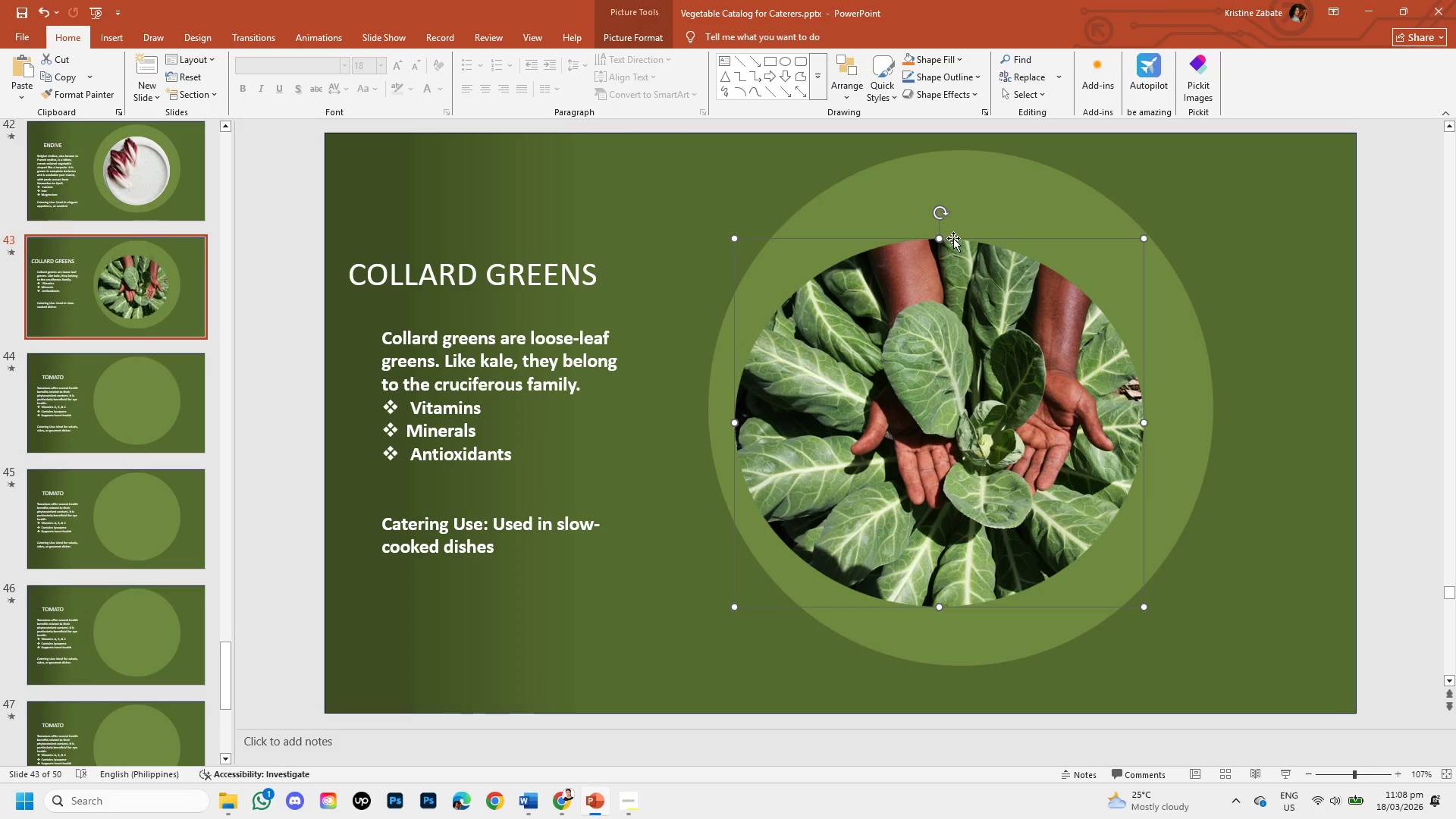 
hold_key(key=ShiftLeft, duration=1.5)
 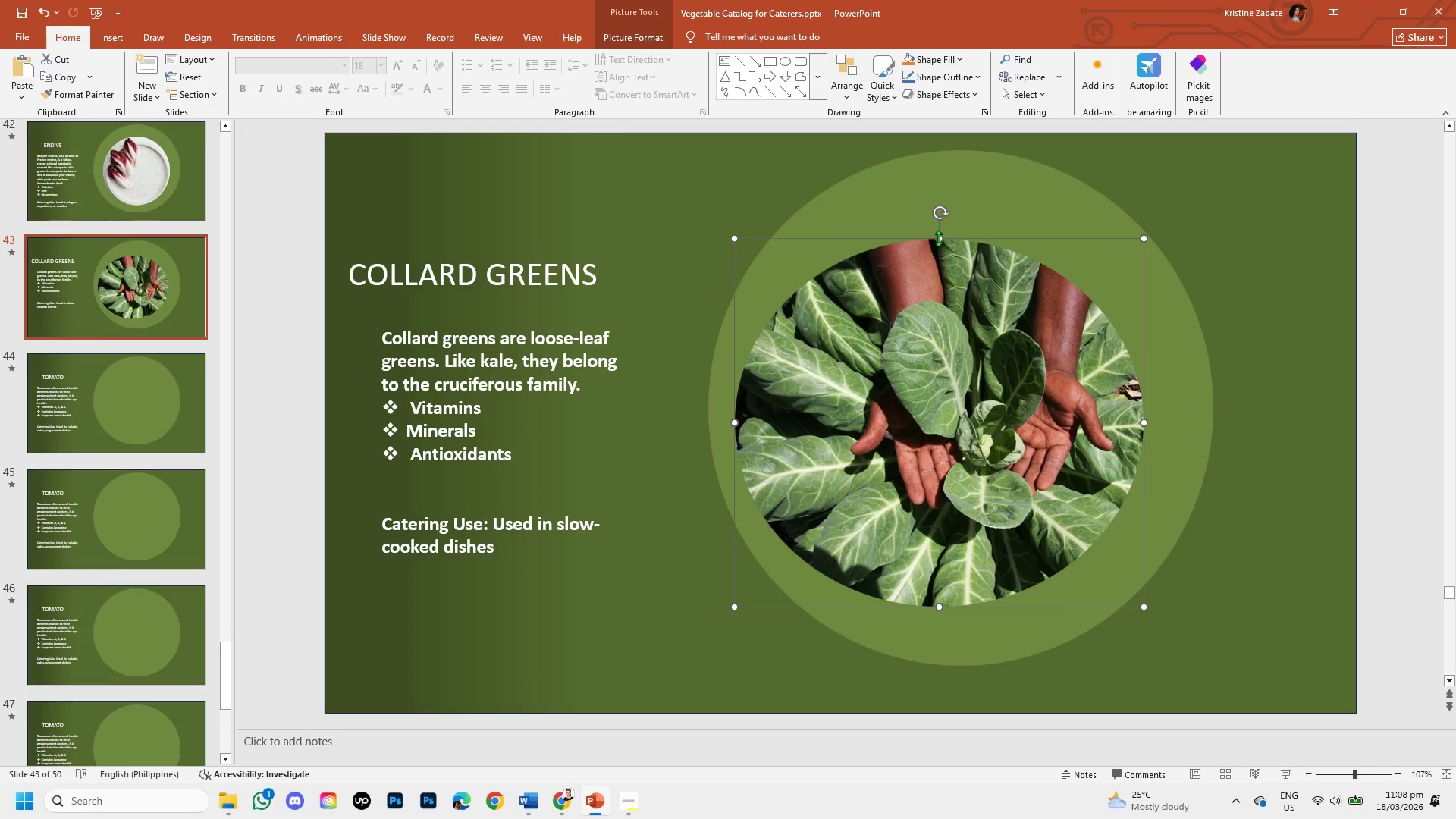 
hold_key(key=ShiftLeft, duration=1.52)
left_click_drag(start_coordinate=[938, 238], to_coordinate=[943, 206])
 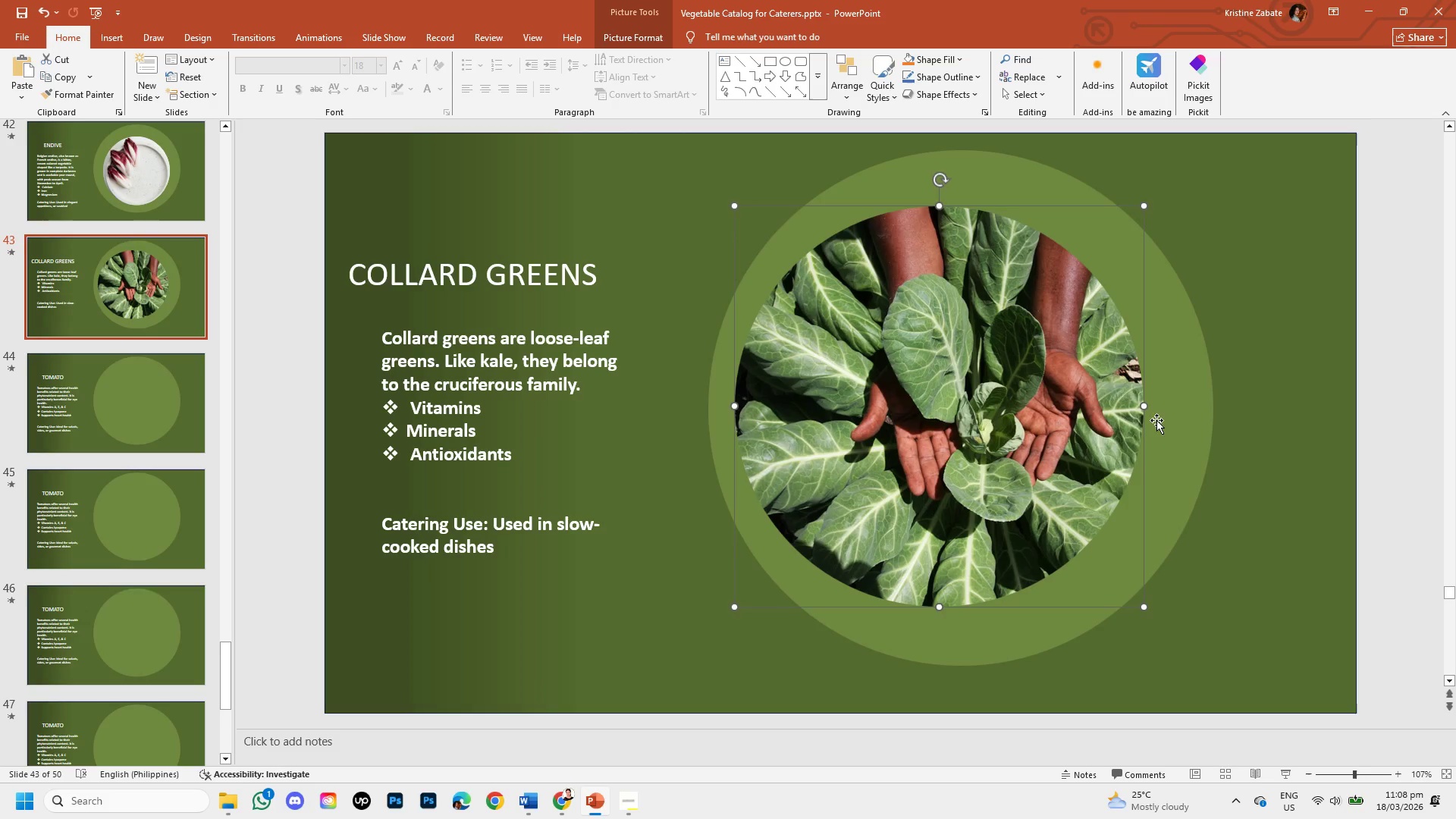 
hold_key(key=ShiftLeft, duration=1.5)
left_click_drag(start_coordinate=[1142, 406], to_coordinate=[1185, 403])
 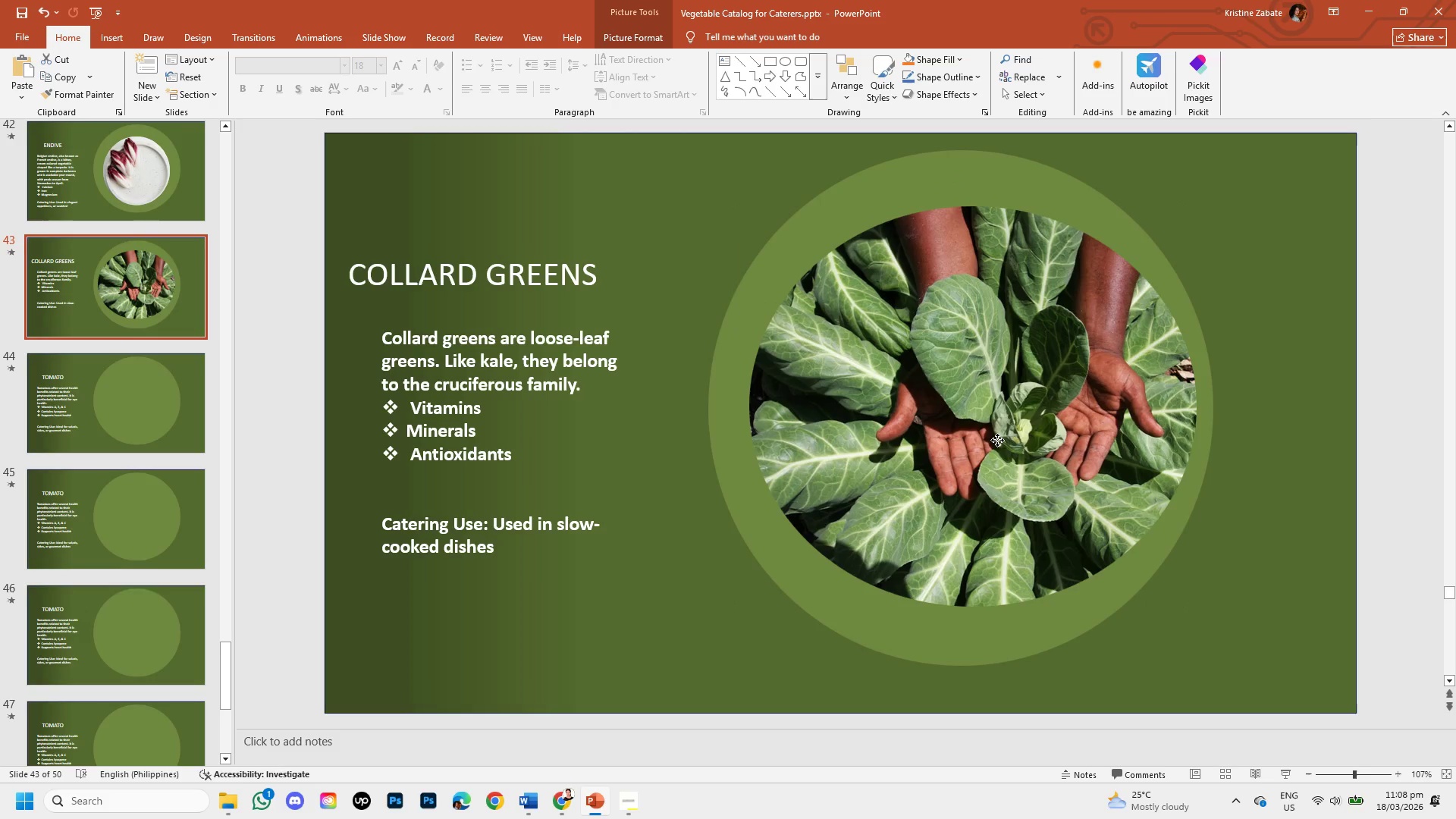 
hold_key(key=ShiftLeft, duration=1.5)
left_click_drag(start_coordinate=[983, 441], to_coordinate=[988, 438])
 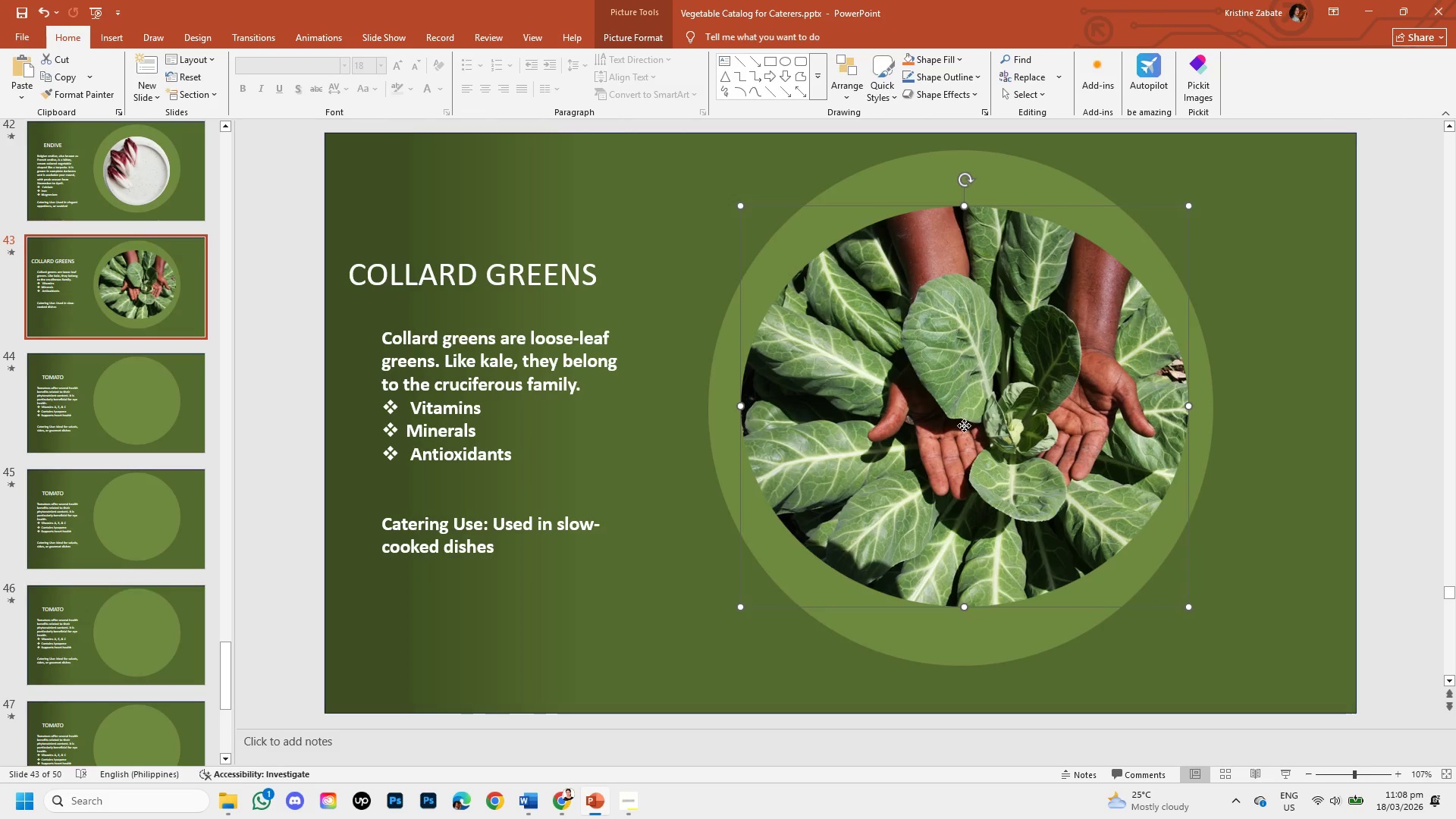 
hold_key(key=ShiftLeft, duration=0.31)
 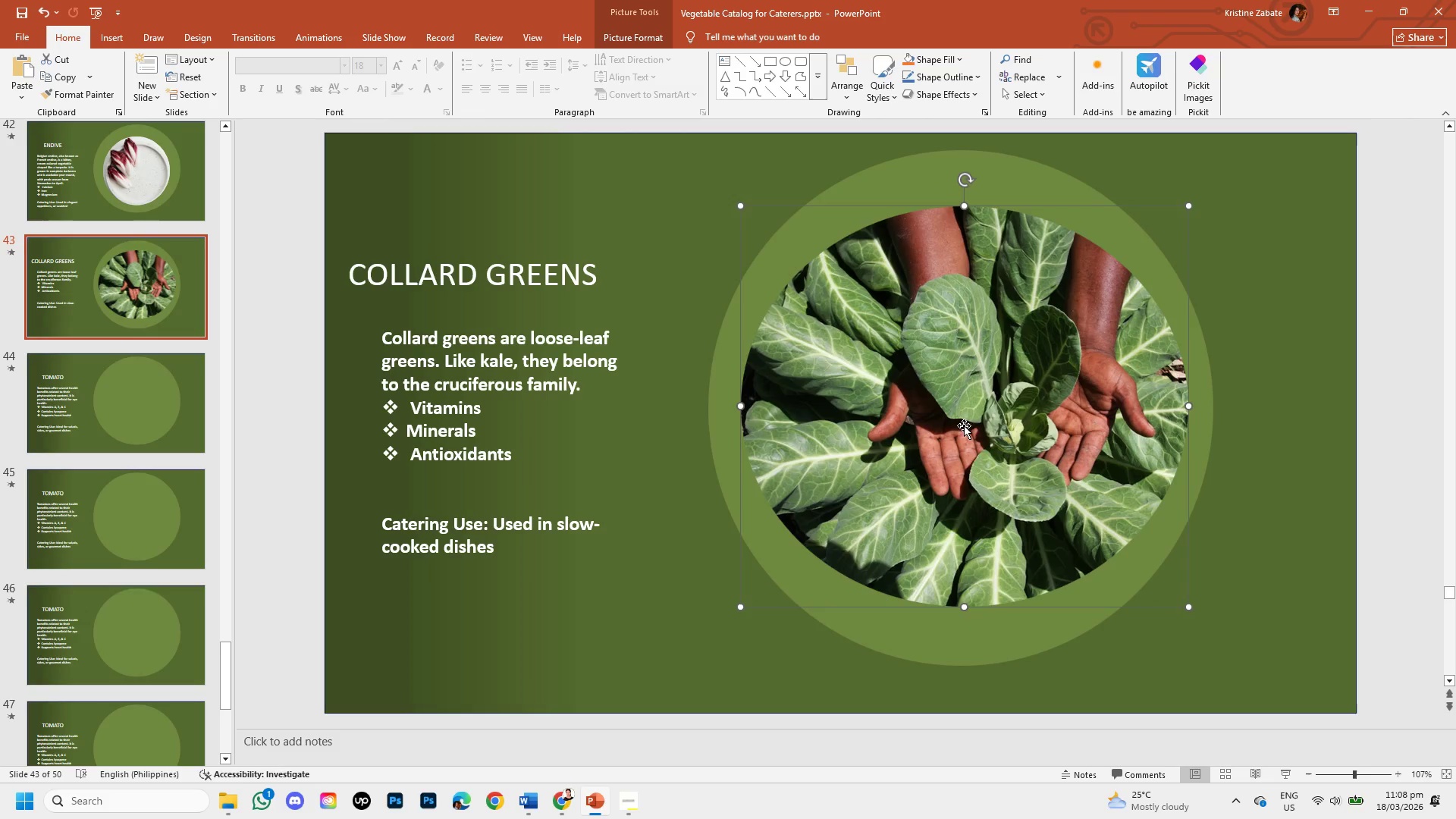 
double_click([964, 425])
 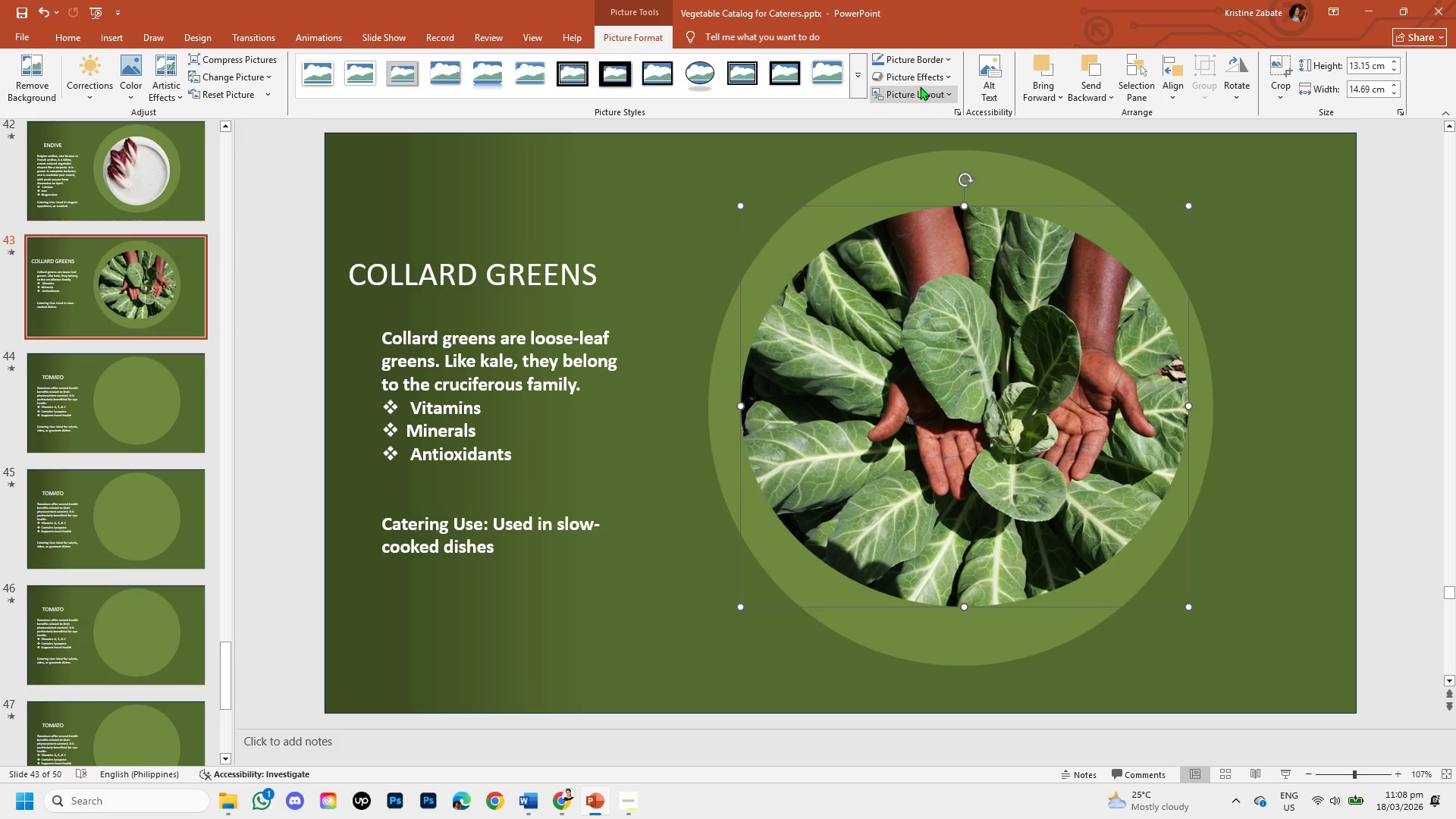 
left_click([926, 78])
 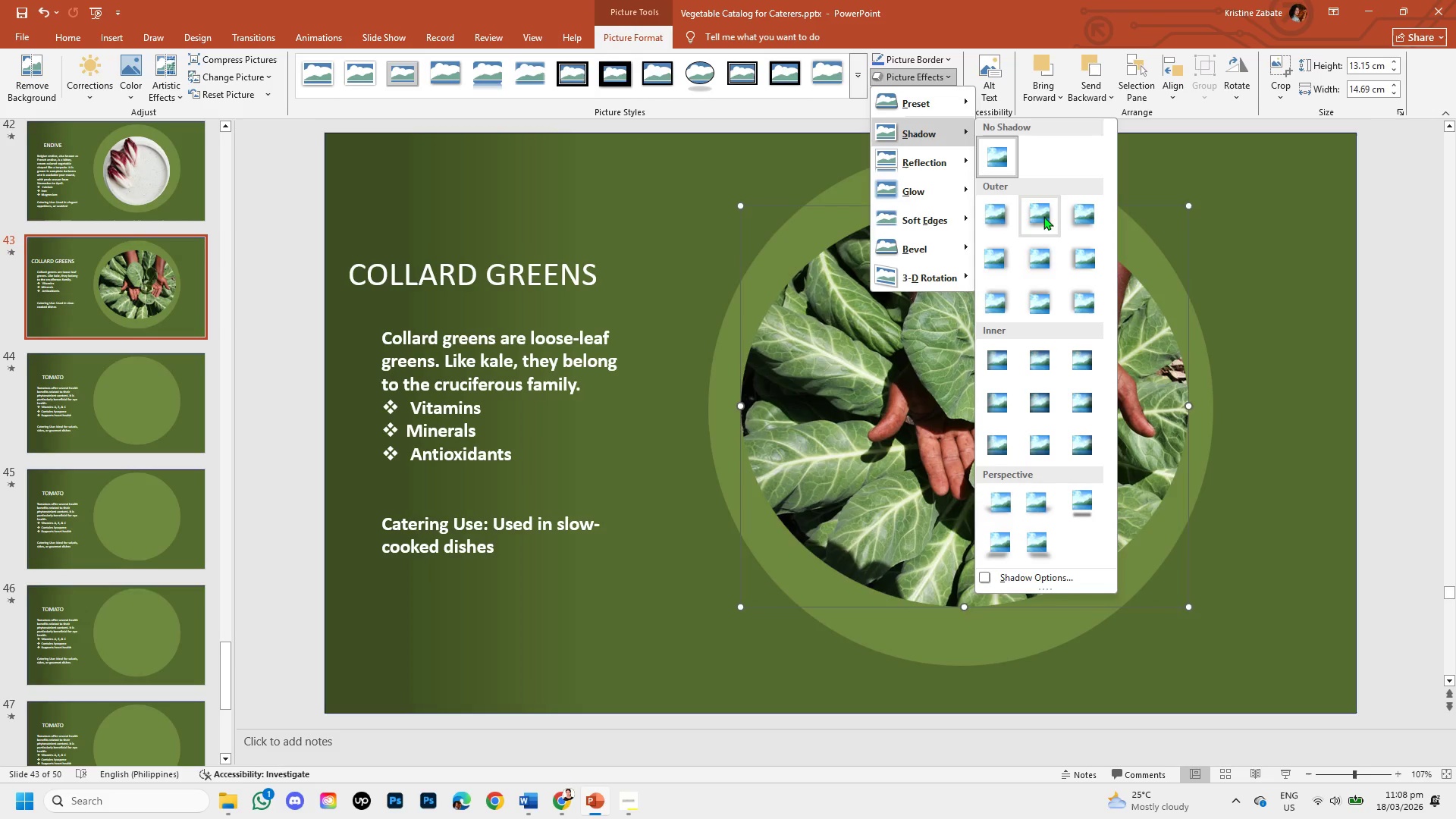 
left_click([1048, 267])
 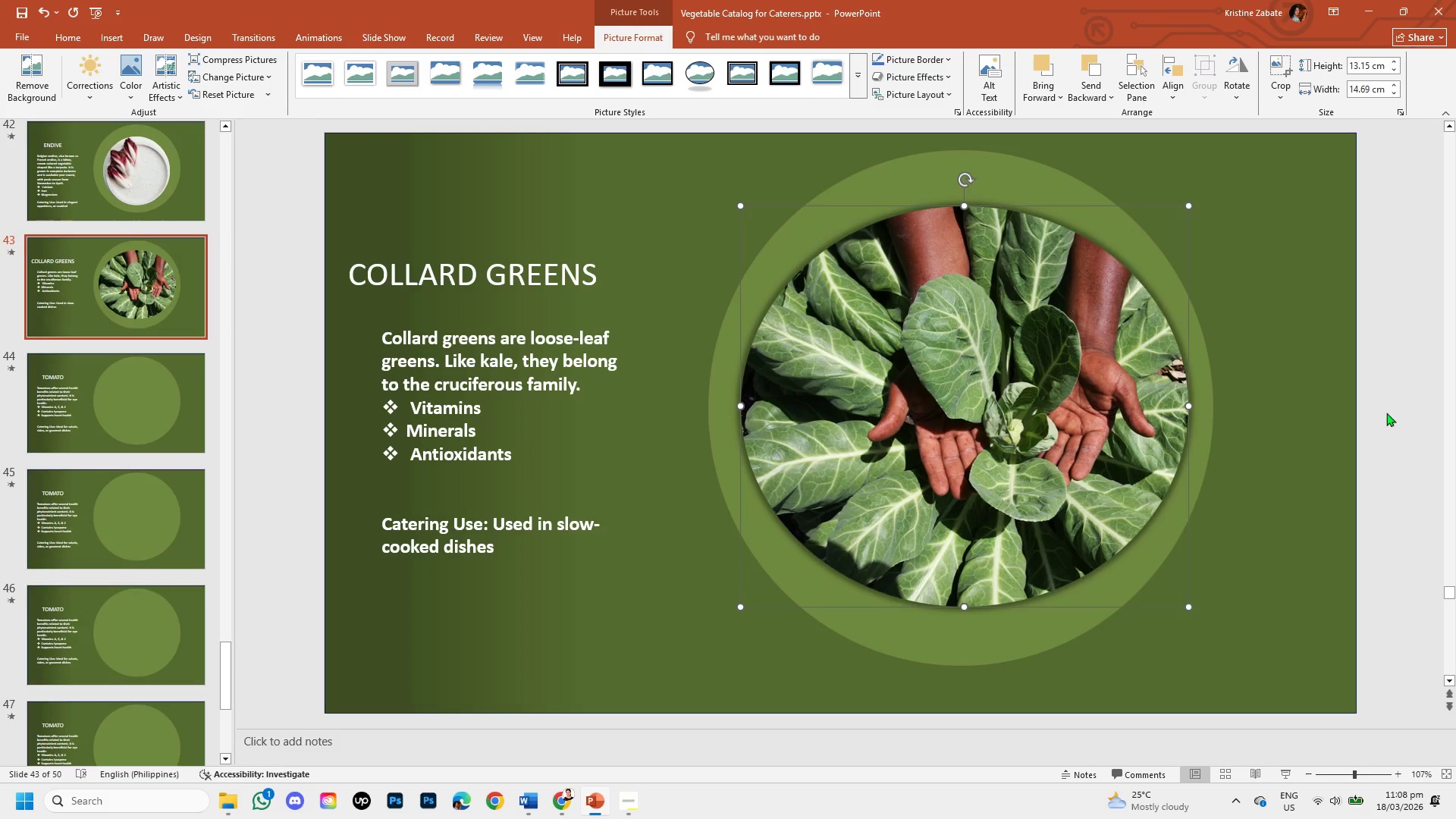 
left_click([1391, 415])
 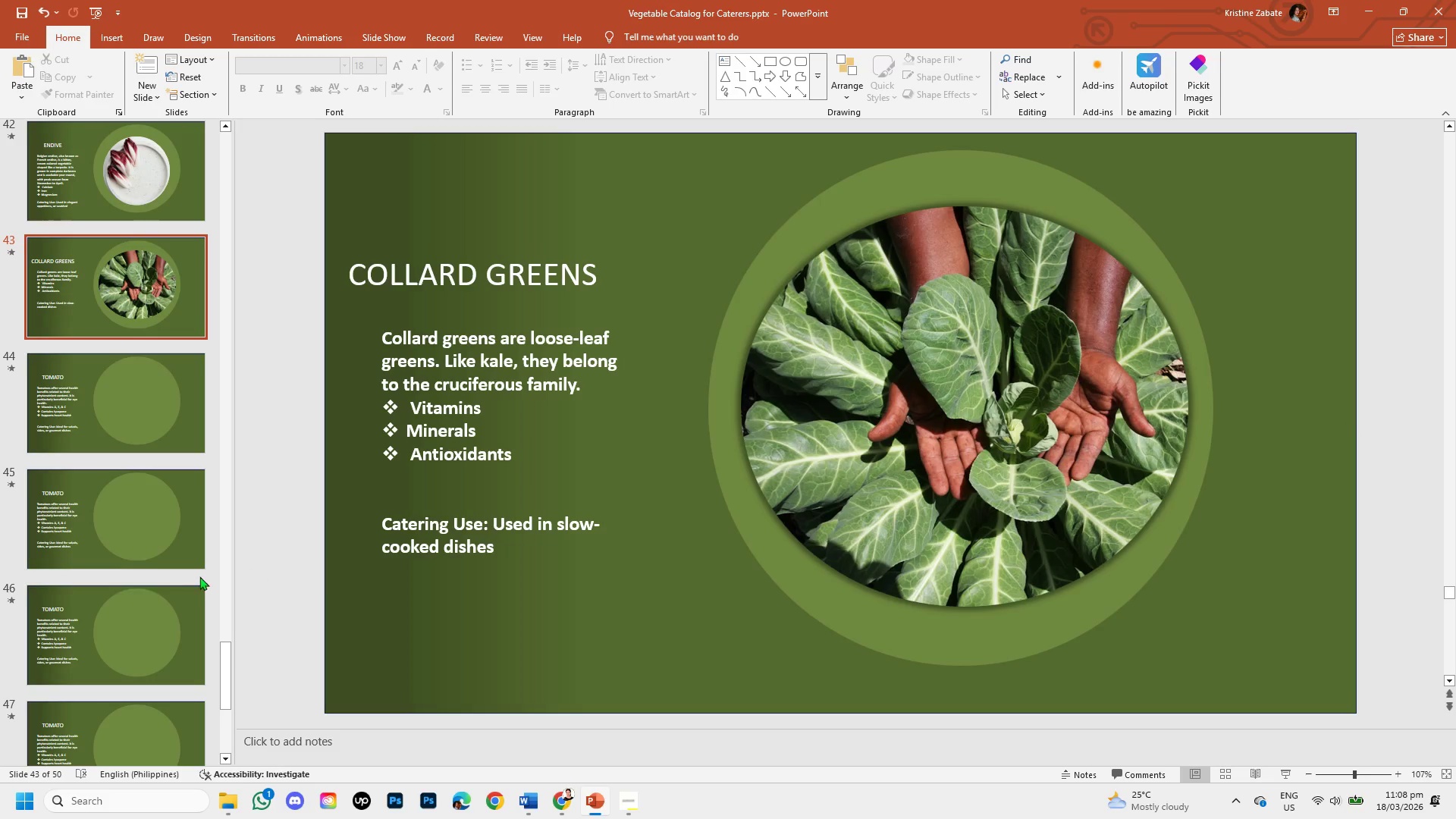 
left_click([124, 404])
 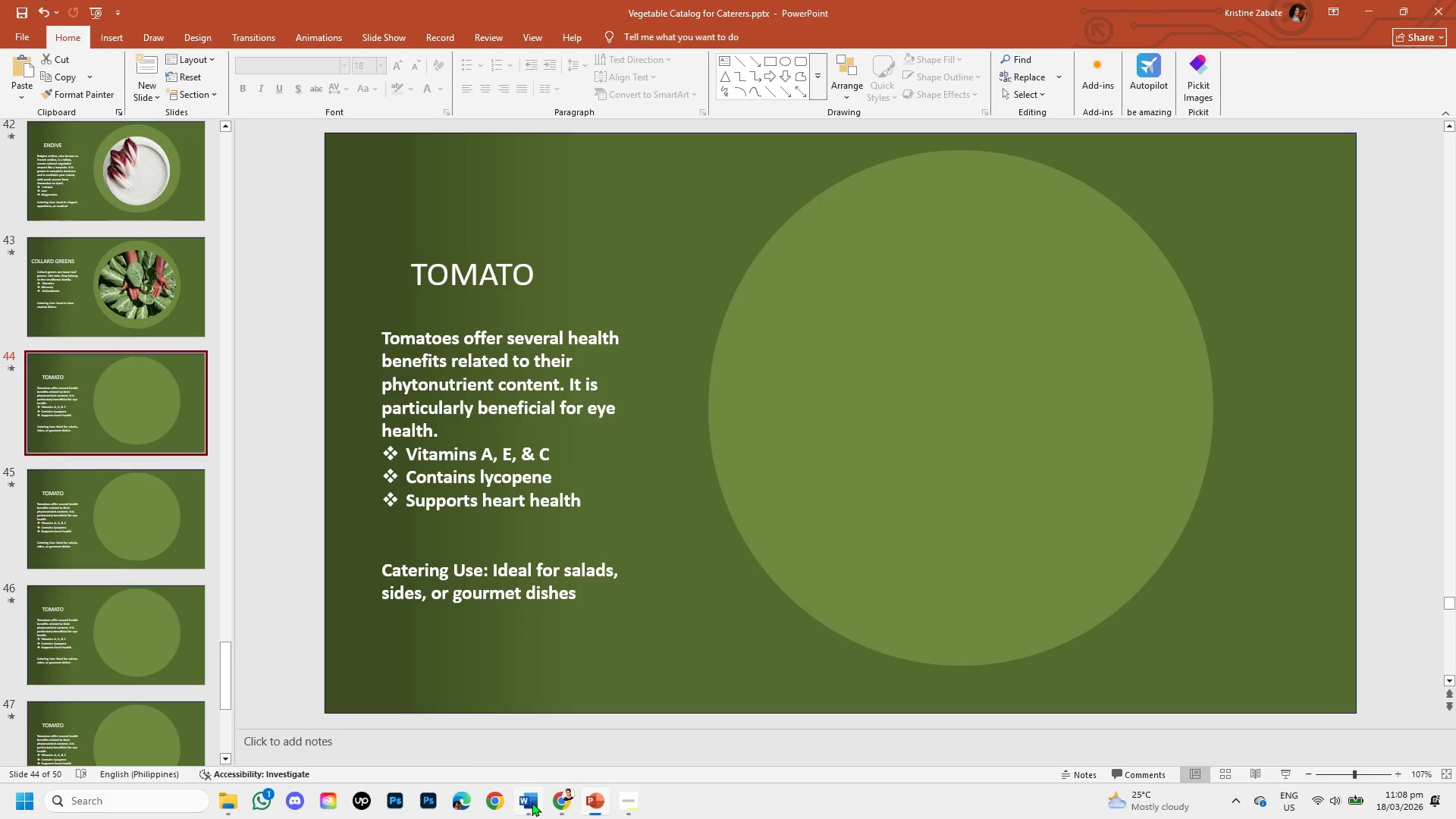 
left_click([532, 802])
 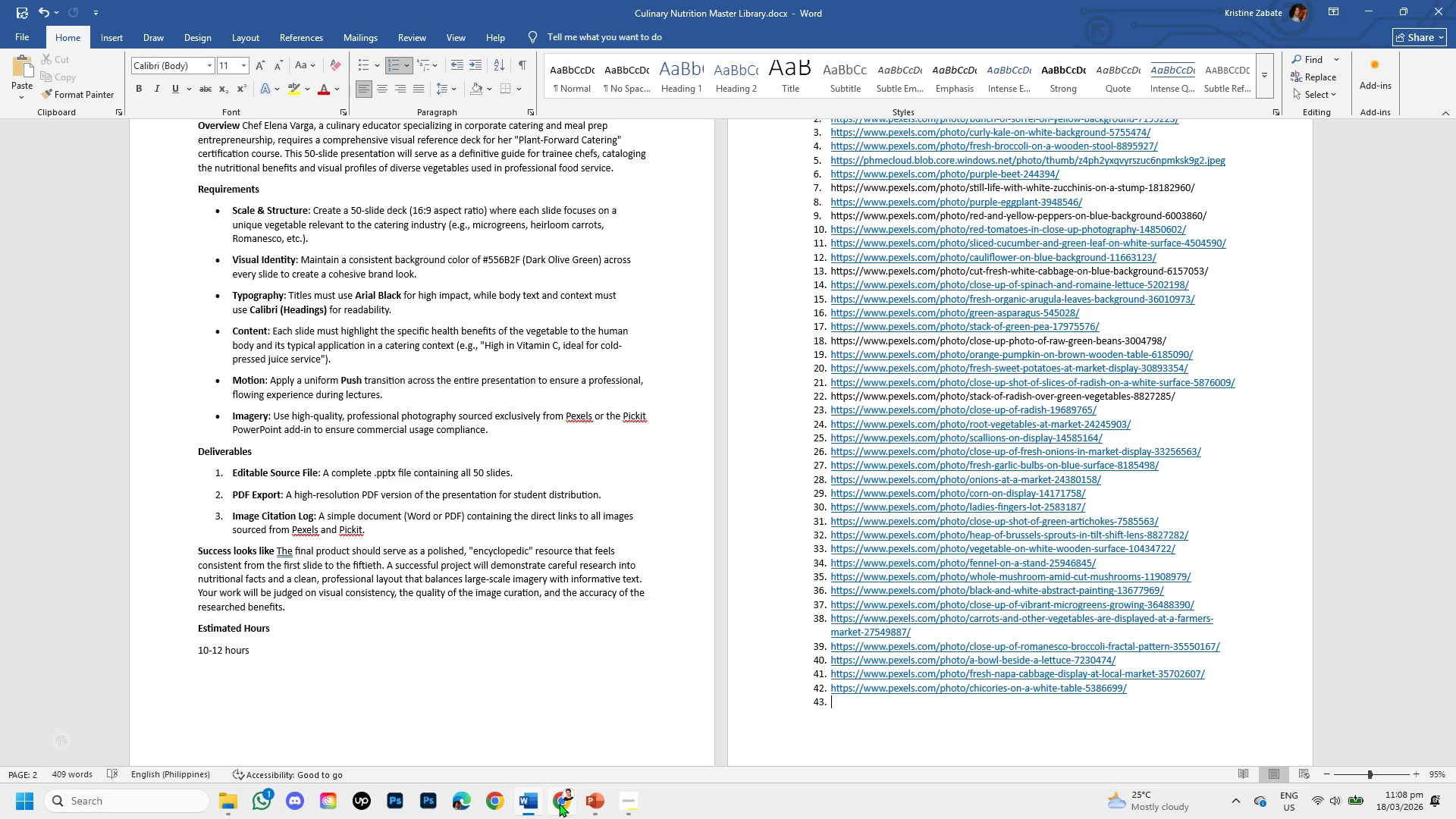 
left_click([562, 806])
 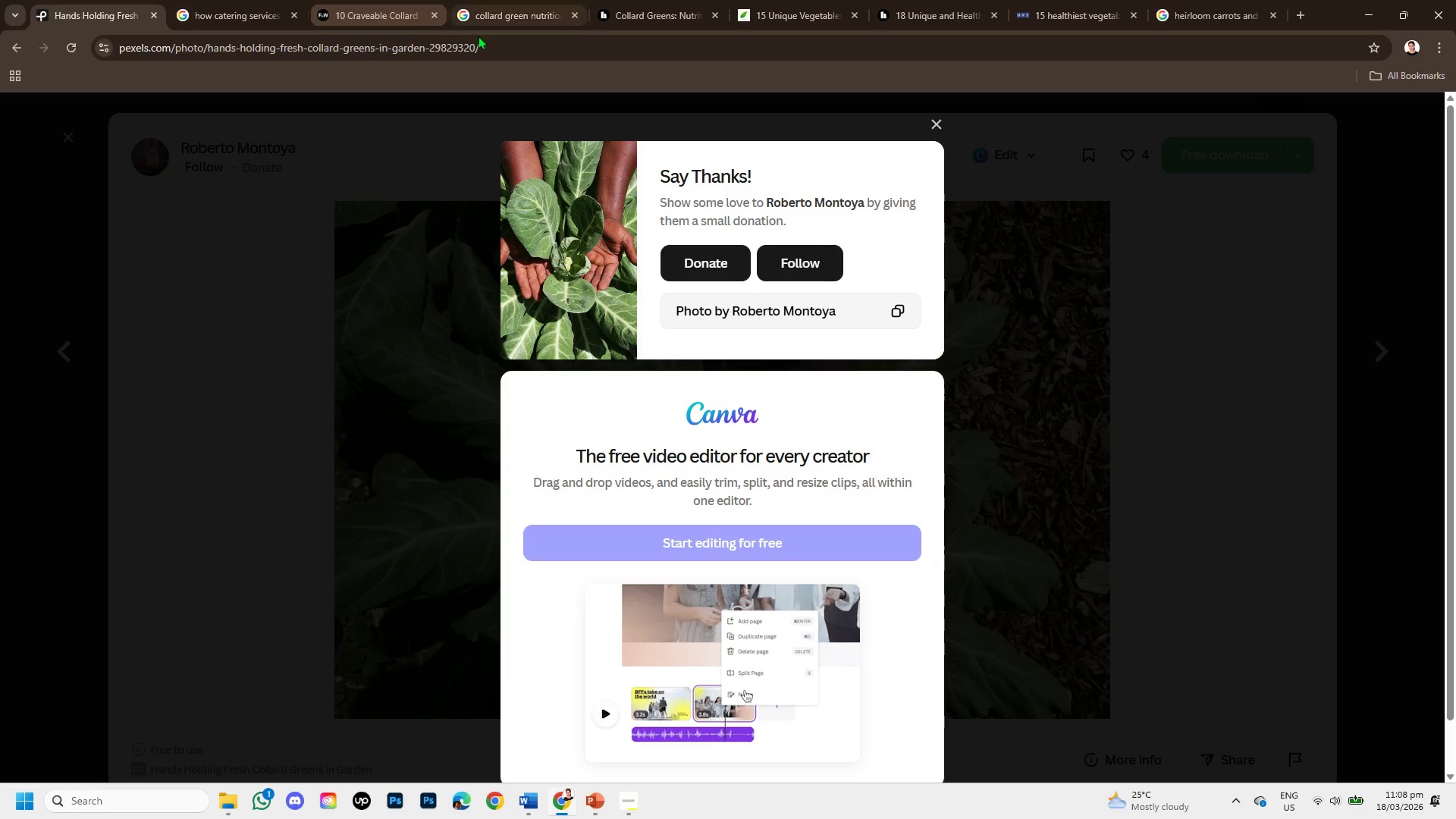 
left_click_drag(start_coordinate=[491, 46], to_coordinate=[45, 43])
 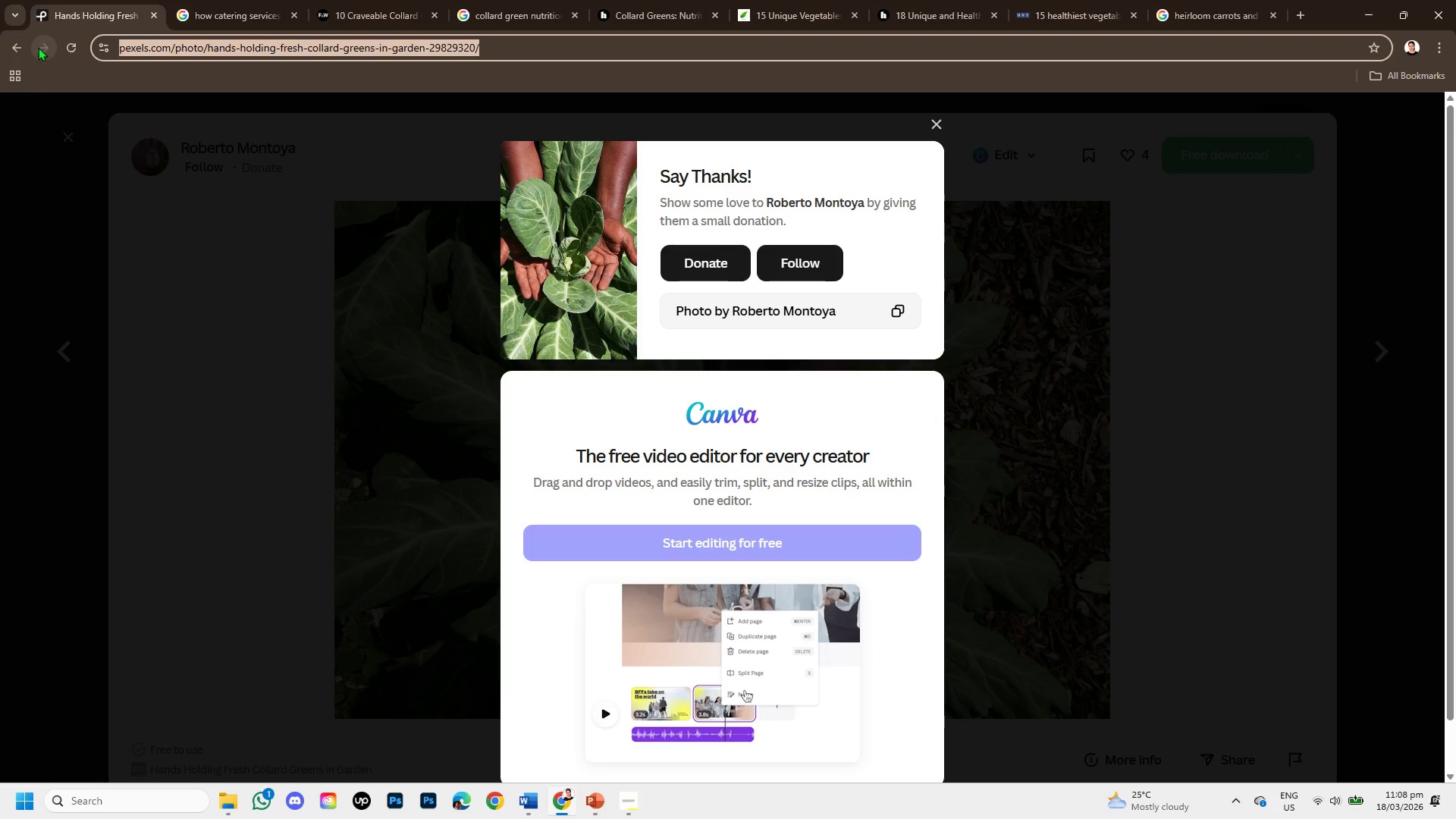 
hold_key(key=ShiftLeft, duration=1.3)
 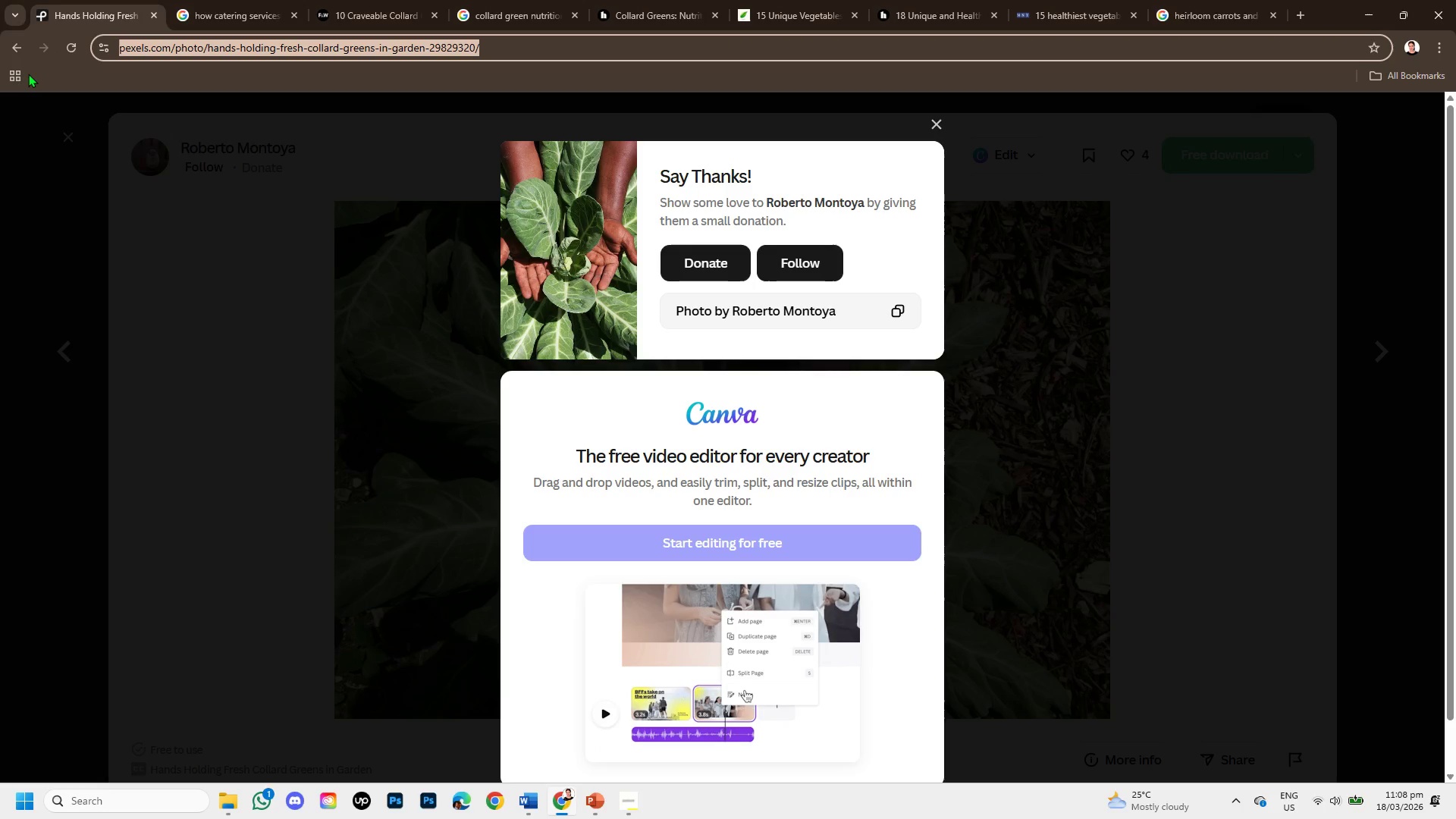 
hold_key(key=ControlLeft, duration=1.09)
 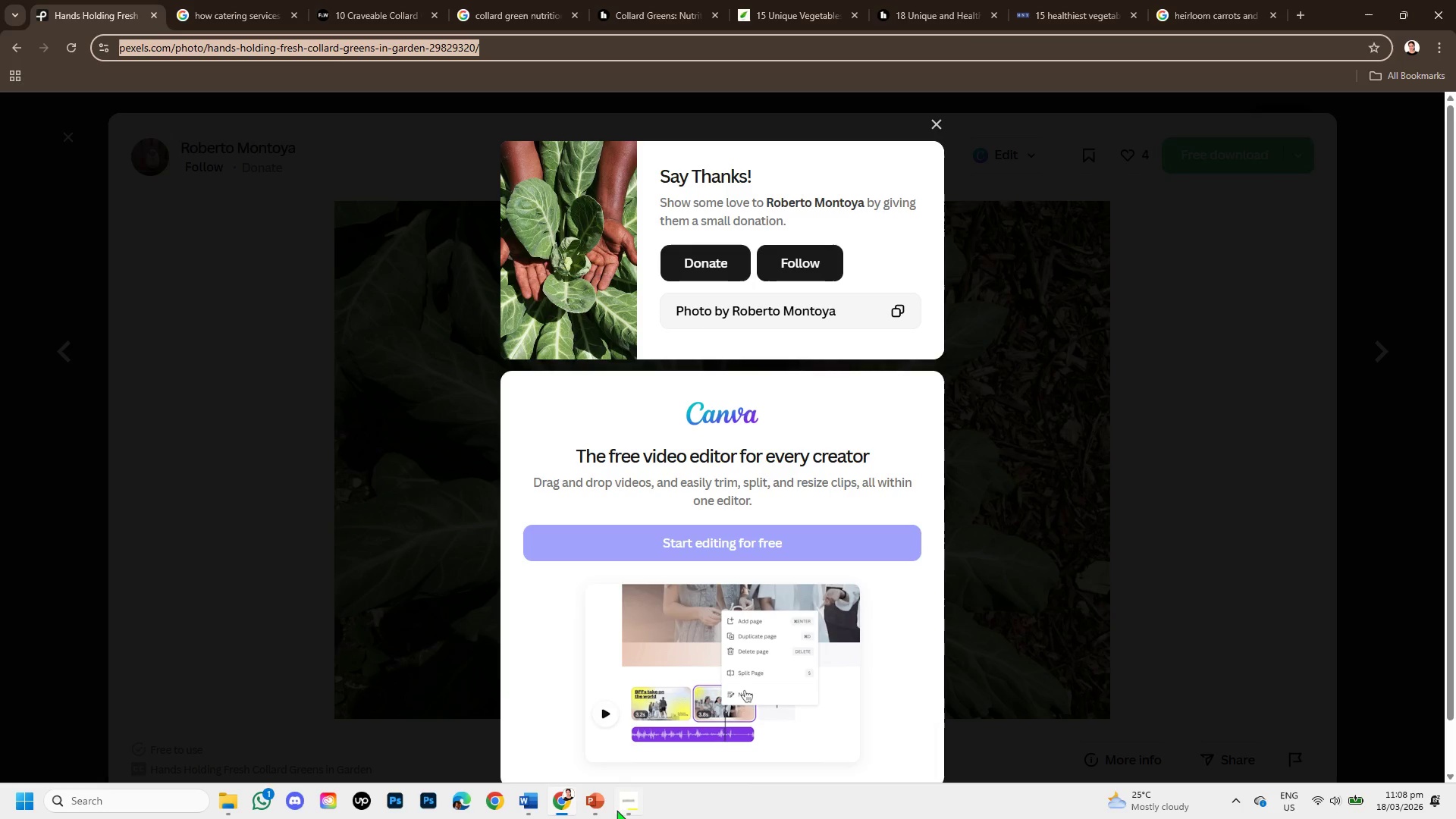 
hold_key(key=C, duration=0.34)
 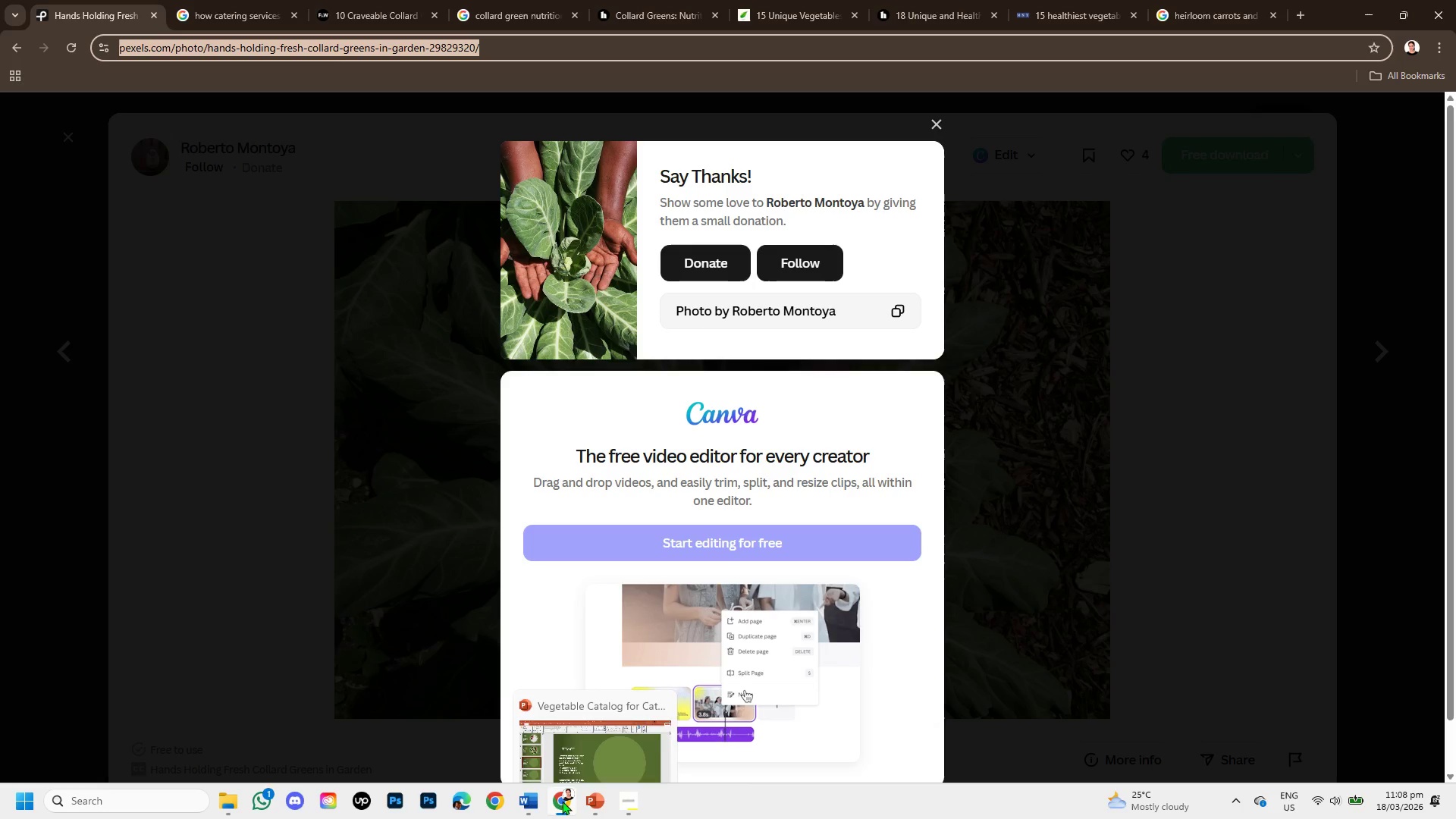 
left_click([532, 801])
 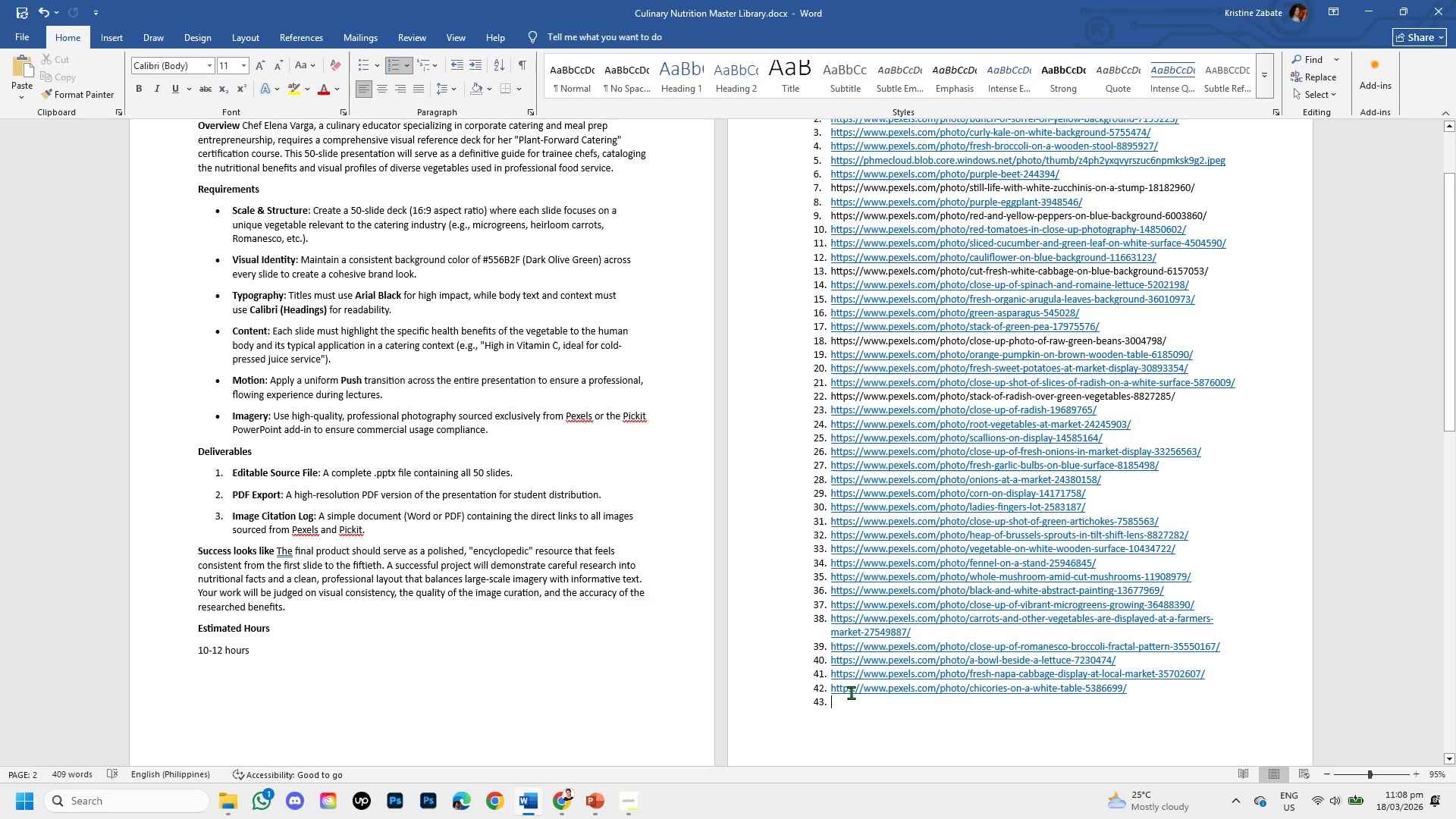 
key(Control+V)
 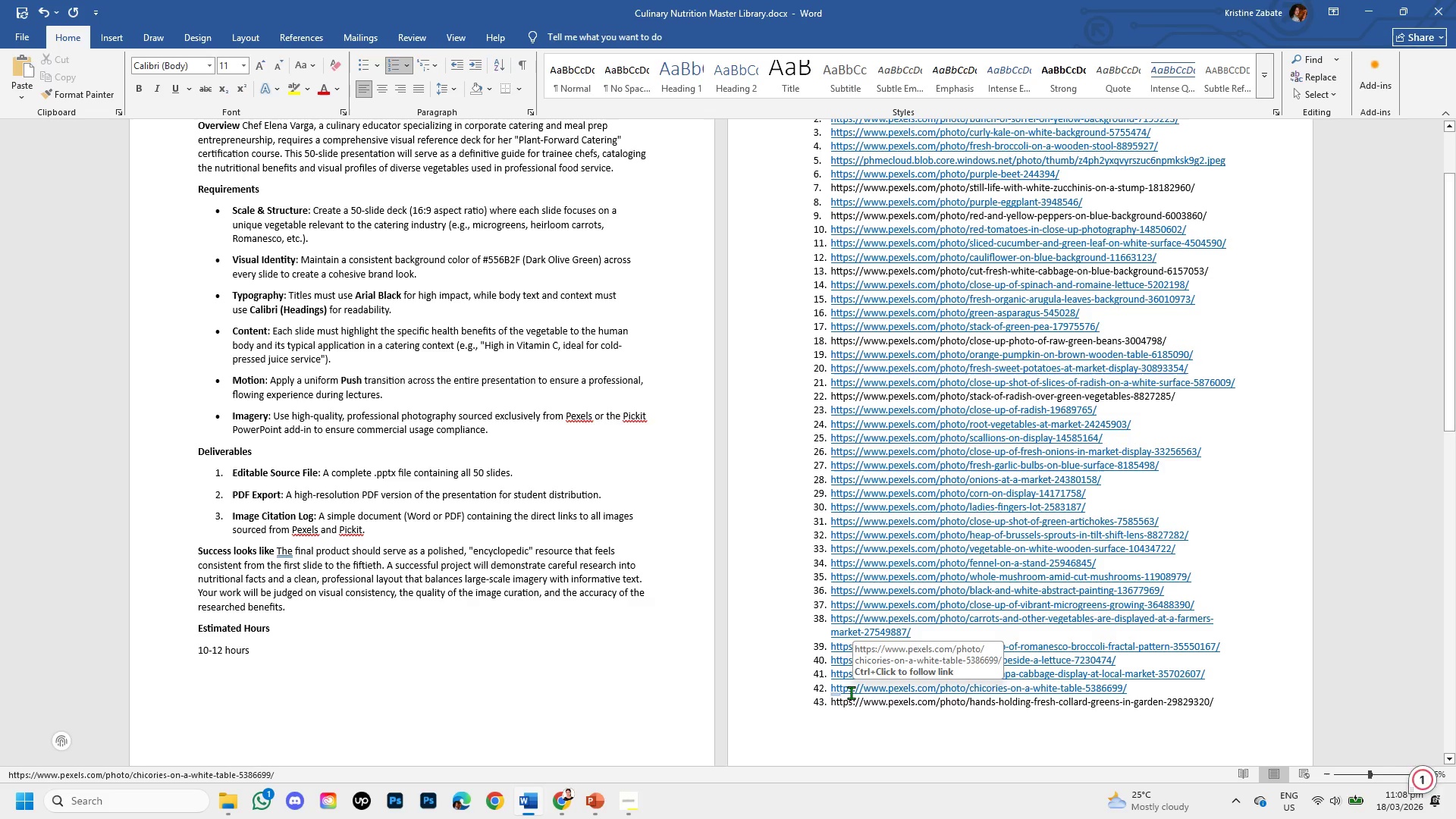 
key(Enter)
 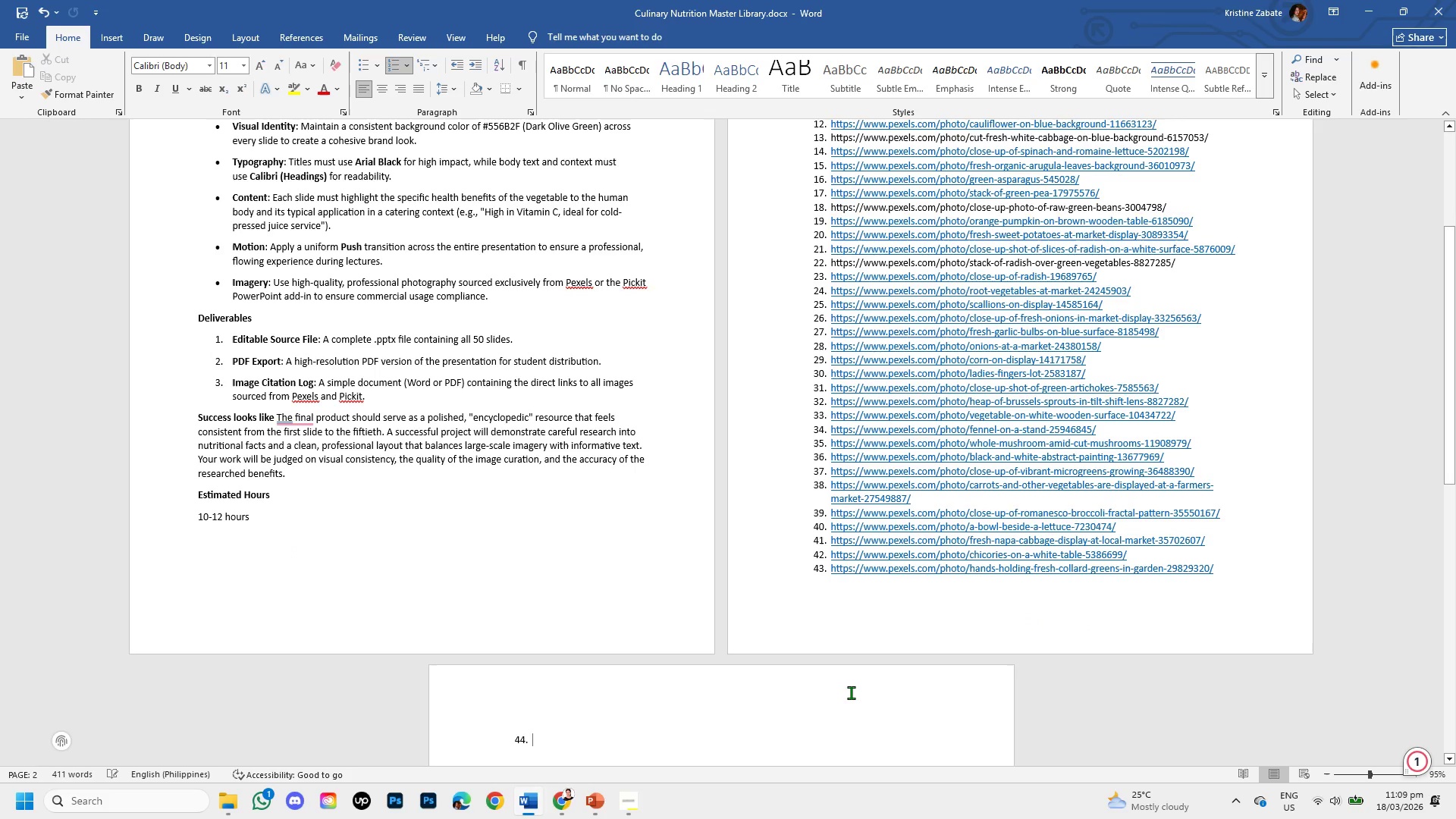 
left_click([562, 805])
 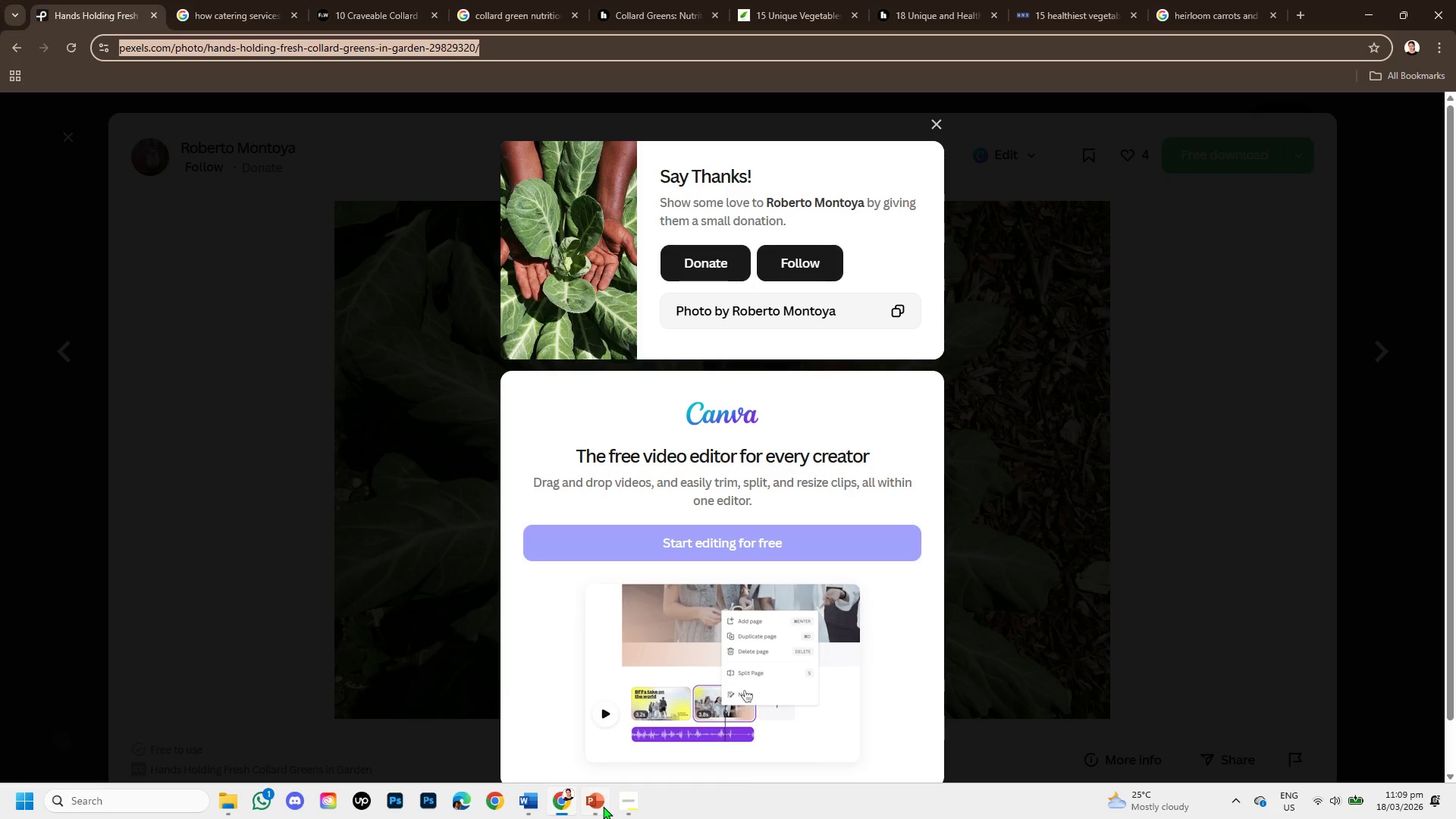 
left_click([604, 806])
 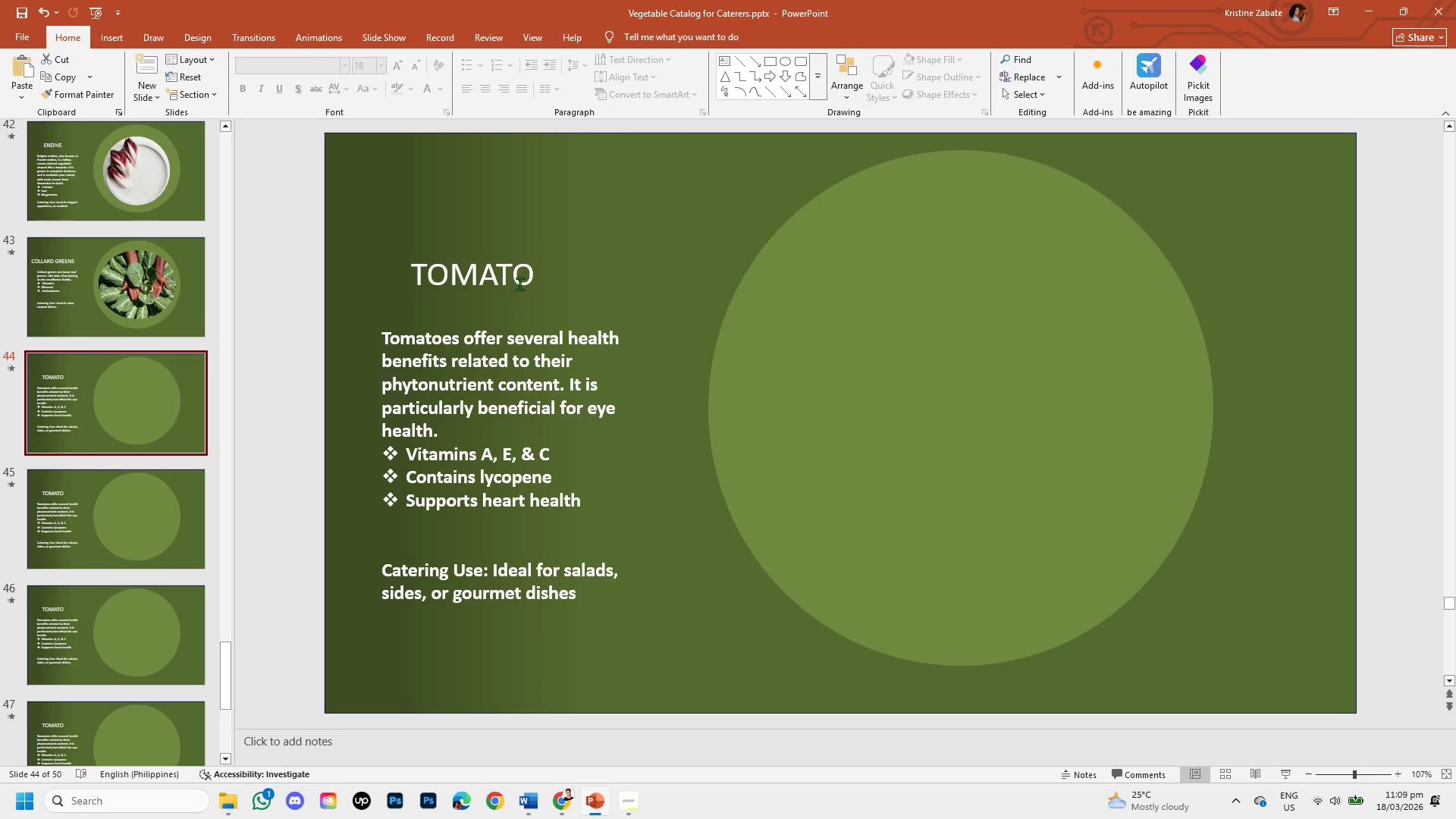 
left_click([529, 271])
 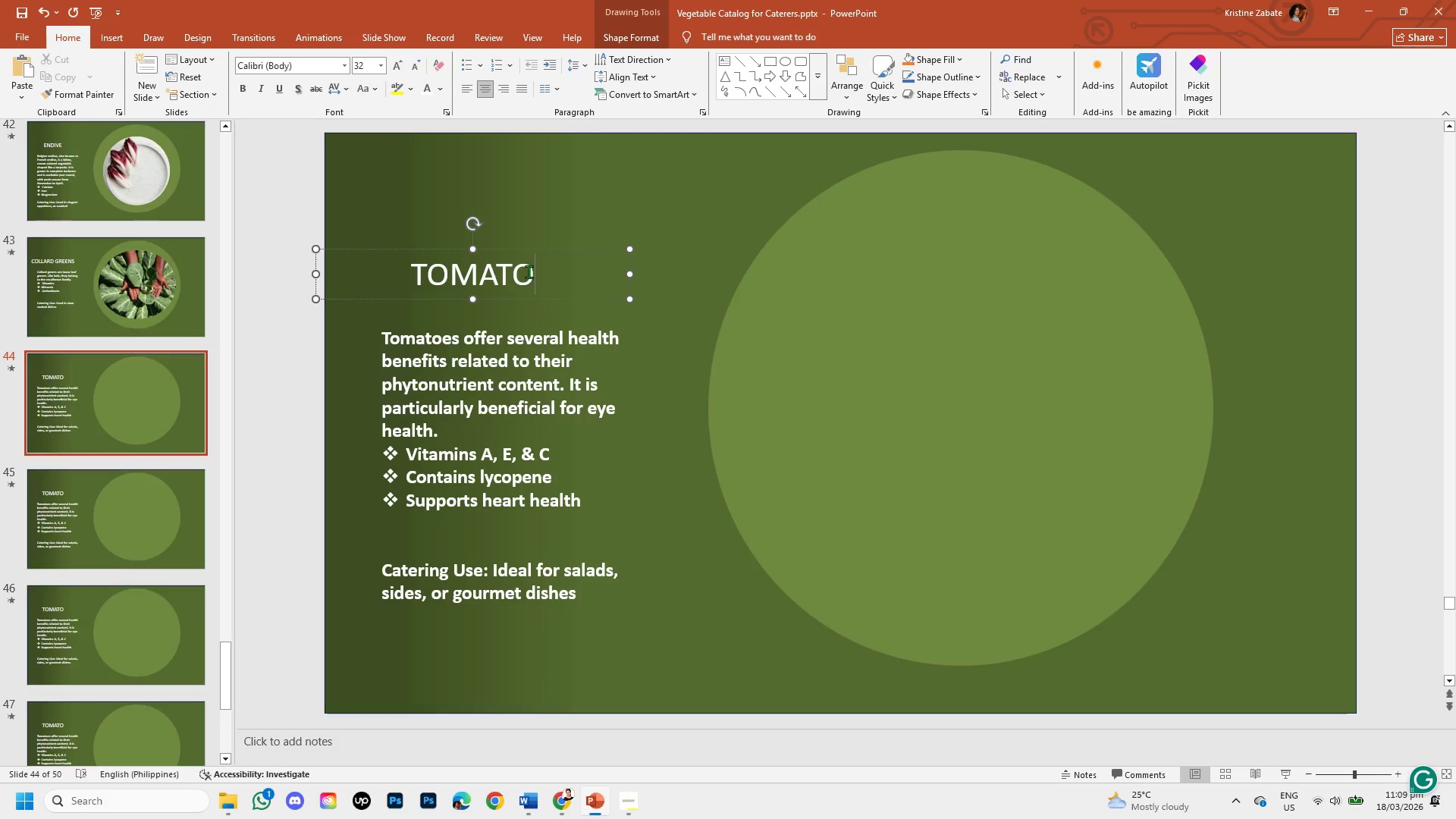 
key(Backspace)
key(Backspace)
key(Backspace)
key(Backspace)
key(Backspace)
key(Backspace)
type(MUSTARD GREENS )
 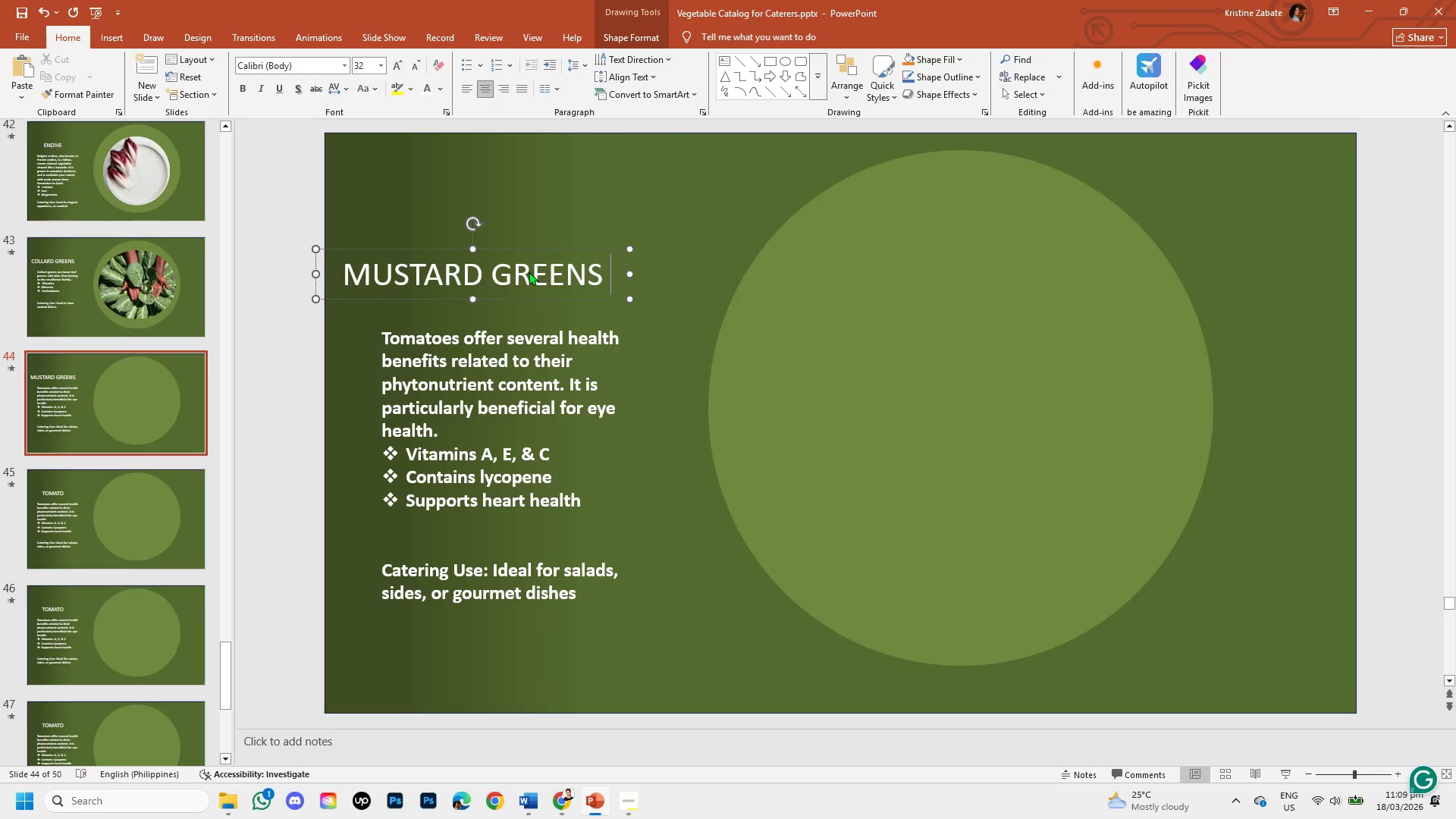 
left_click([519, 349])
 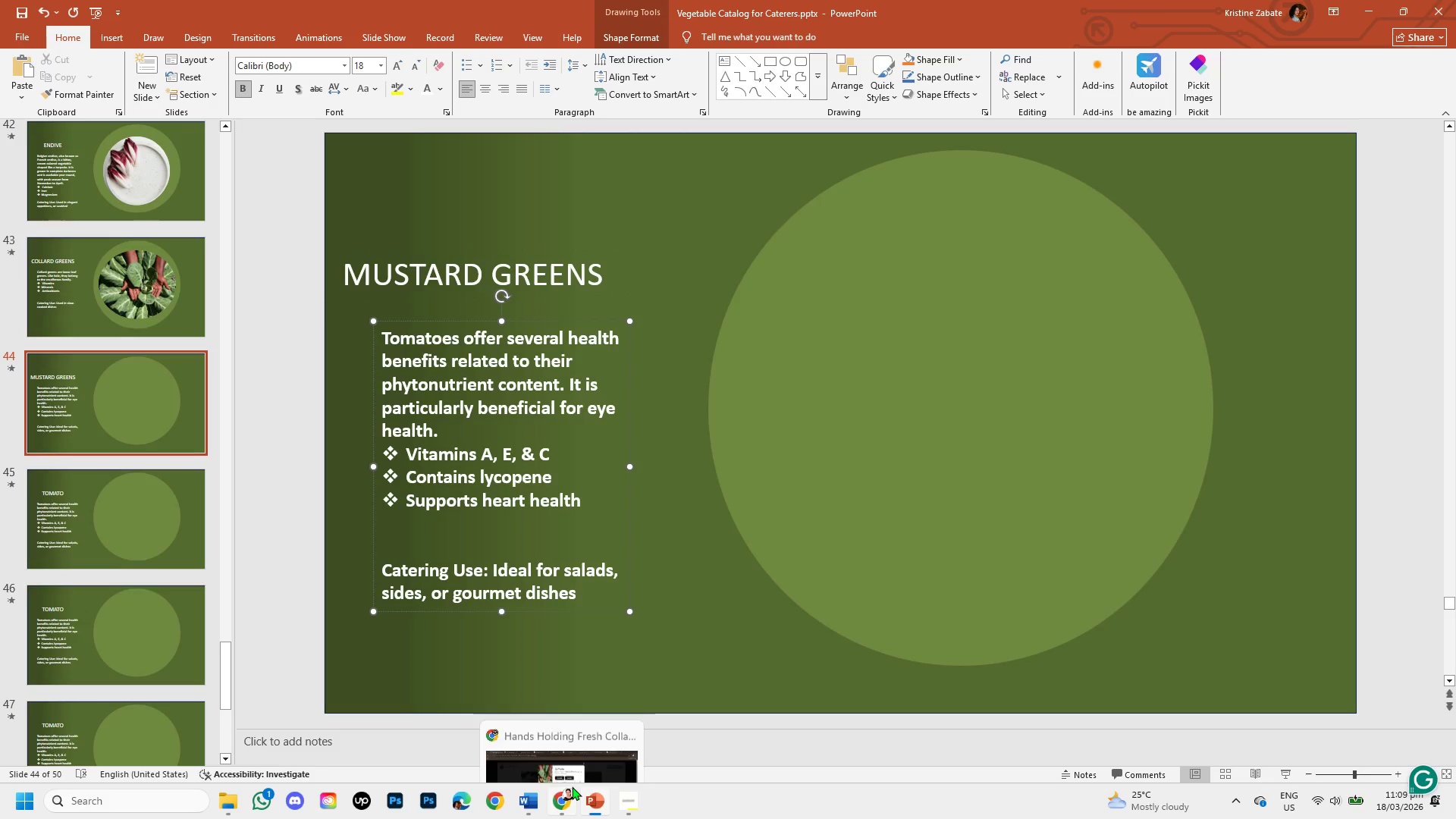 
left_click([566, 795])
 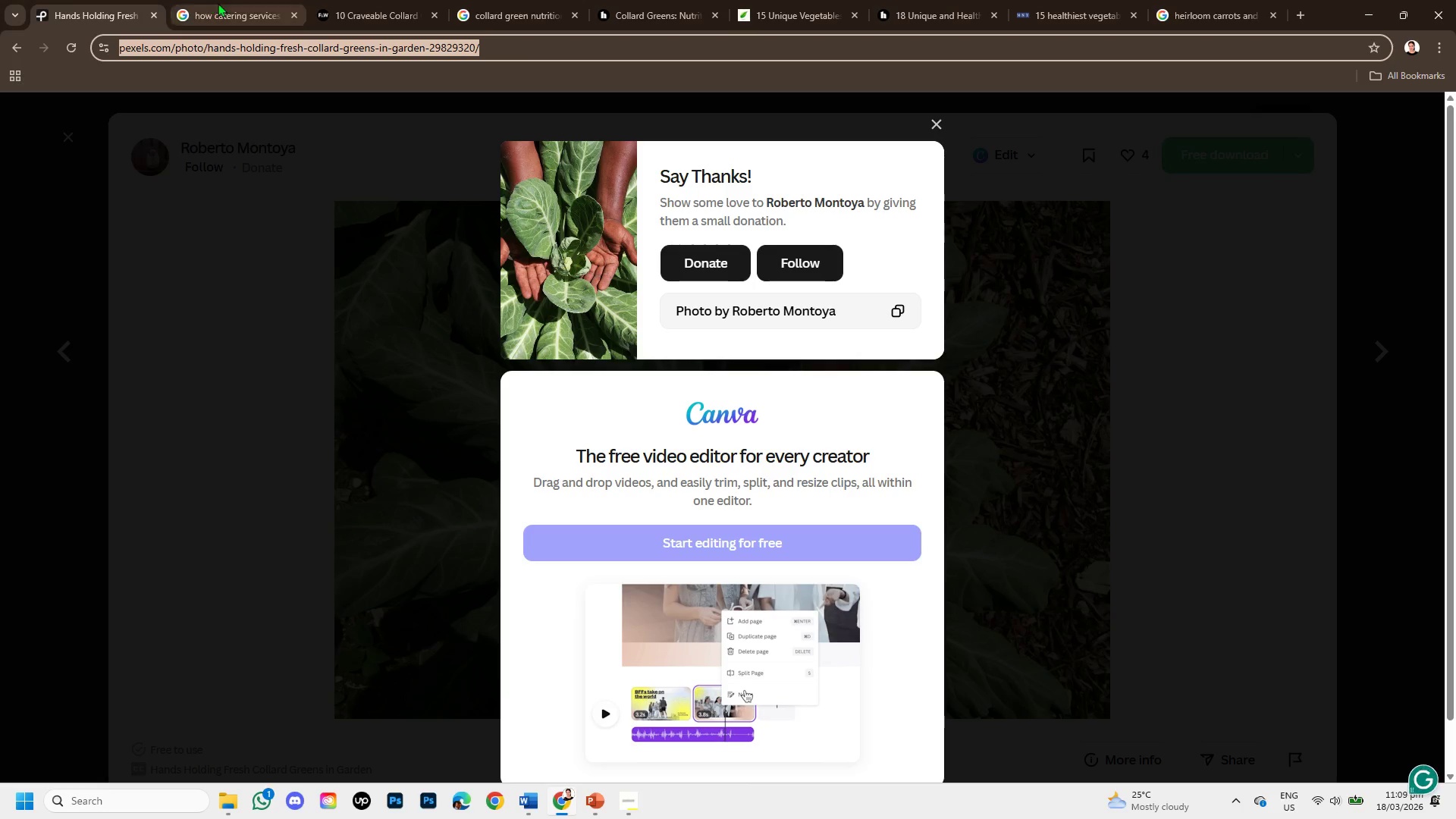 
left_click([222, 6])
 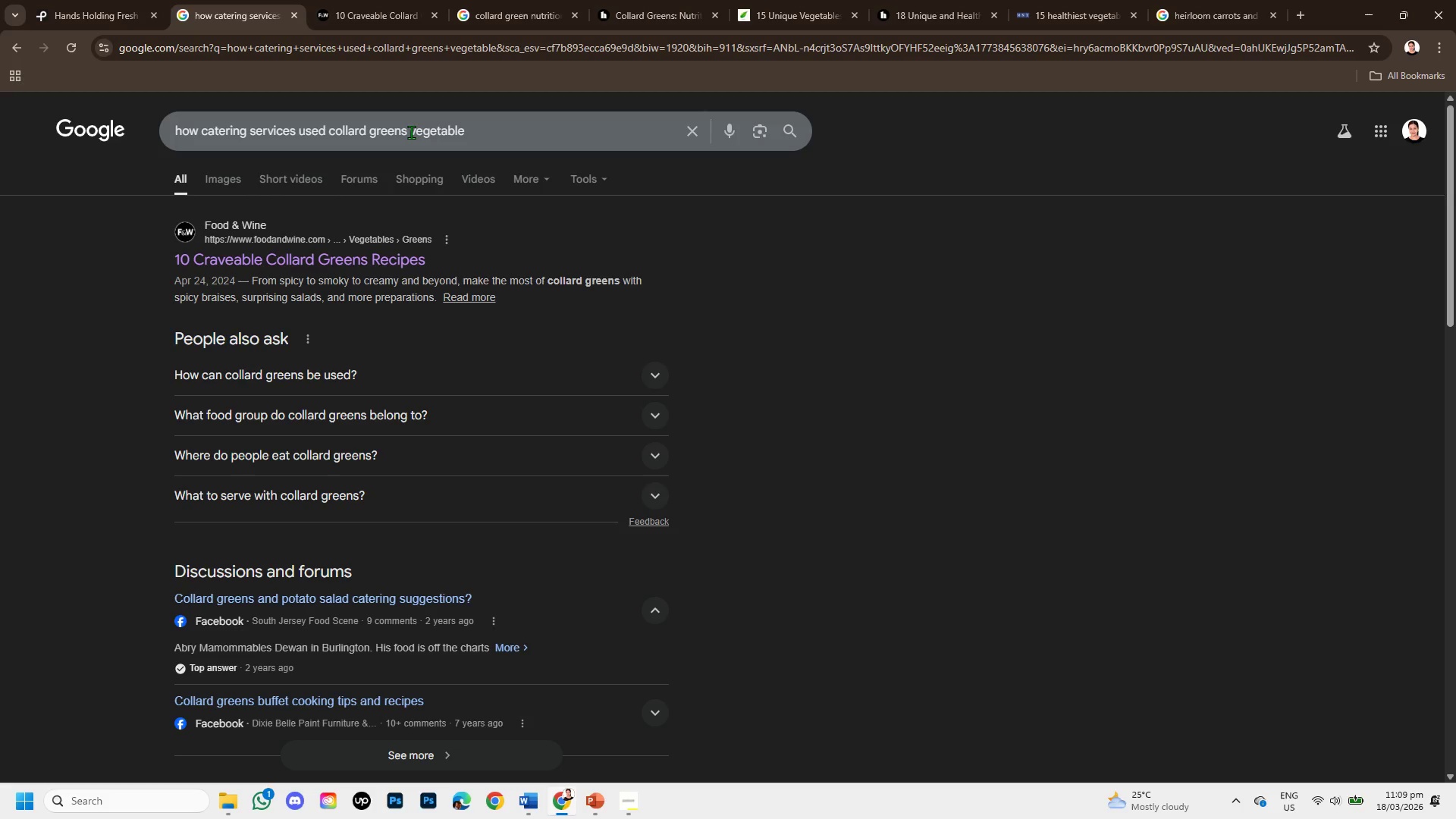 
left_click_drag(start_coordinate=[409, 132], to_coordinate=[331, 115])
 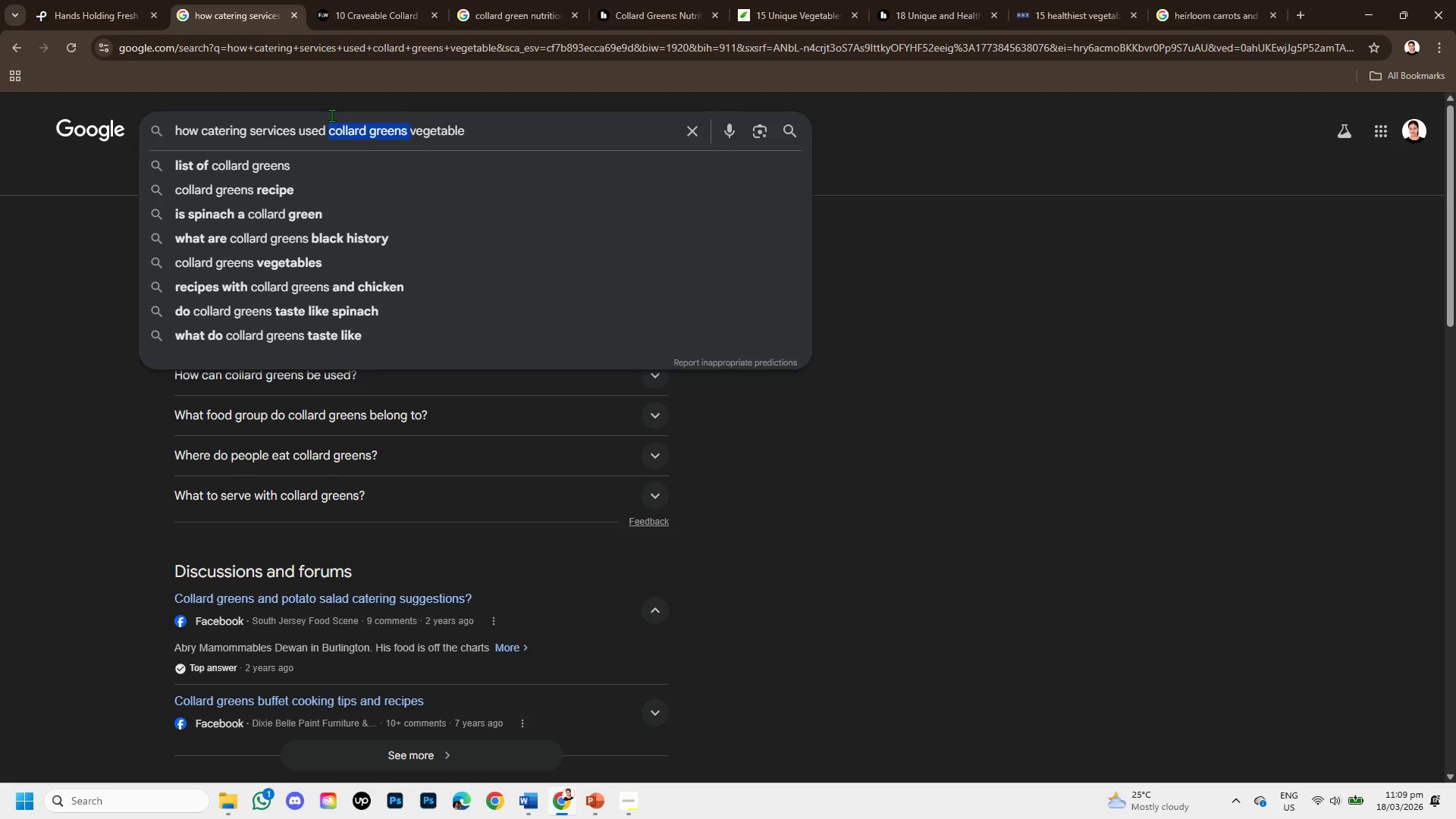 
key(Backspace)
type(MUSTARD GREENS )
 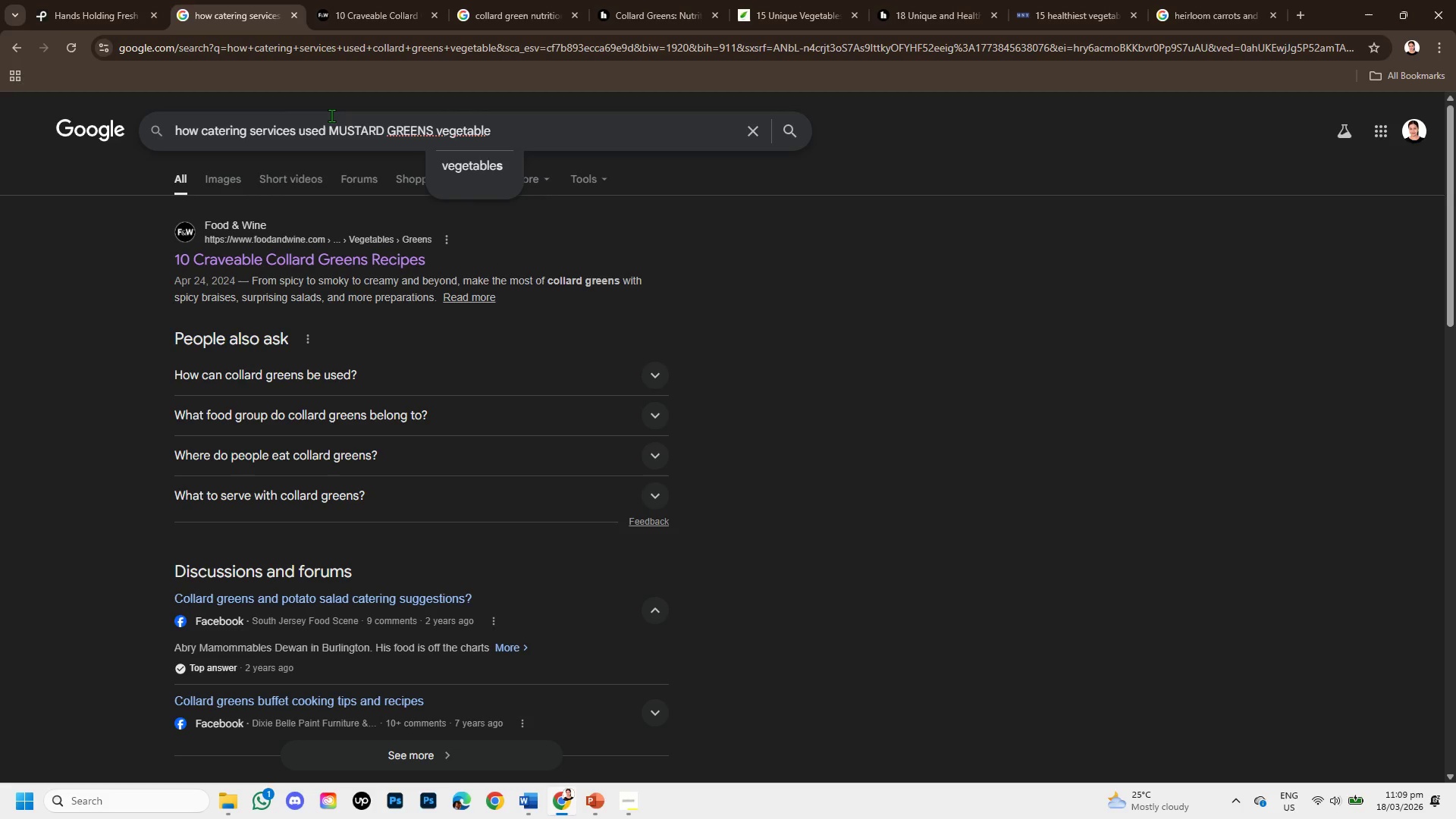 
key(Enter)
 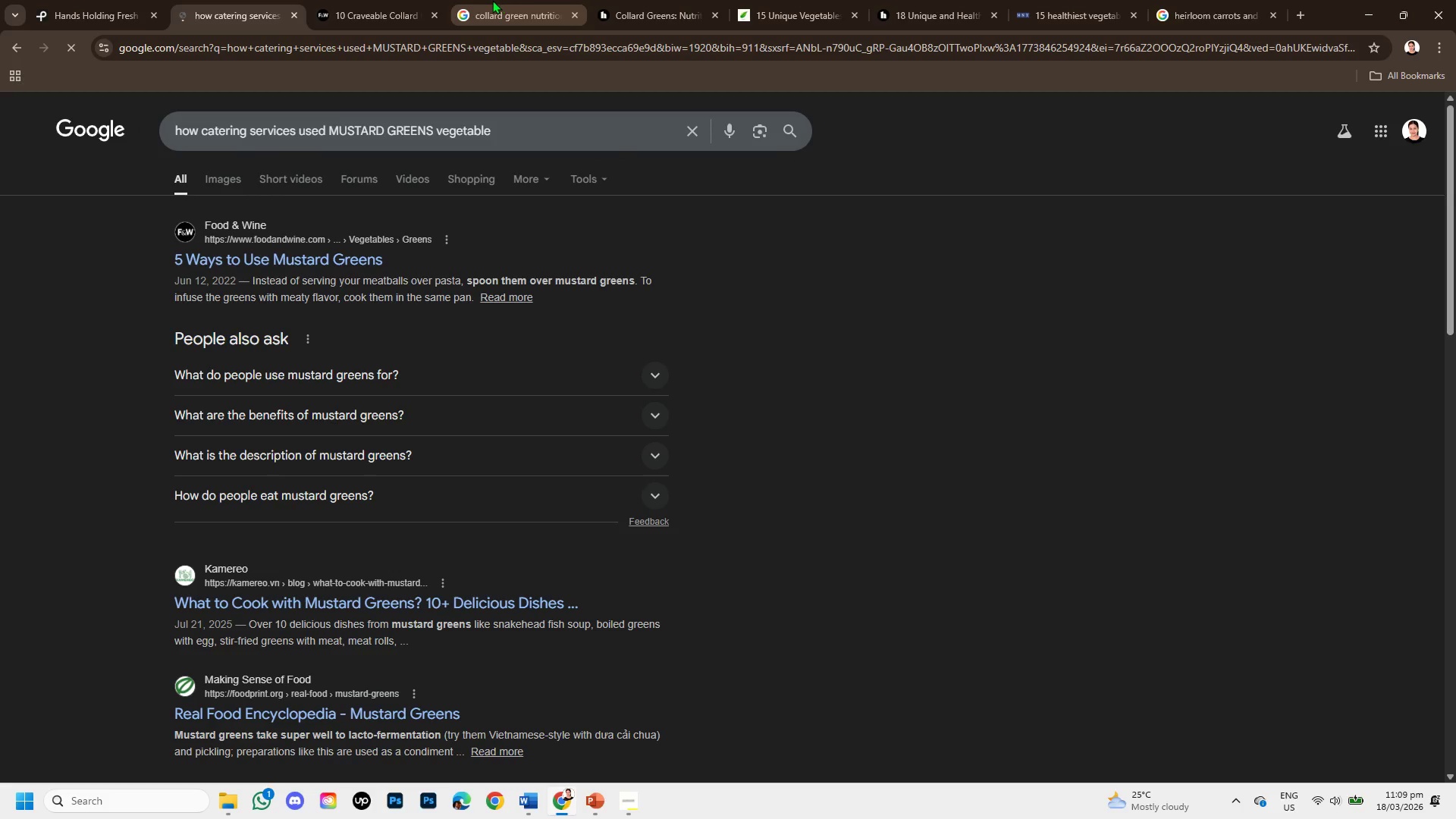 
left_click([491, 0])
 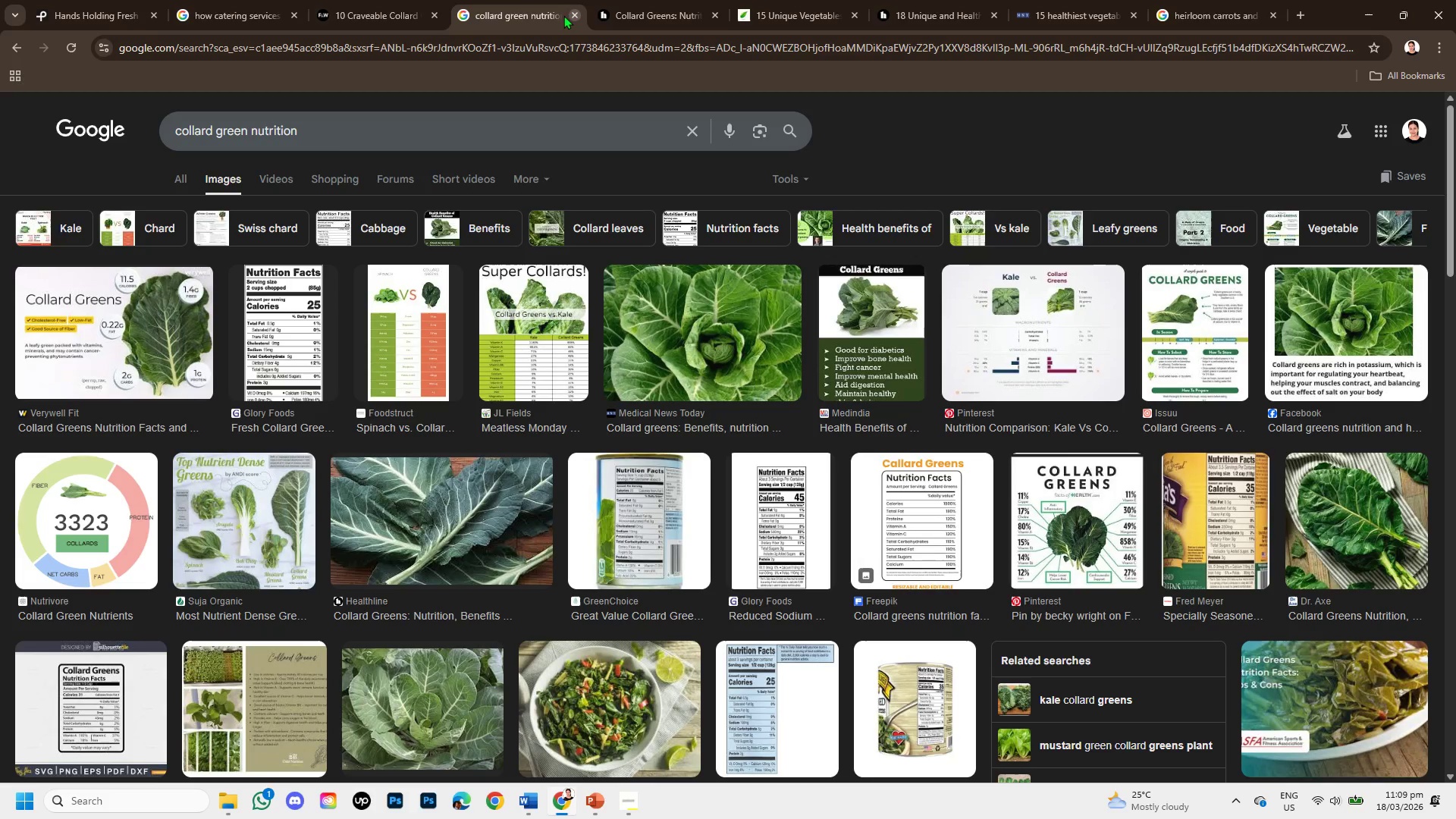 
left_click([392, 0])
 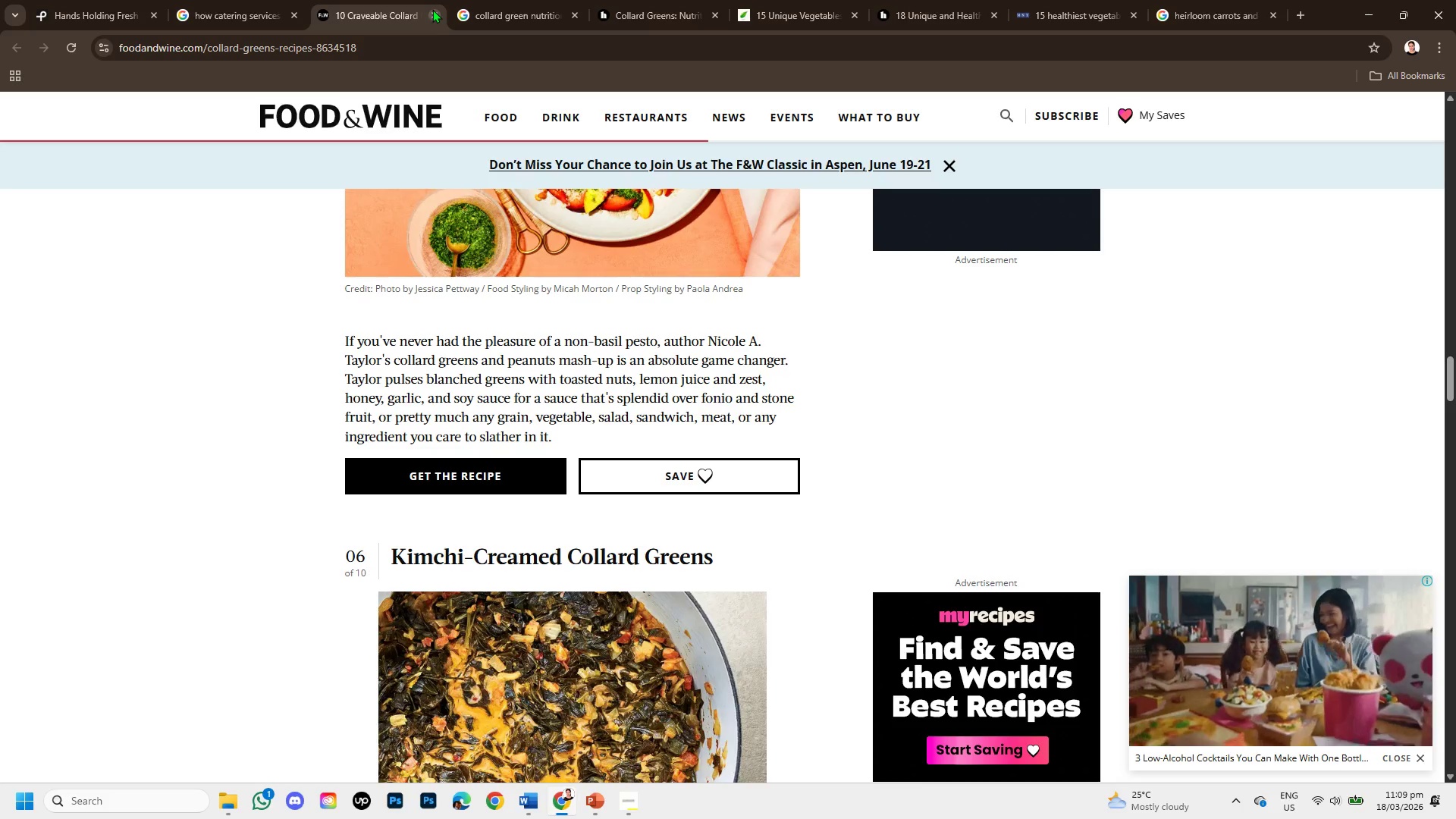 
left_click([432, 9])
 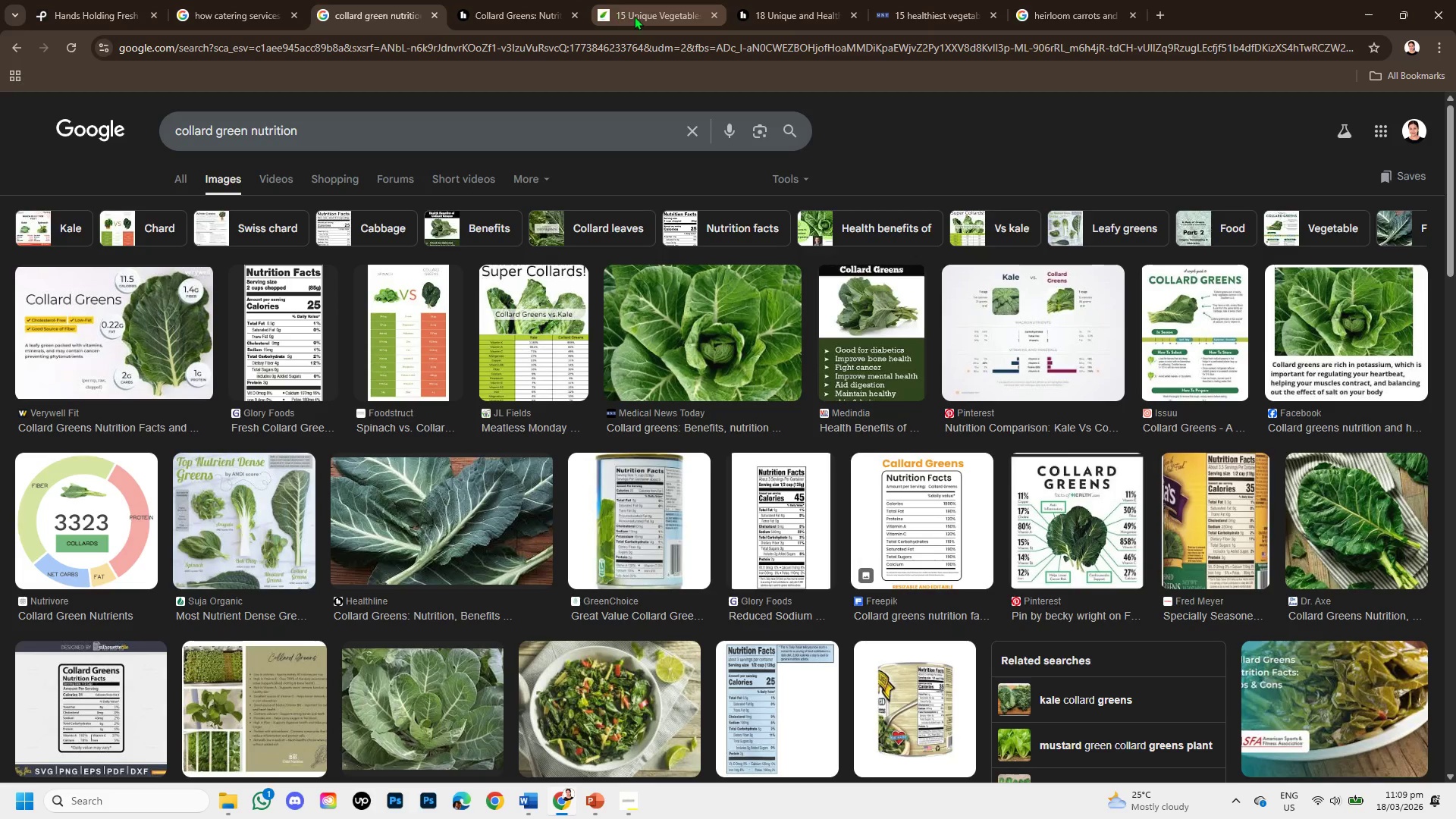 
left_click([507, 12])
 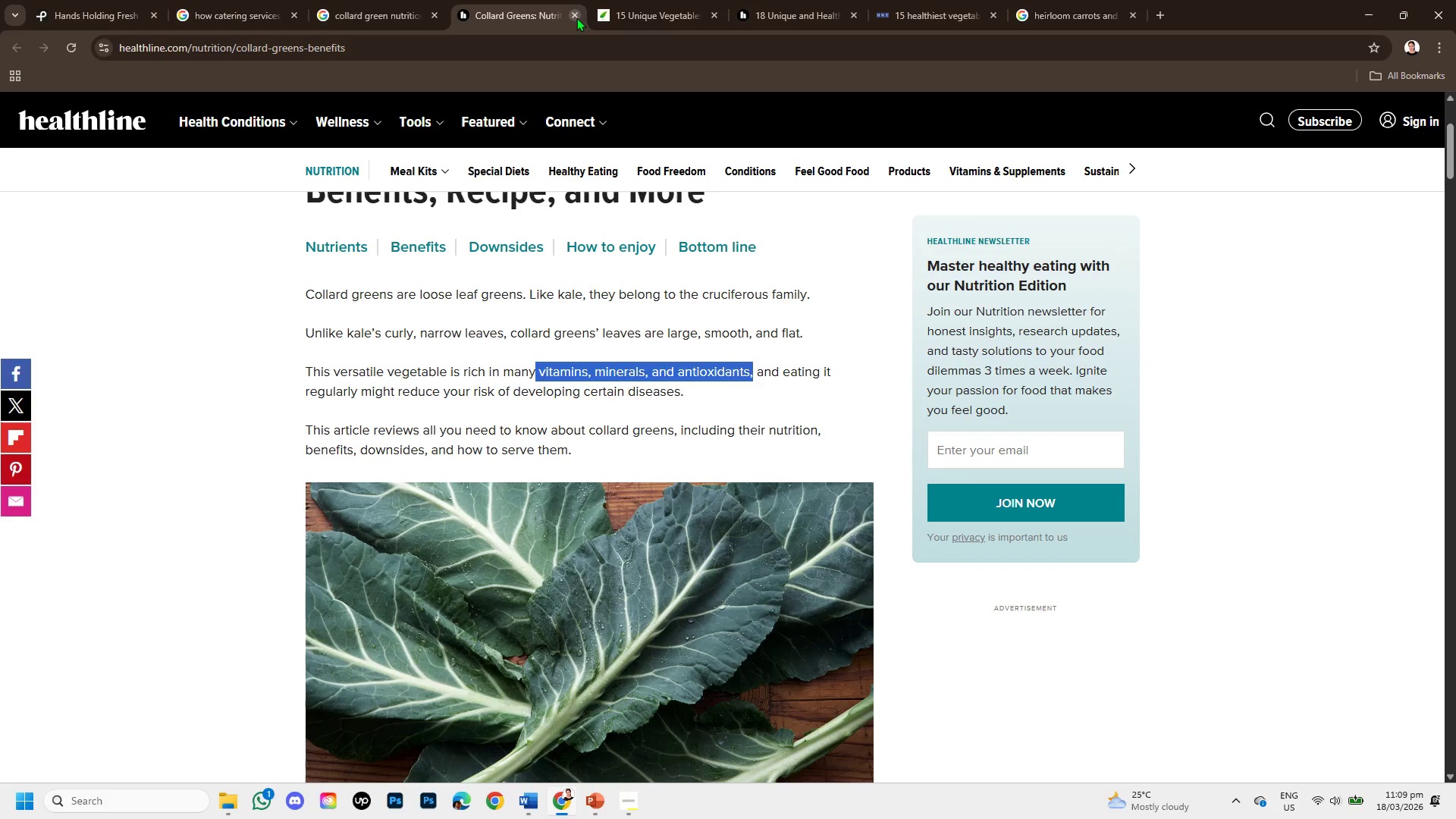 
left_click([573, 14])
 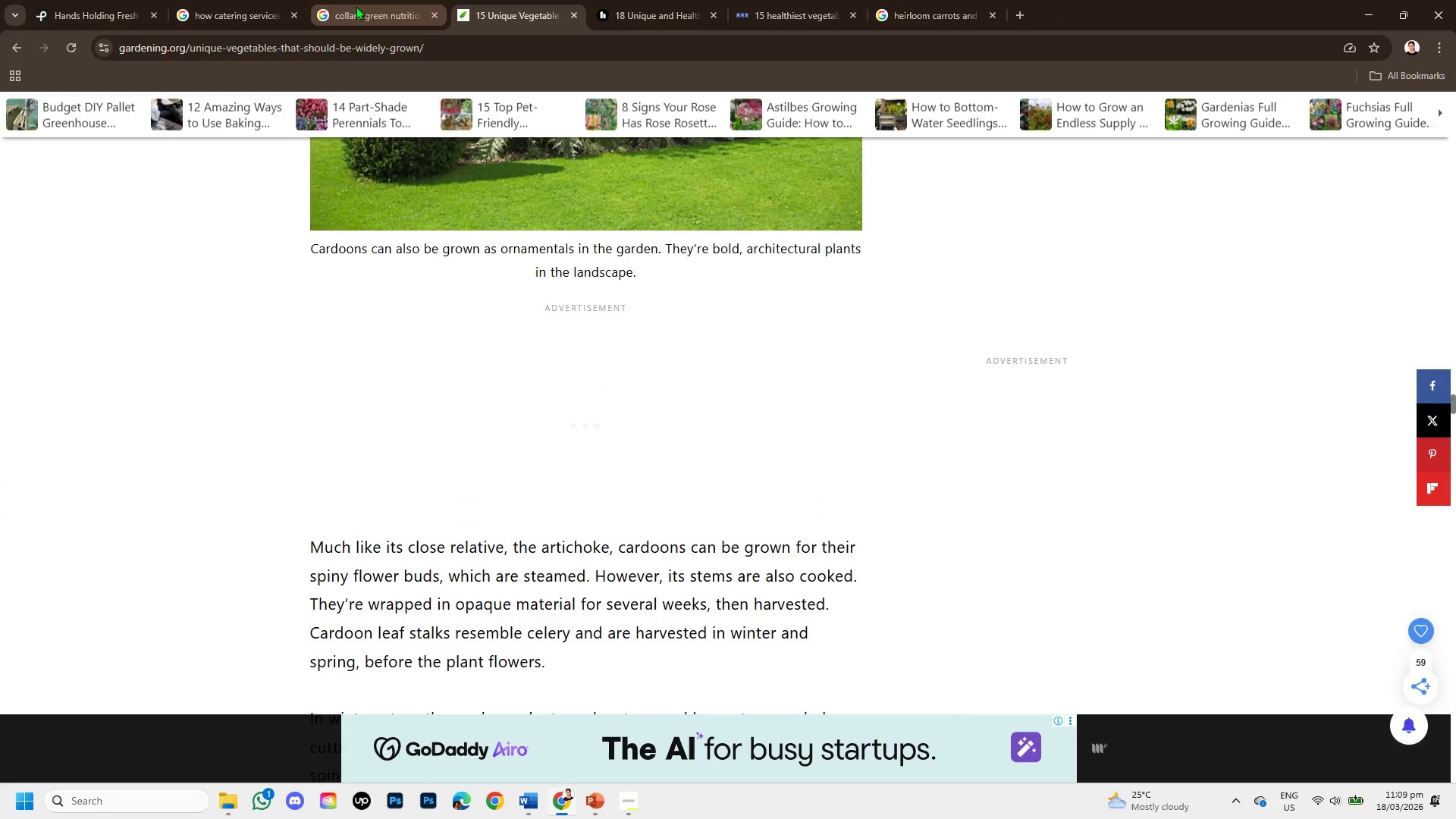 
left_click([356, 6])
 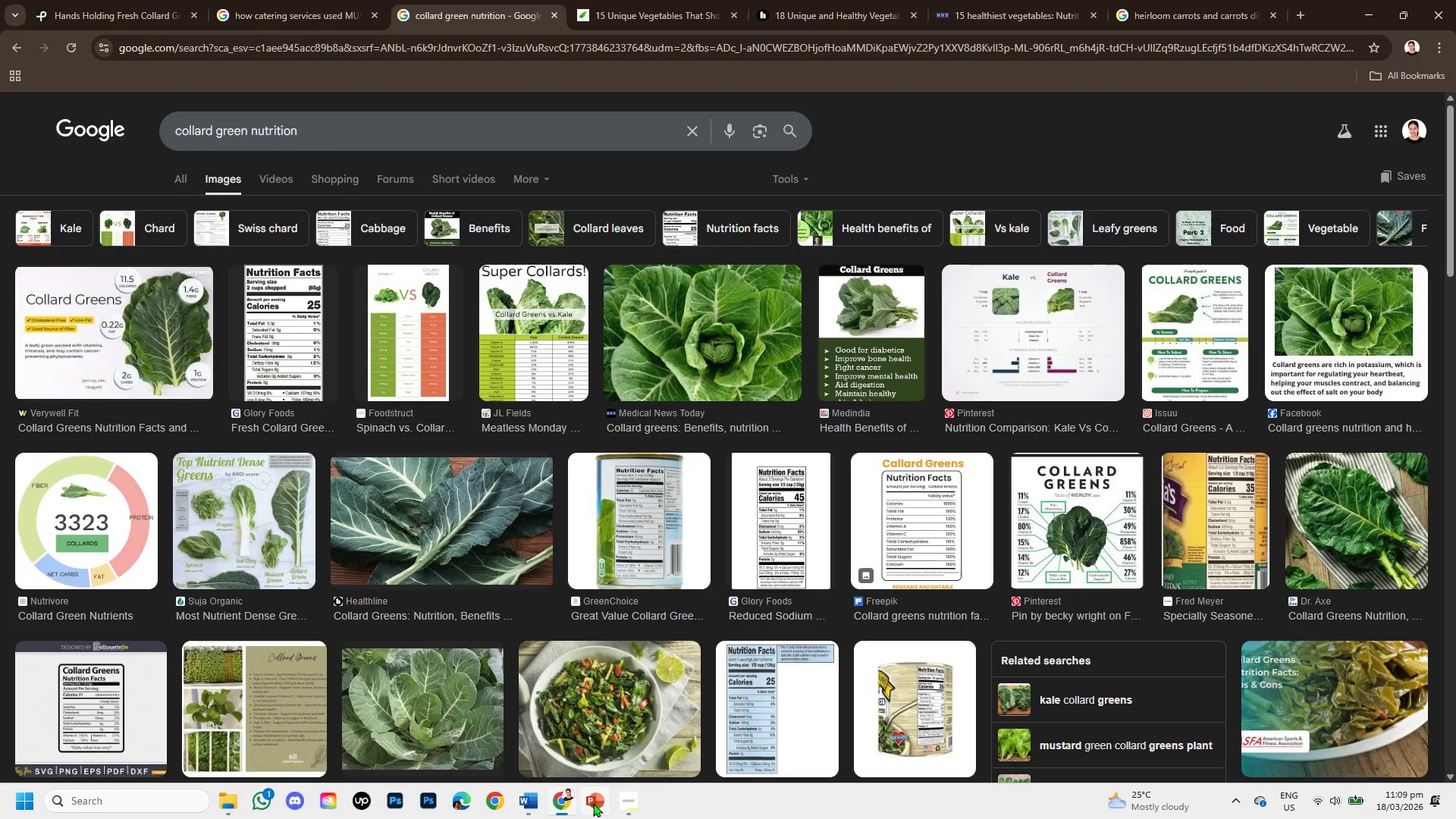 
left_click([592, 806])
 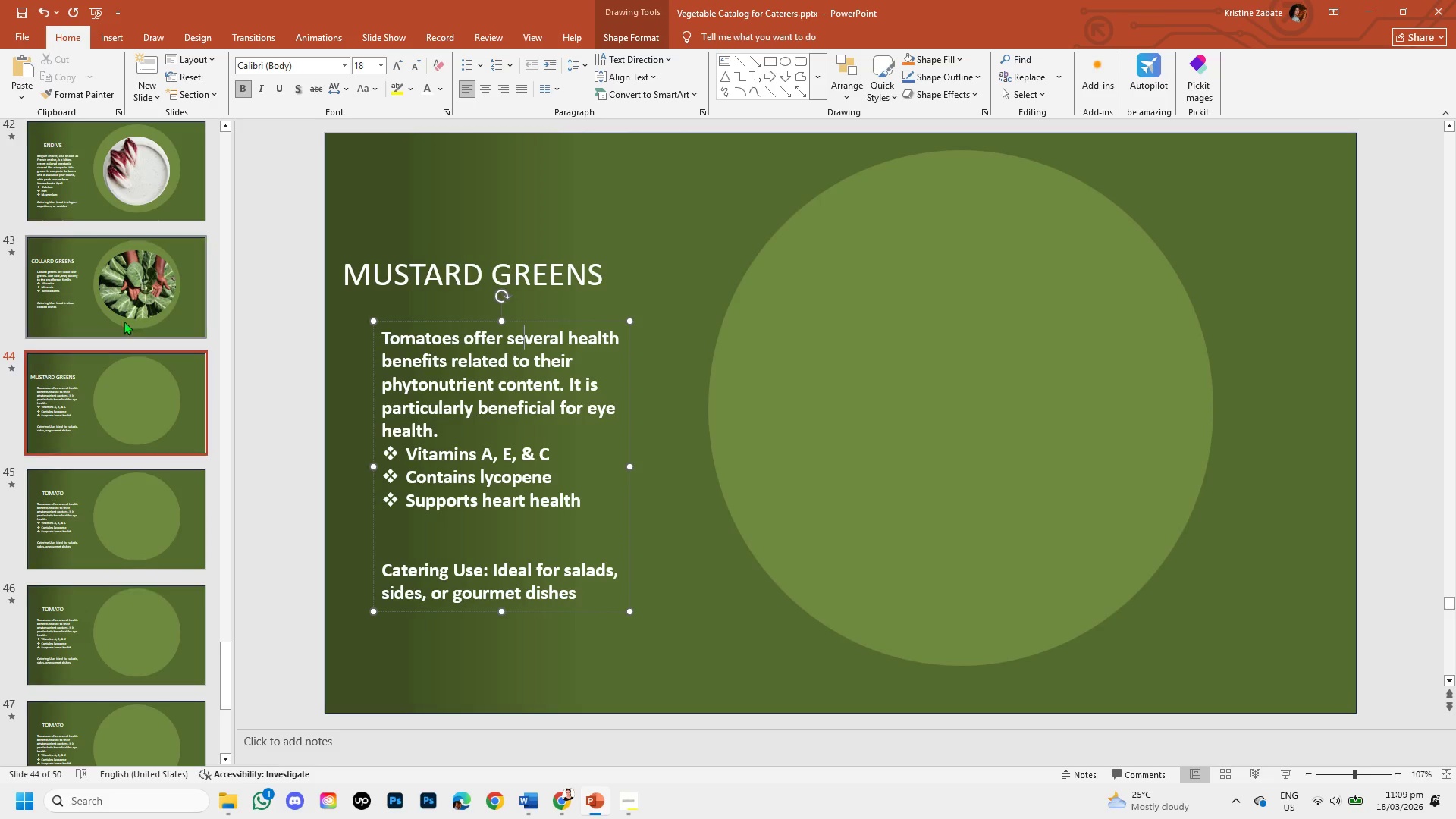 
left_click([121, 293])
 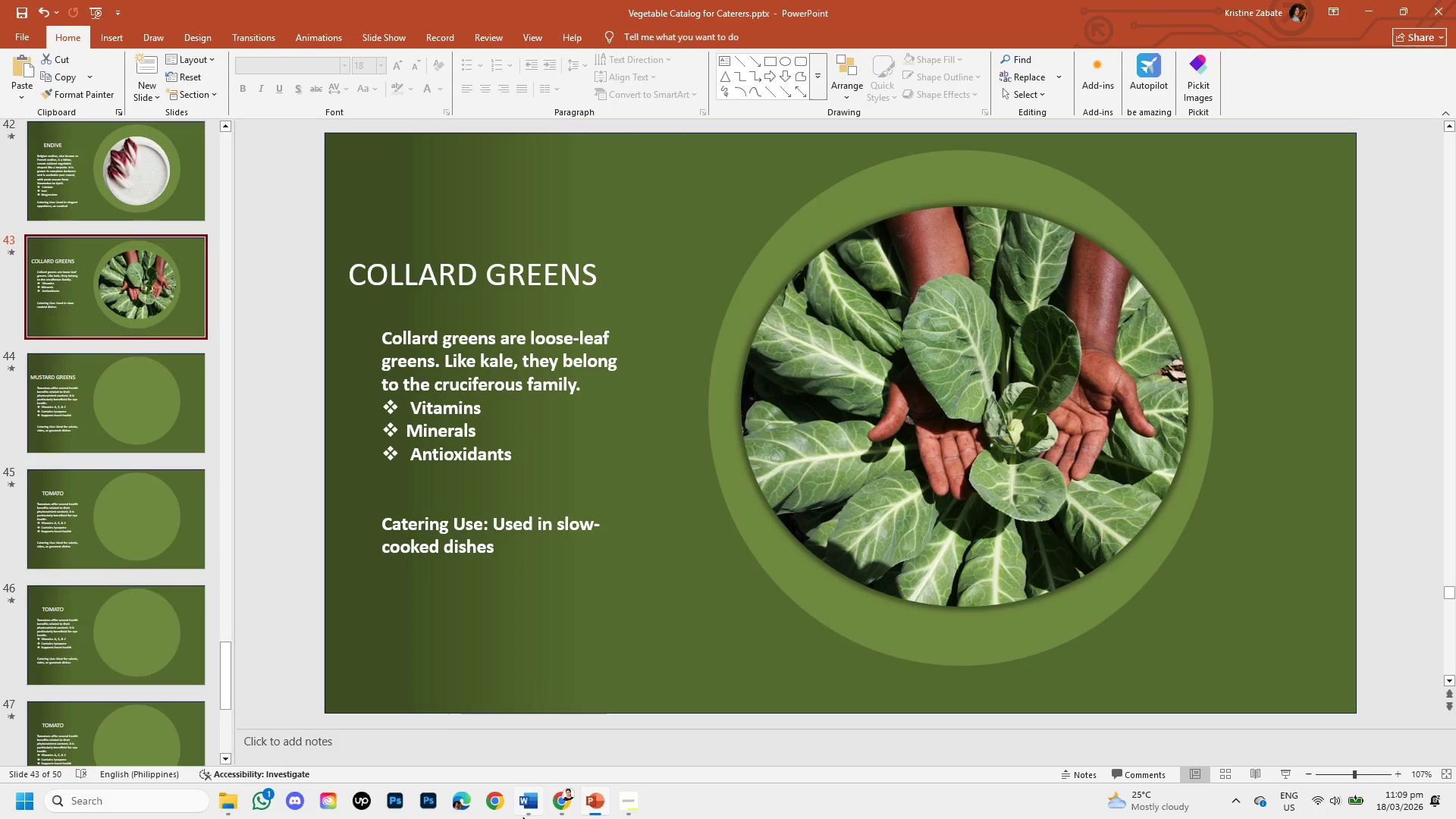 
left_click([548, 802])
 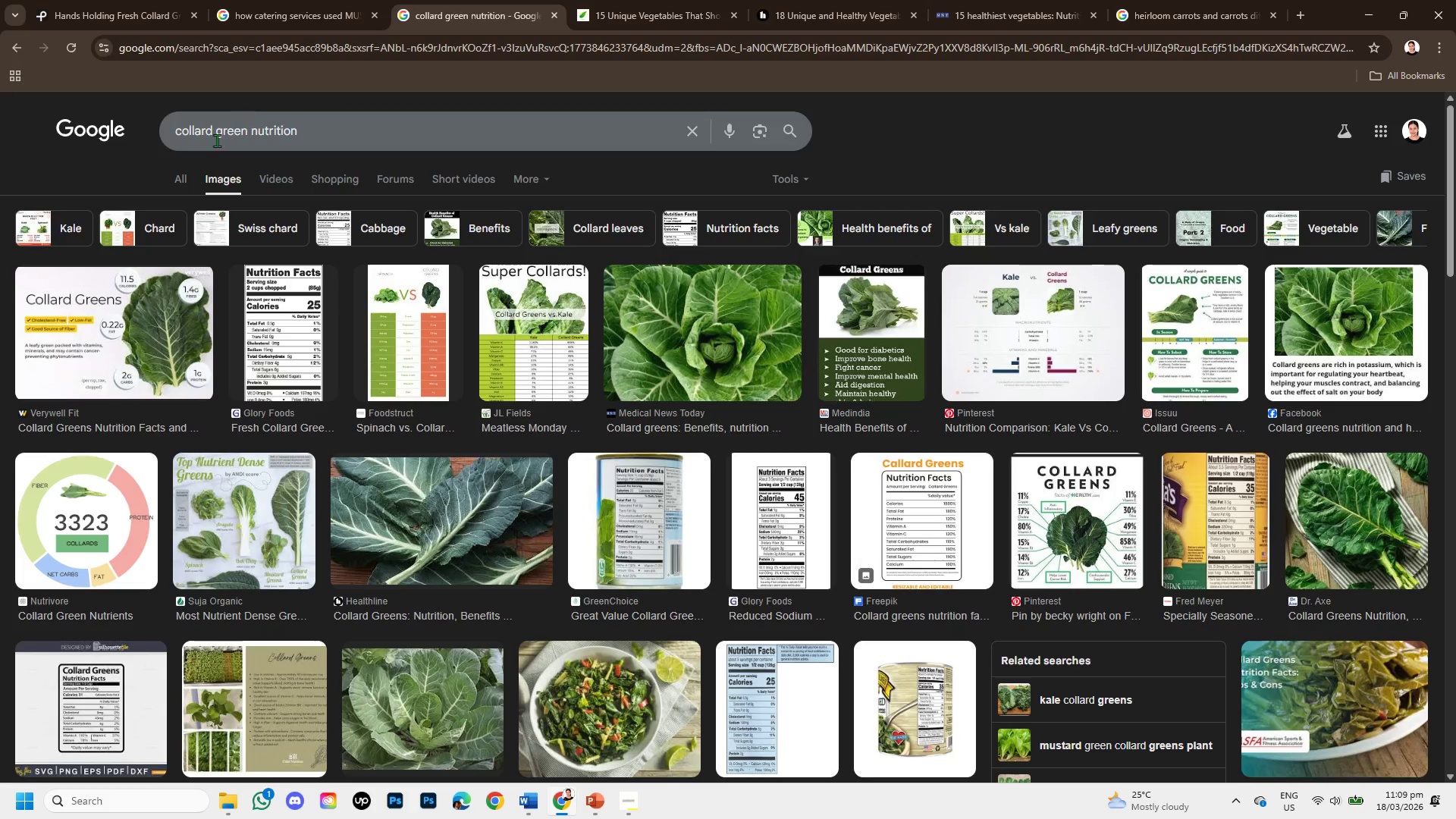 
left_click([179, 167])
 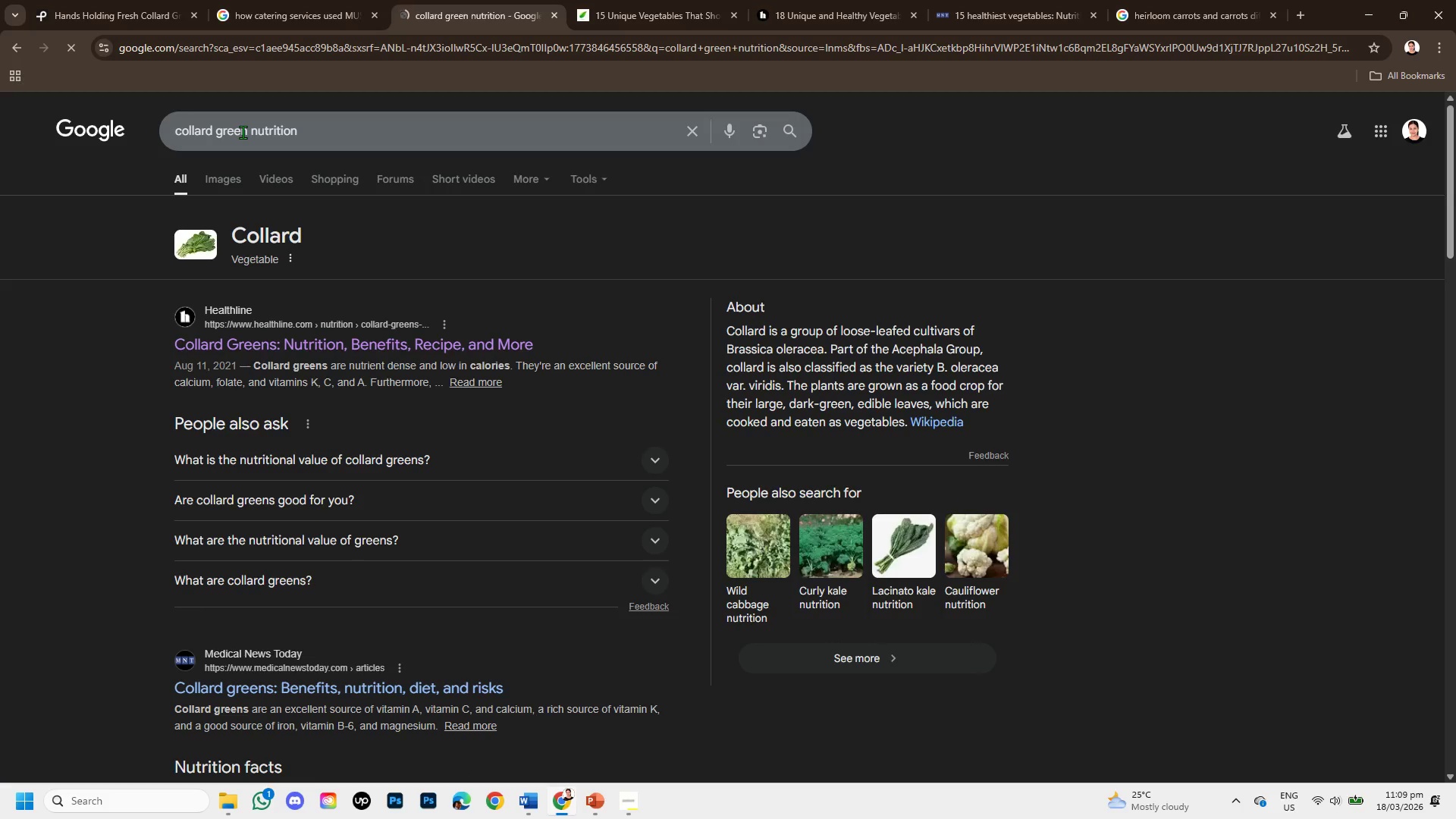 
left_click_drag(start_coordinate=[246, 134], to_coordinate=[164, 131])
 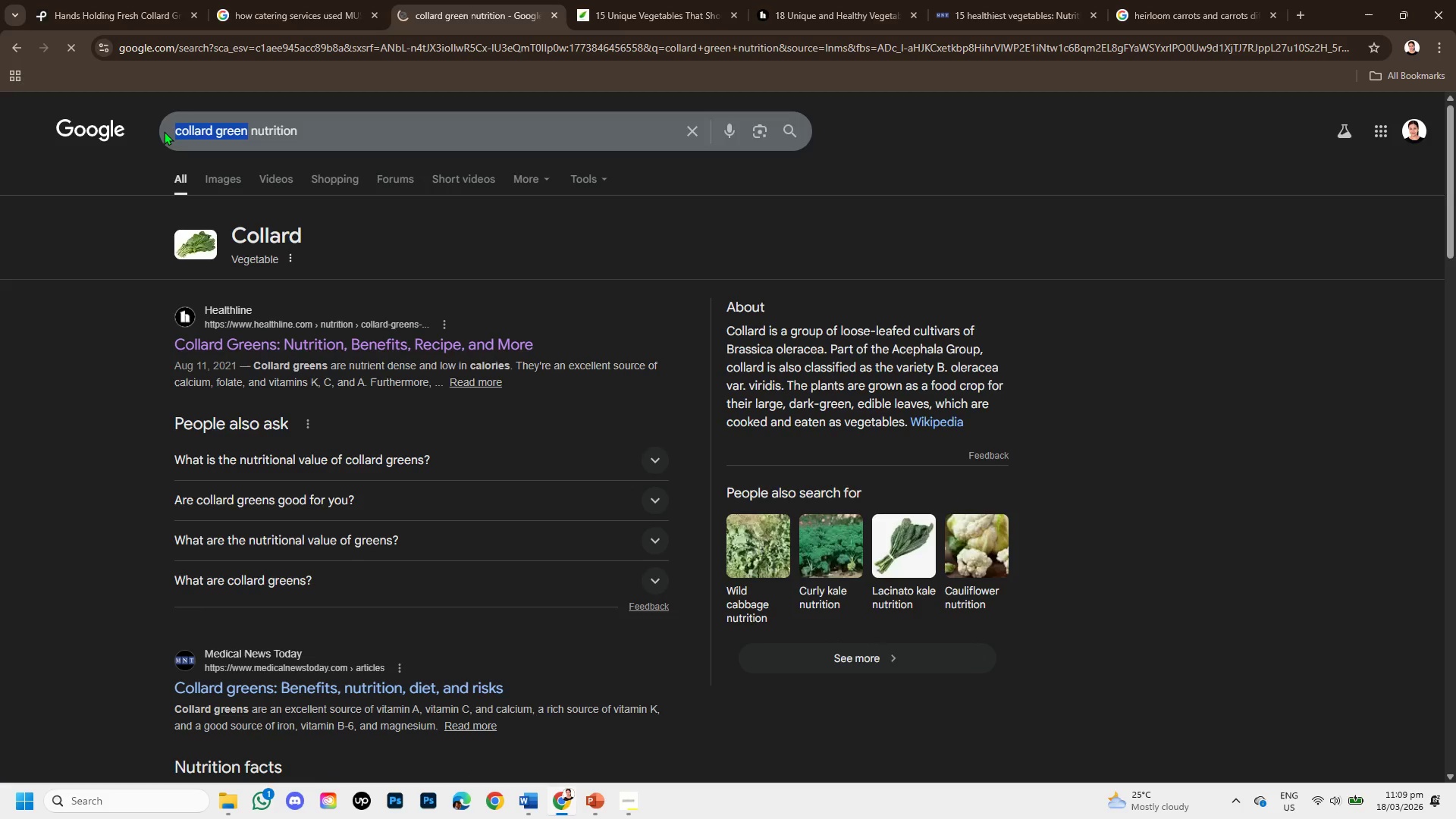 
key(Backspace)
type(MUSTARD GREENS )
 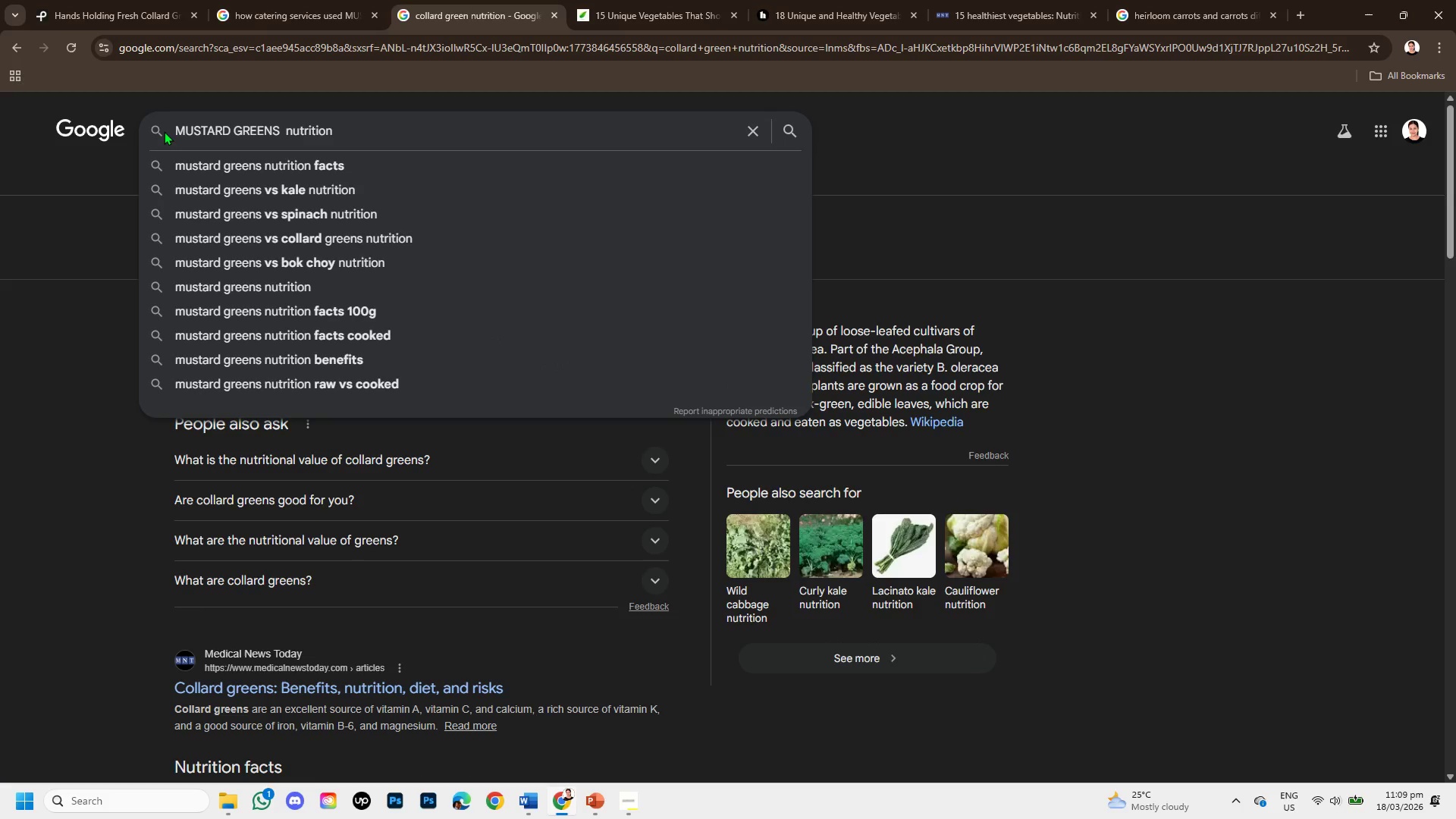 
key(Enter)
 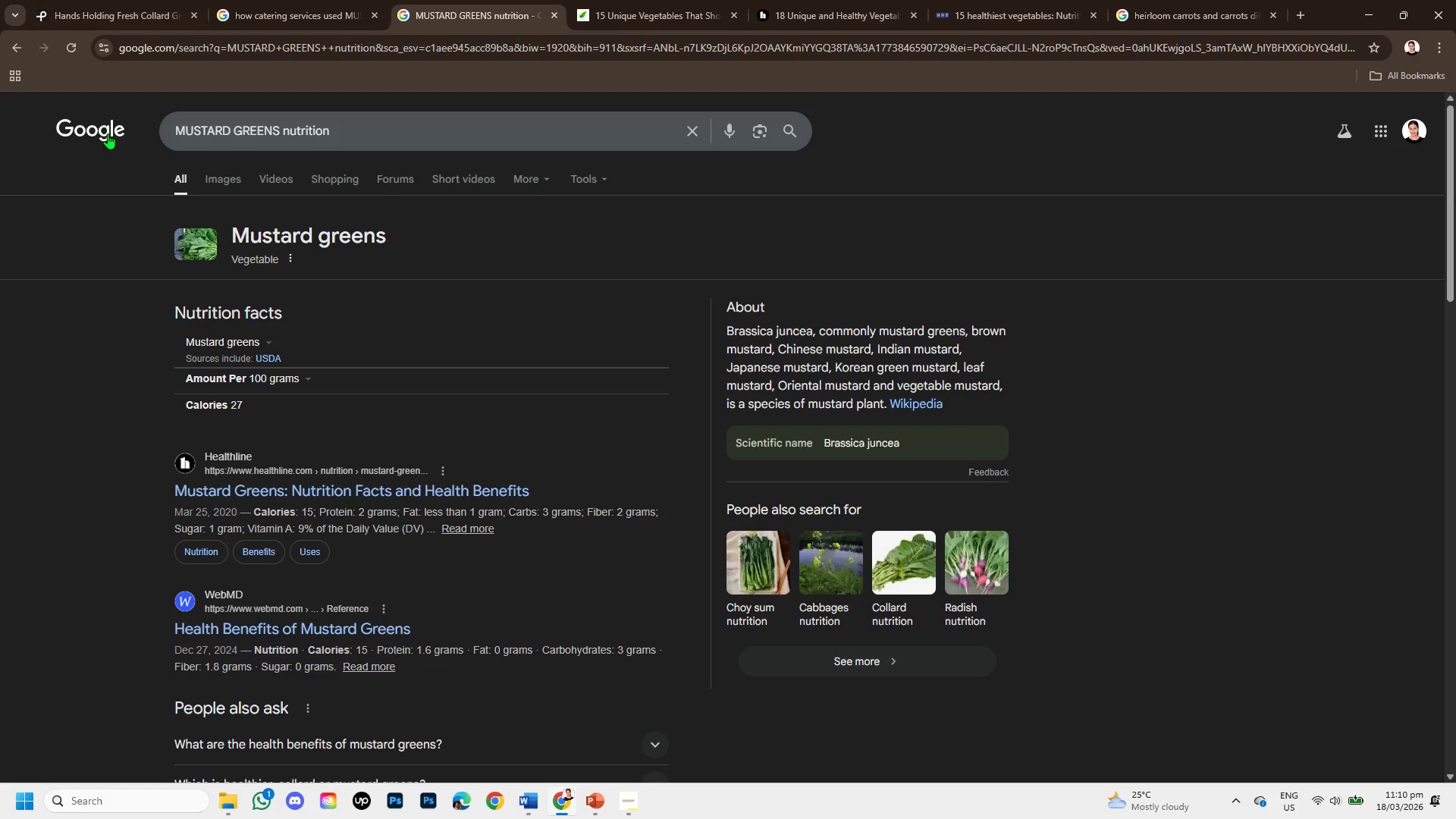 
right_click([256, 498])
 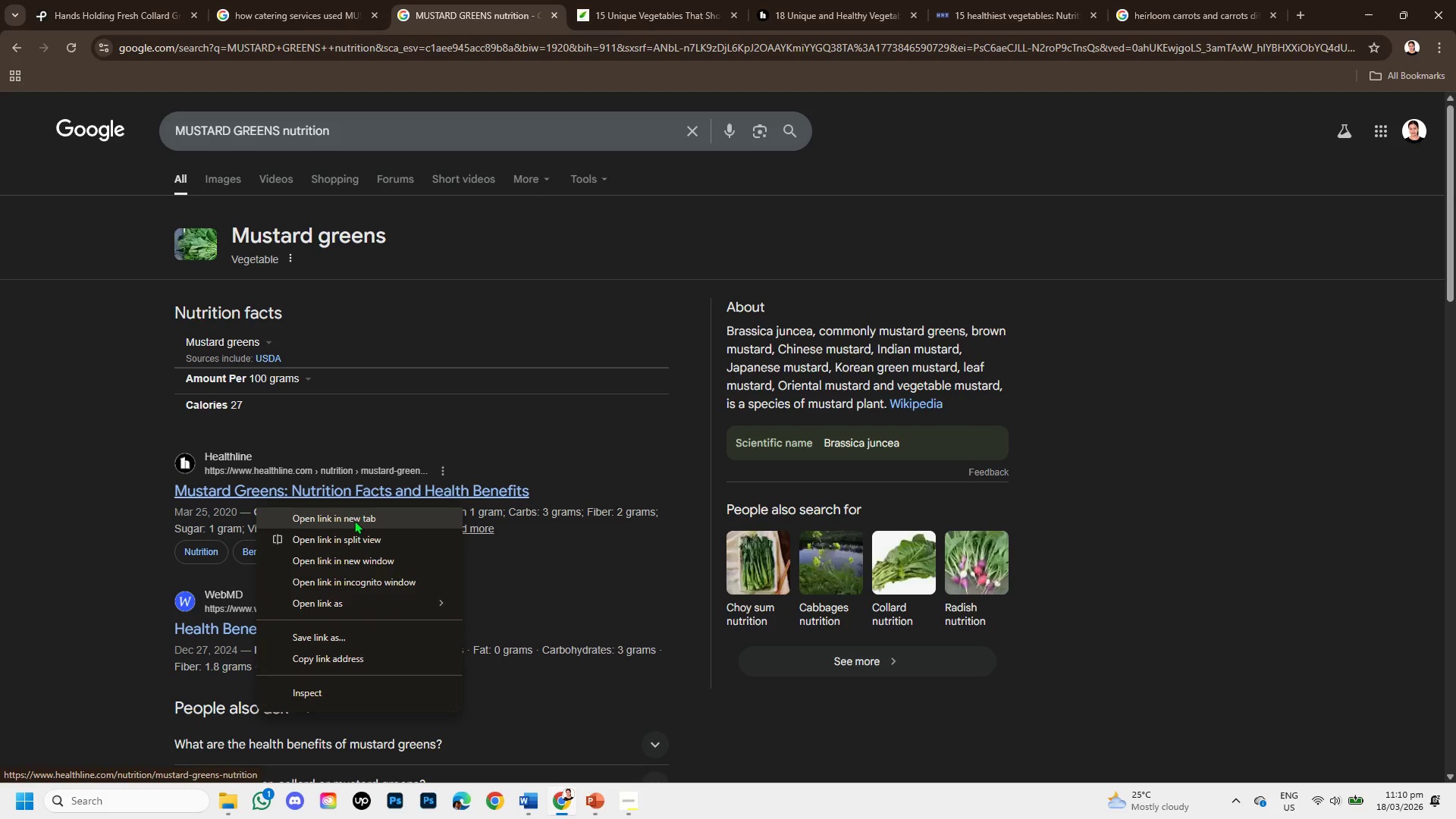 
left_click([354, 518])
 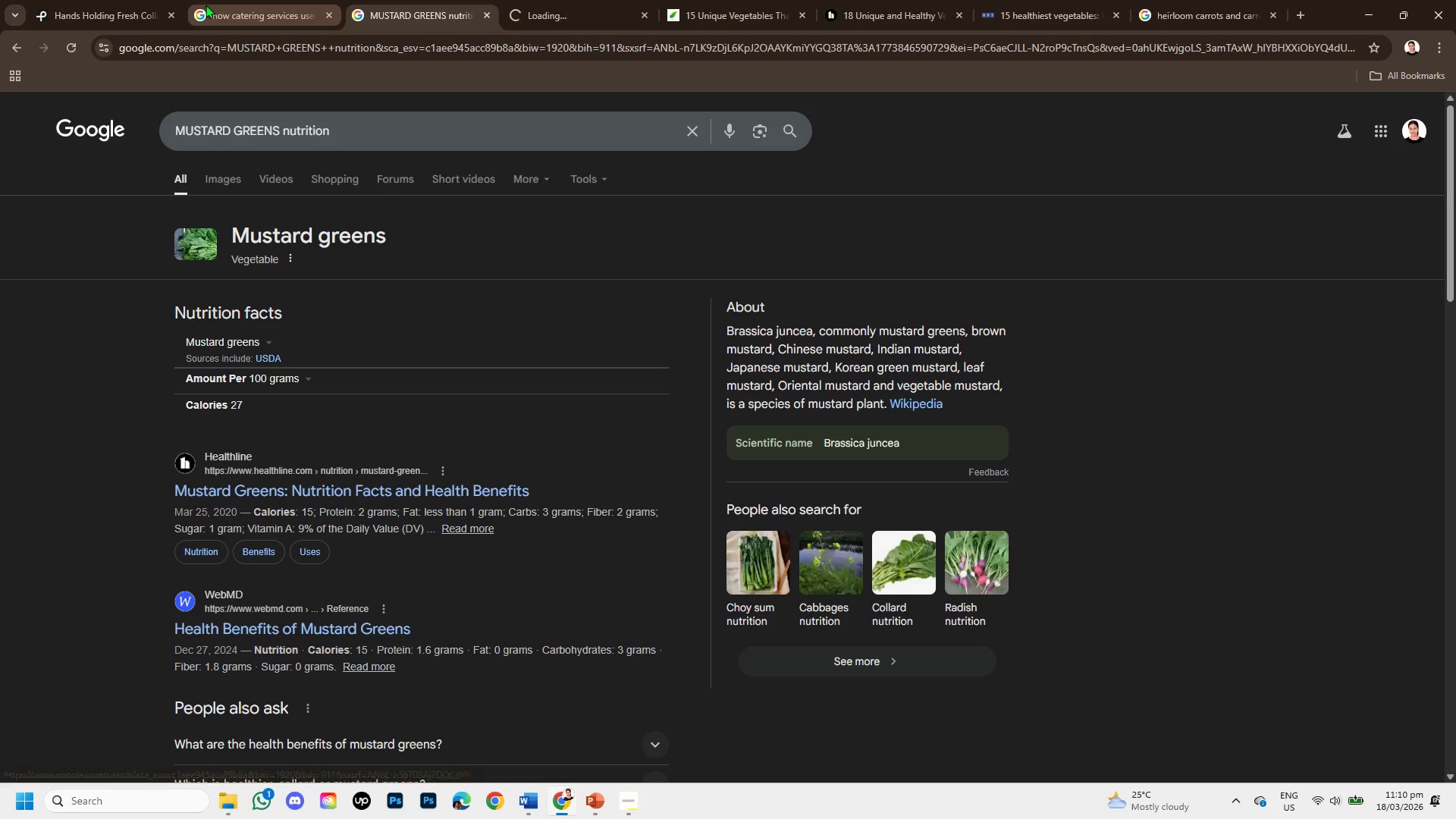 
left_click([216, 0])
 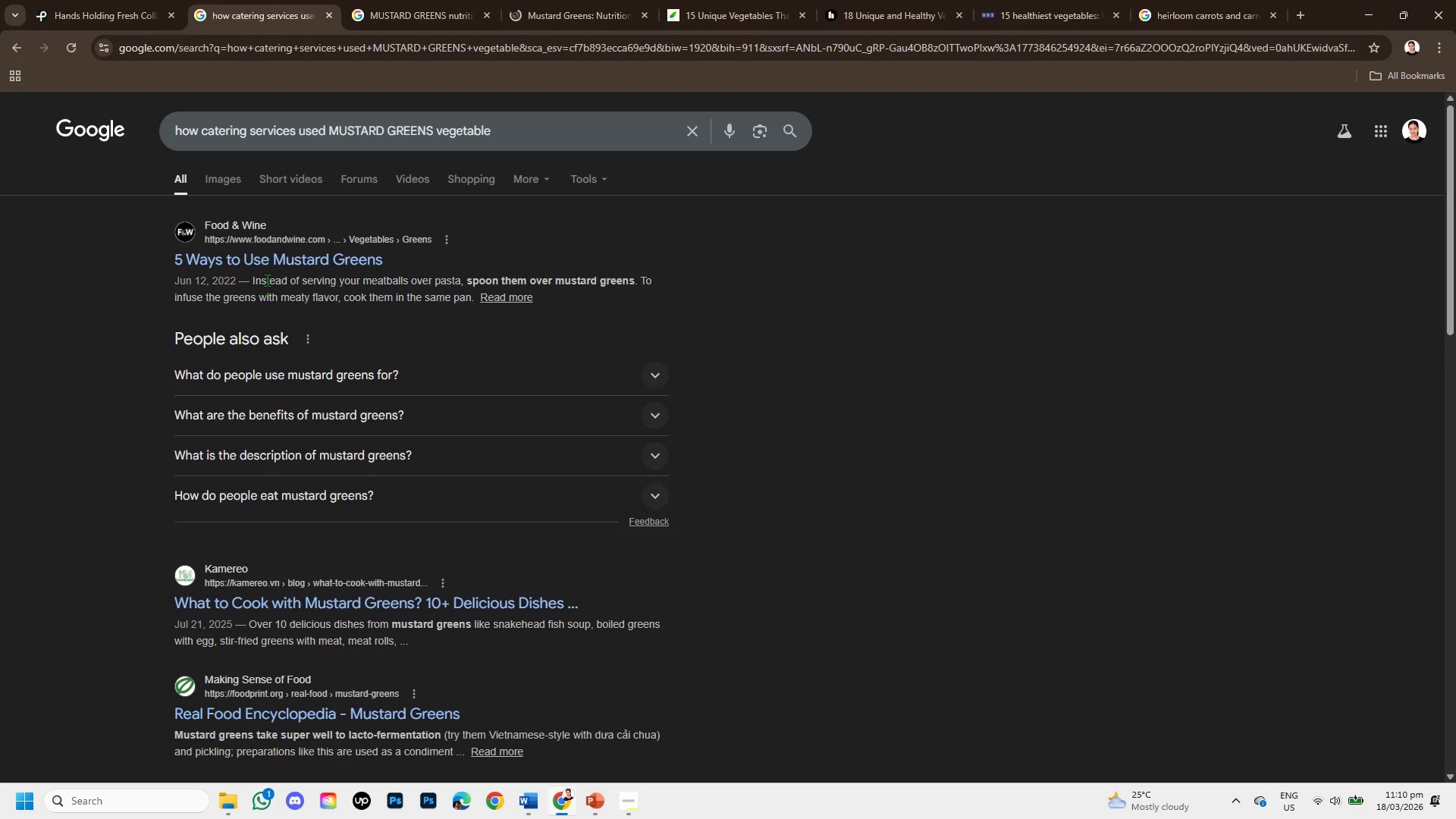 
right_click([272, 258])
 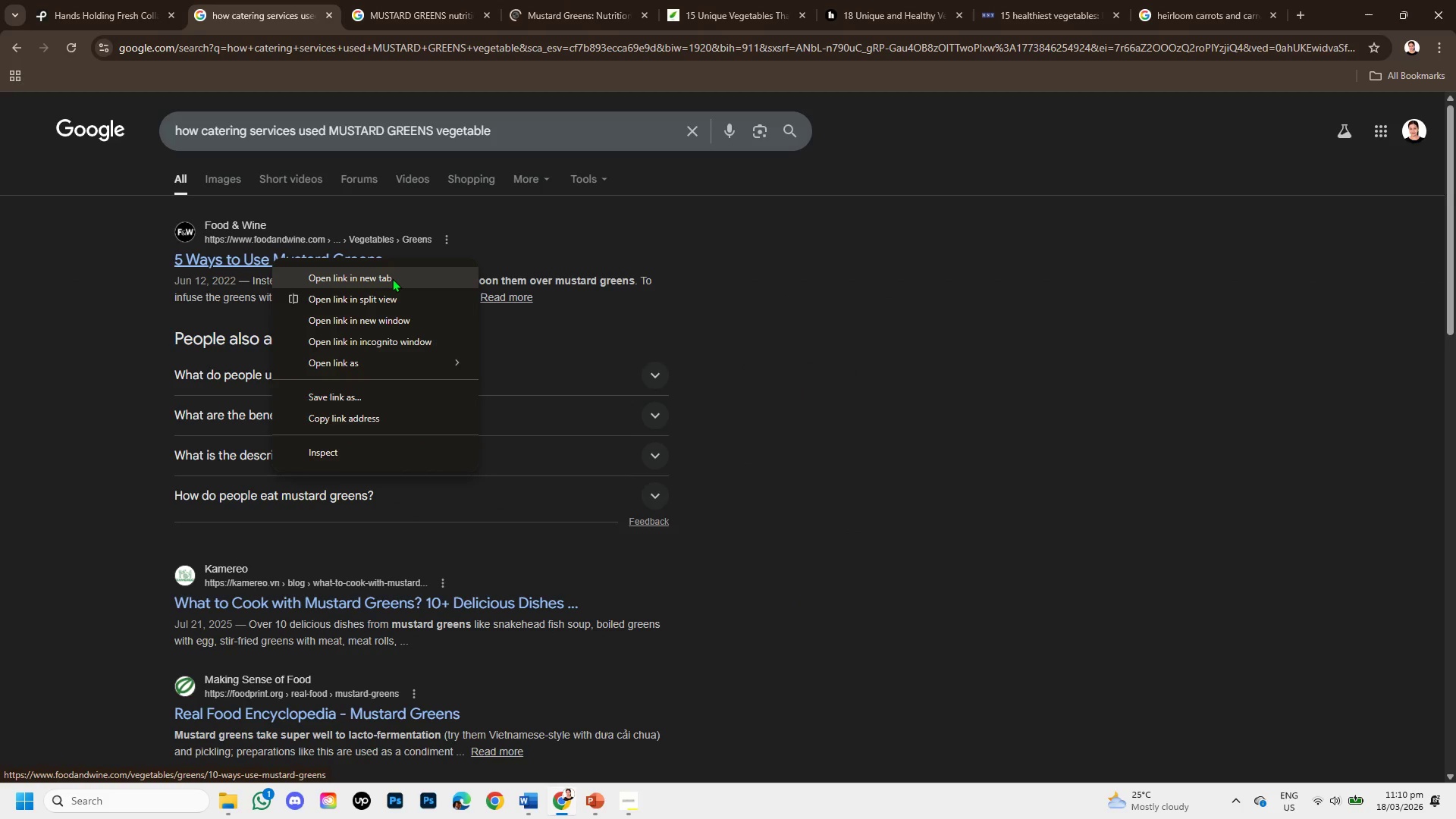 
left_click([392, 278])
 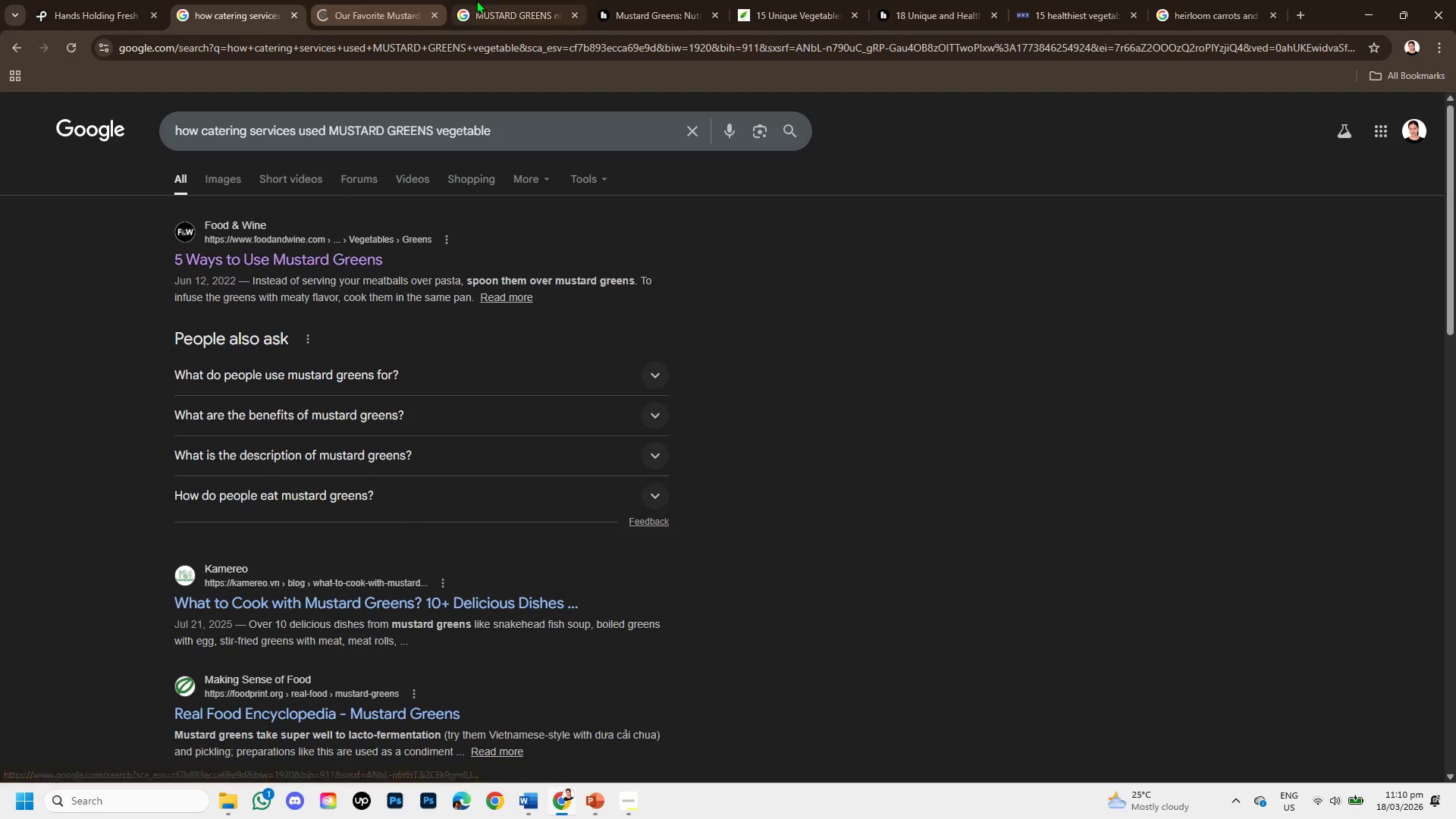 
left_click([476, 0])
 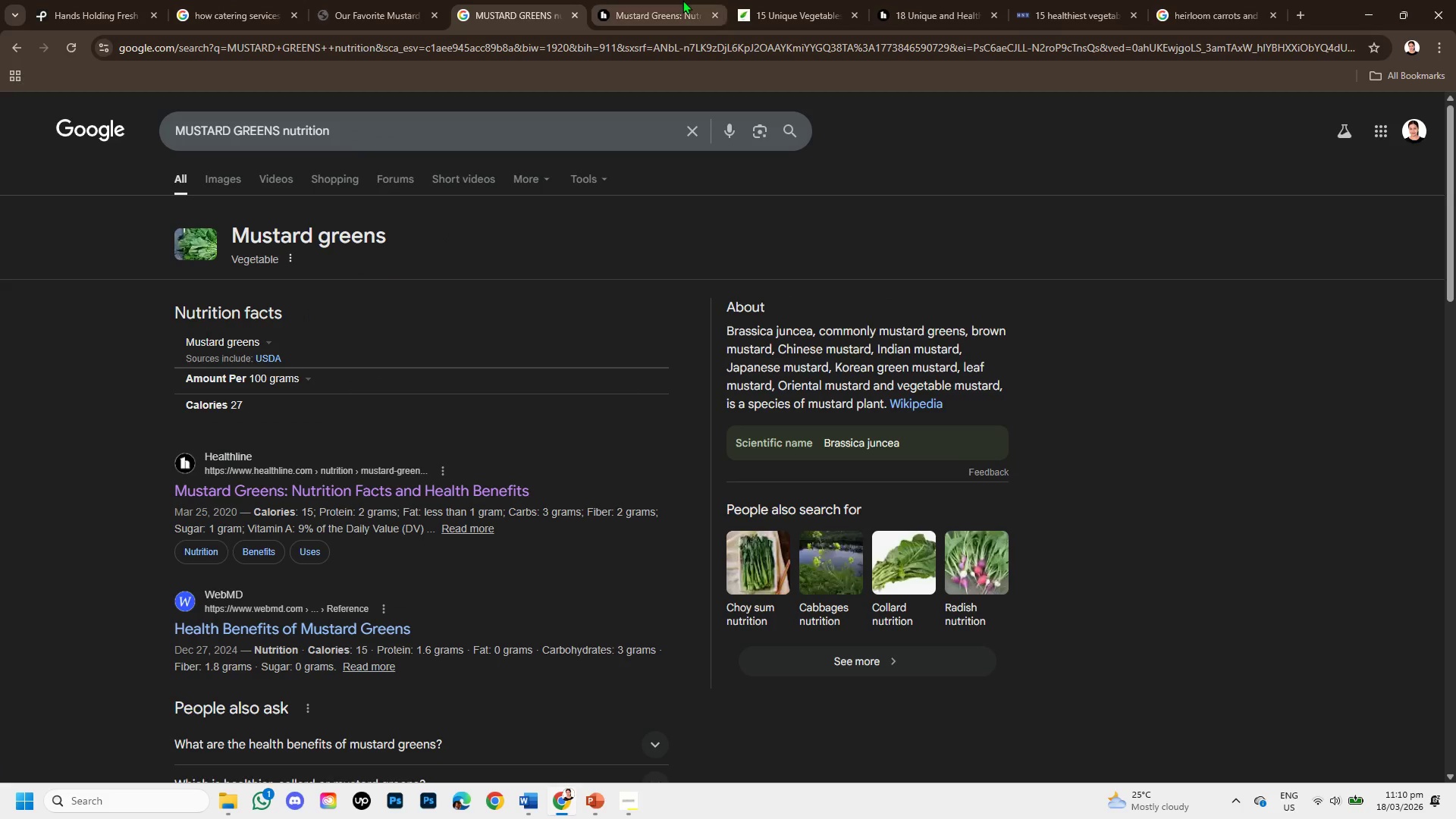 
left_click([682, 0])
 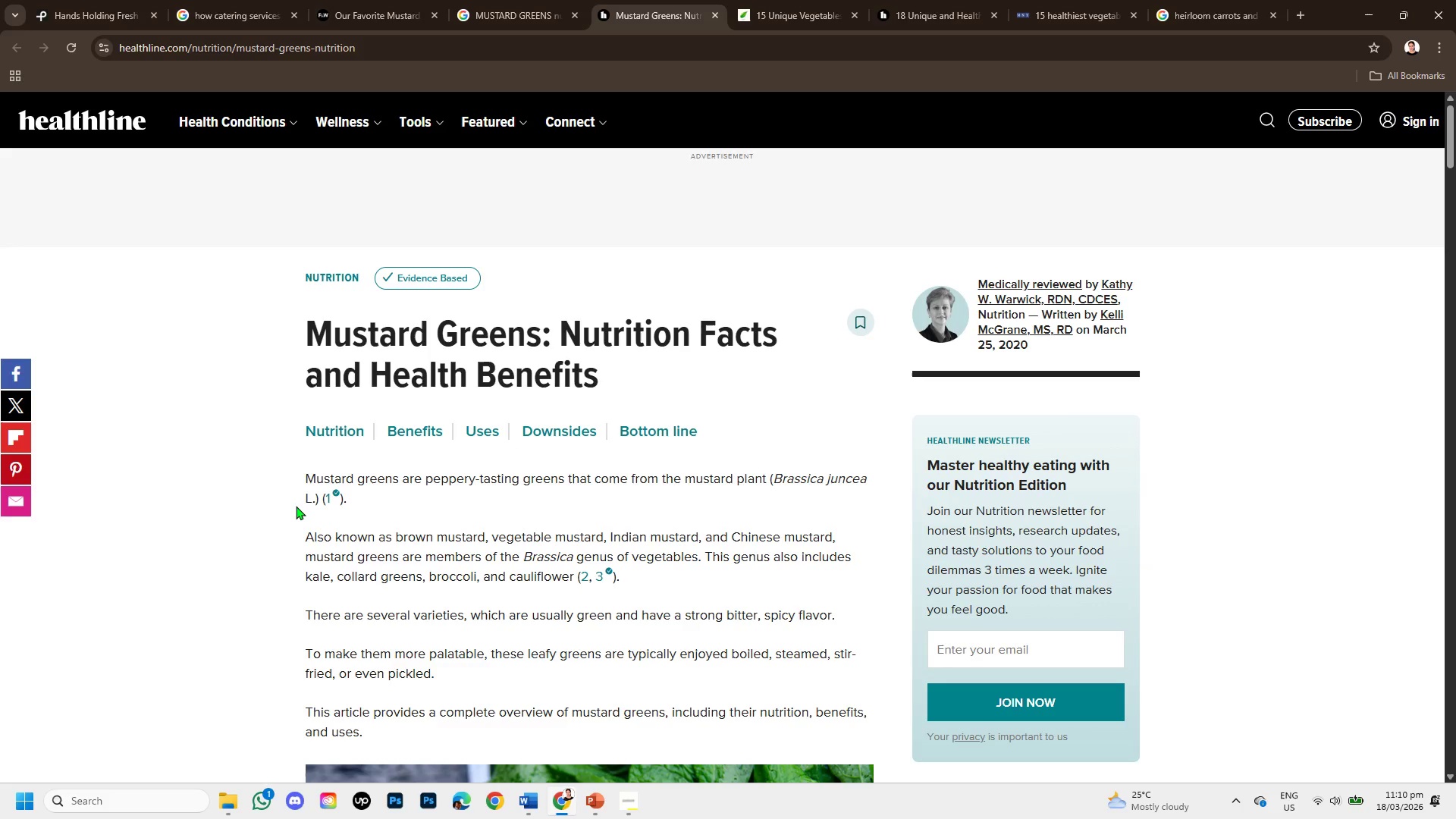 
wait(14.52)
 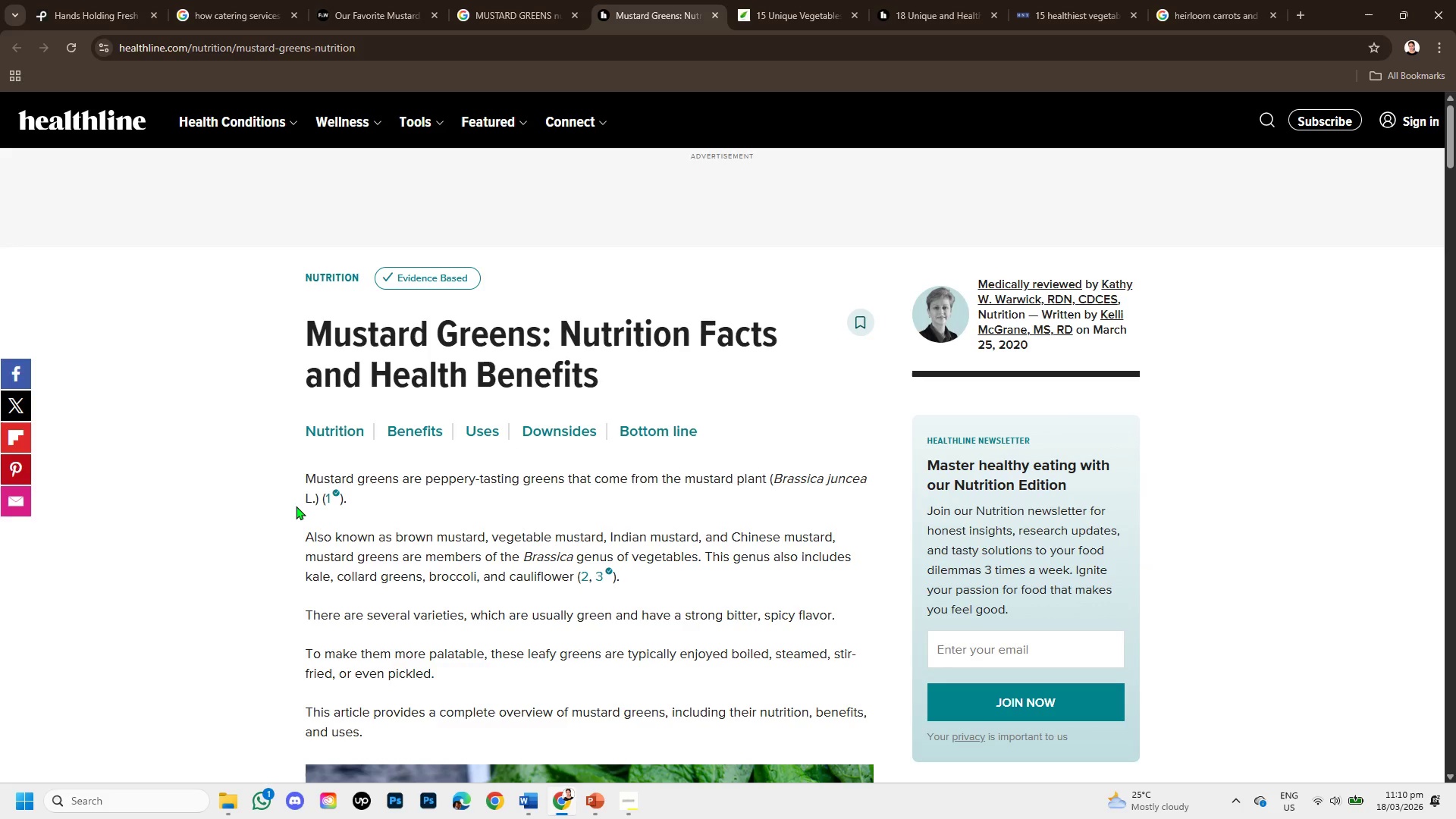 
scroll: coordinate [306, 475], scroll_direction: down, amount: 3.0
 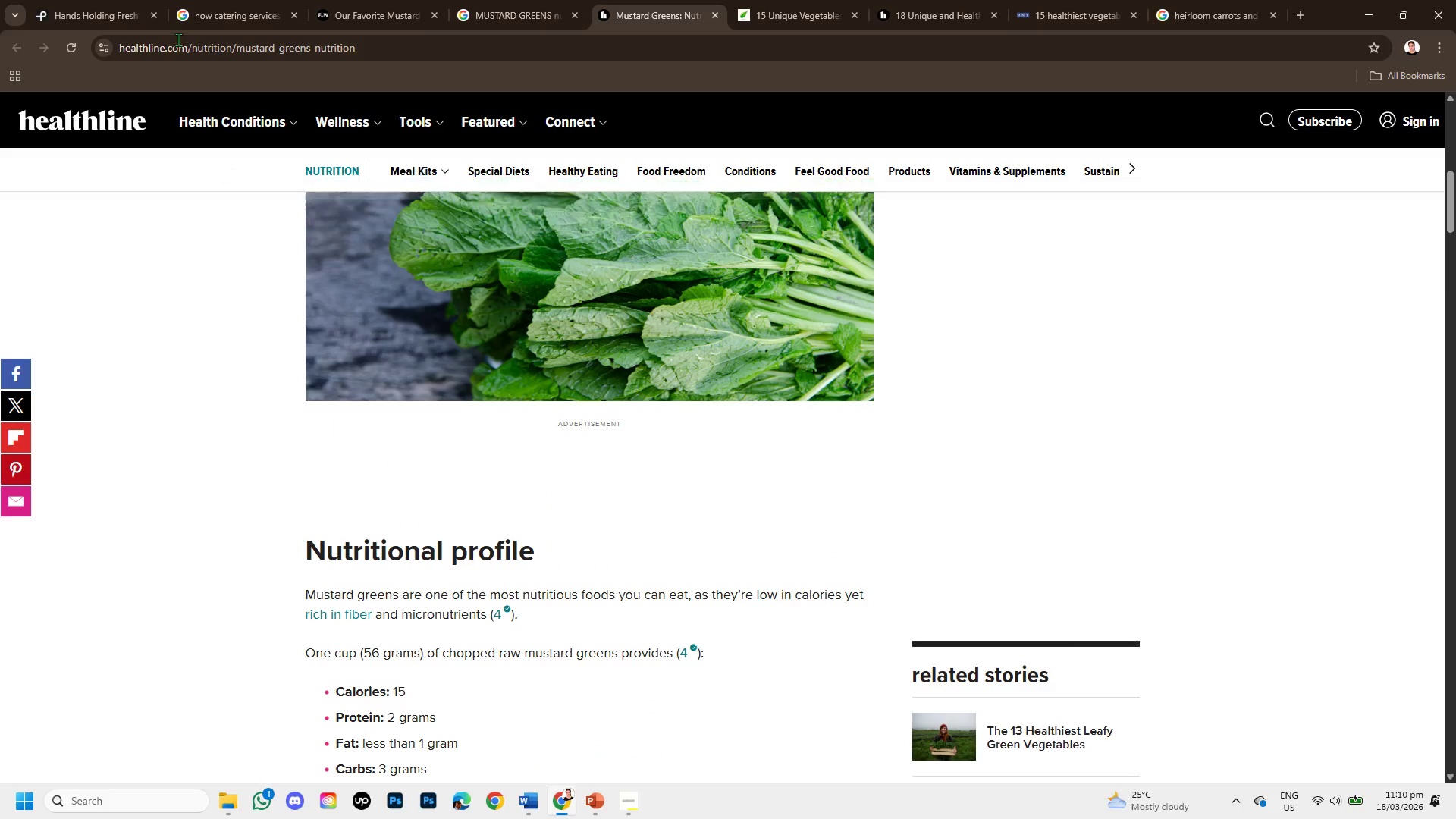 
left_click([345, 0])
 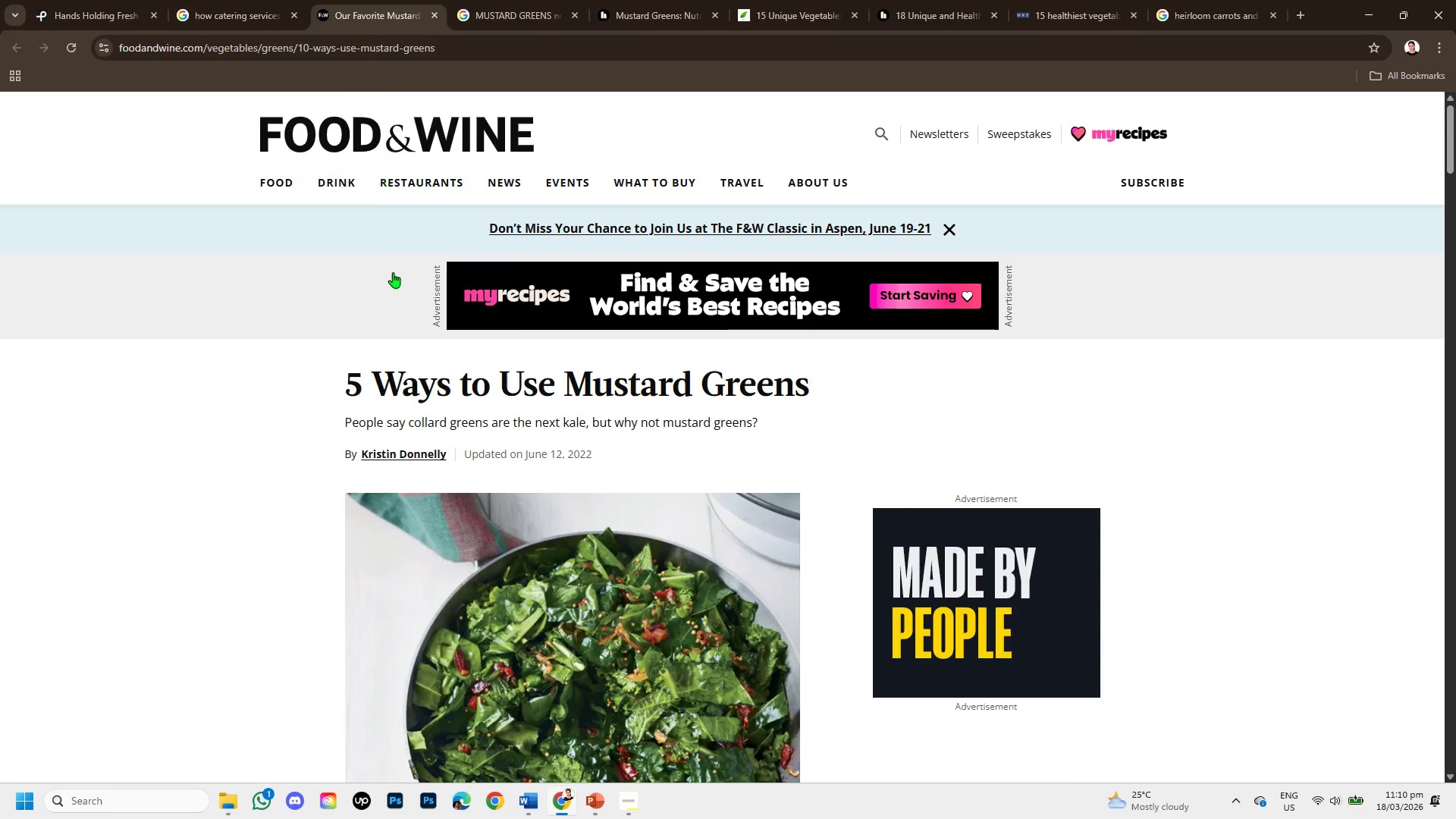 
scroll: coordinate [416, 441], scroll_direction: down, amount: 2.0
 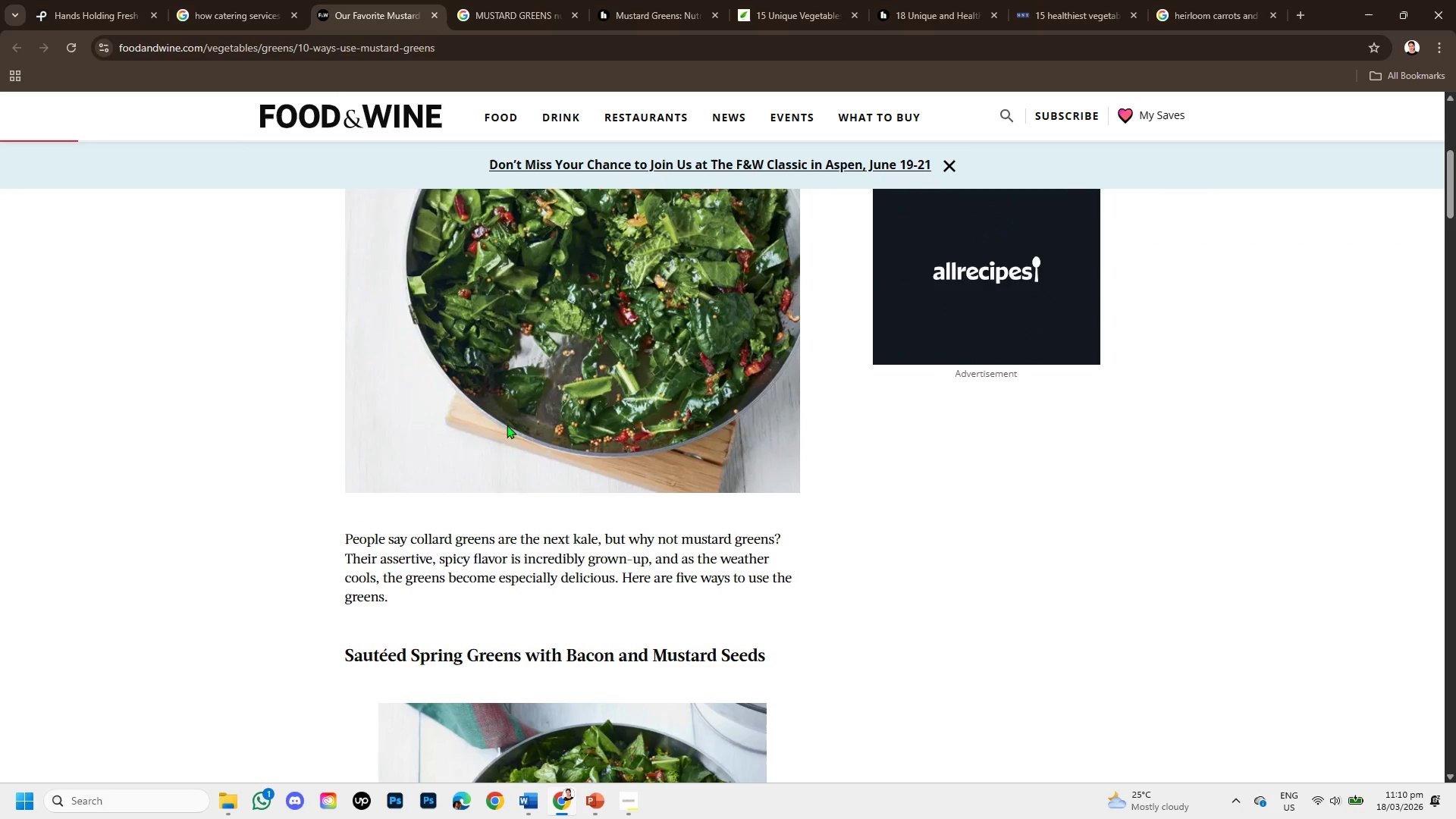 
left_click([494, 0])
 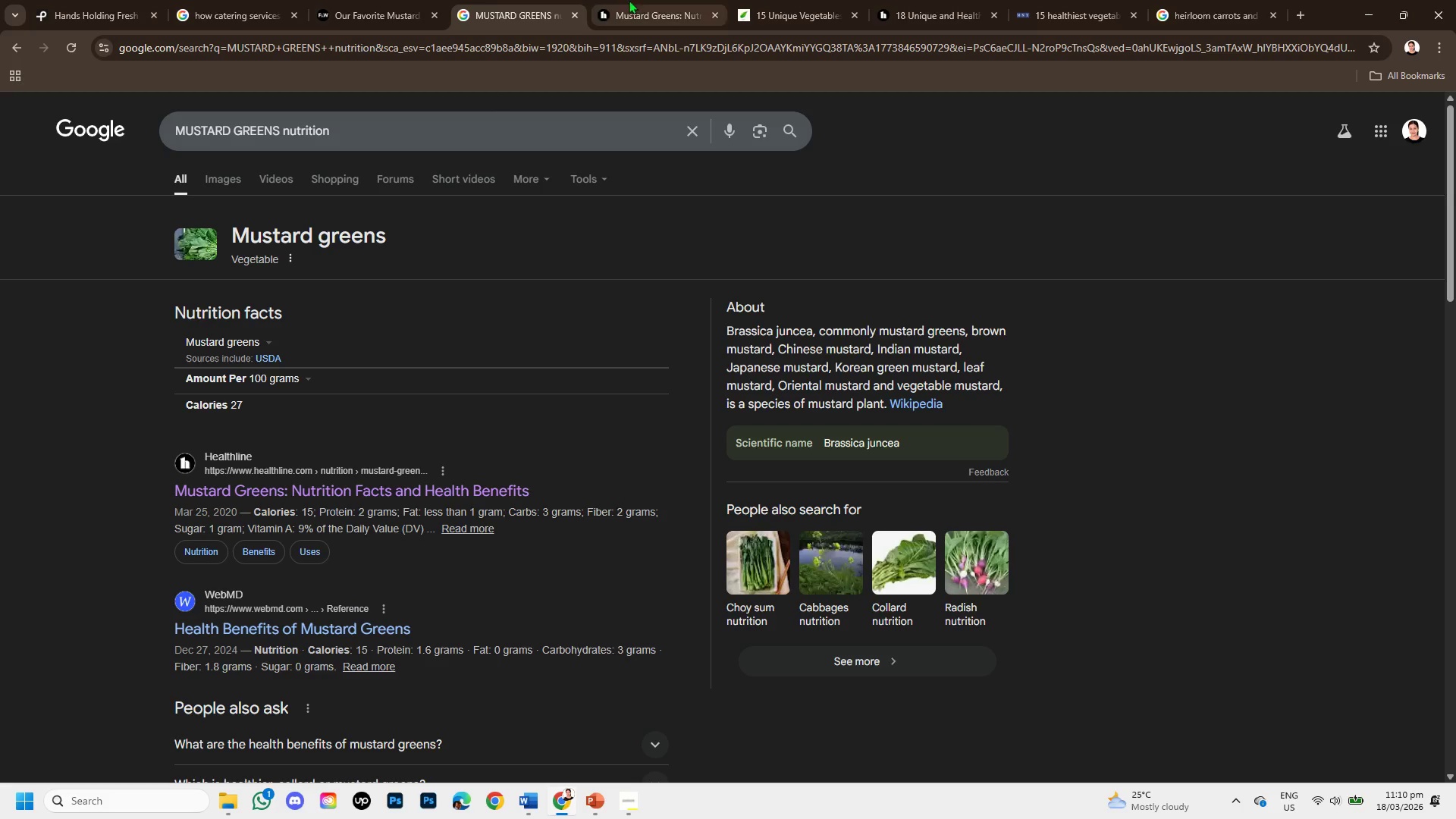 
scroll: coordinate [504, 403], scroll_direction: down, amount: 1.0
 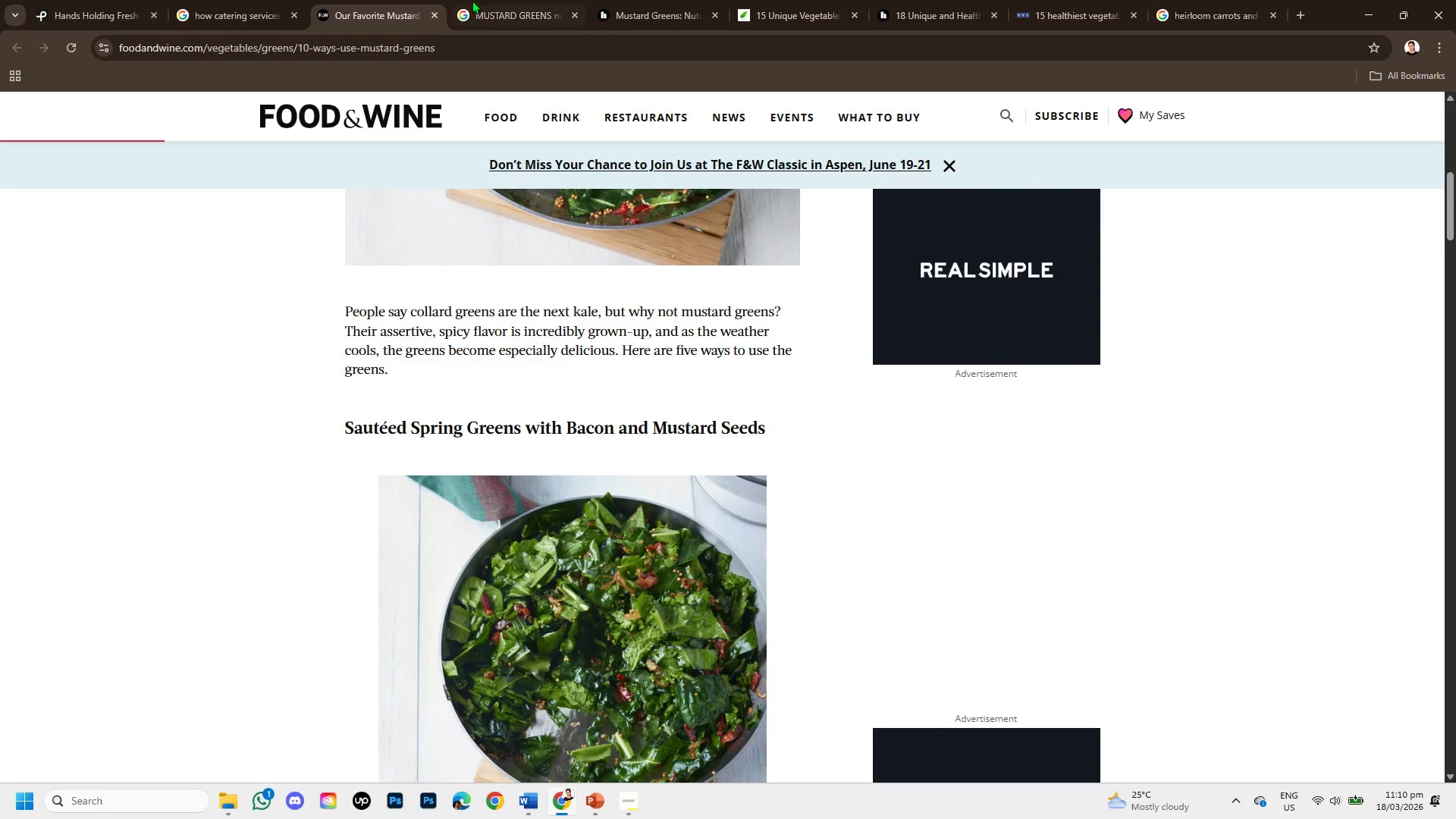 
left_click([639, 0])
 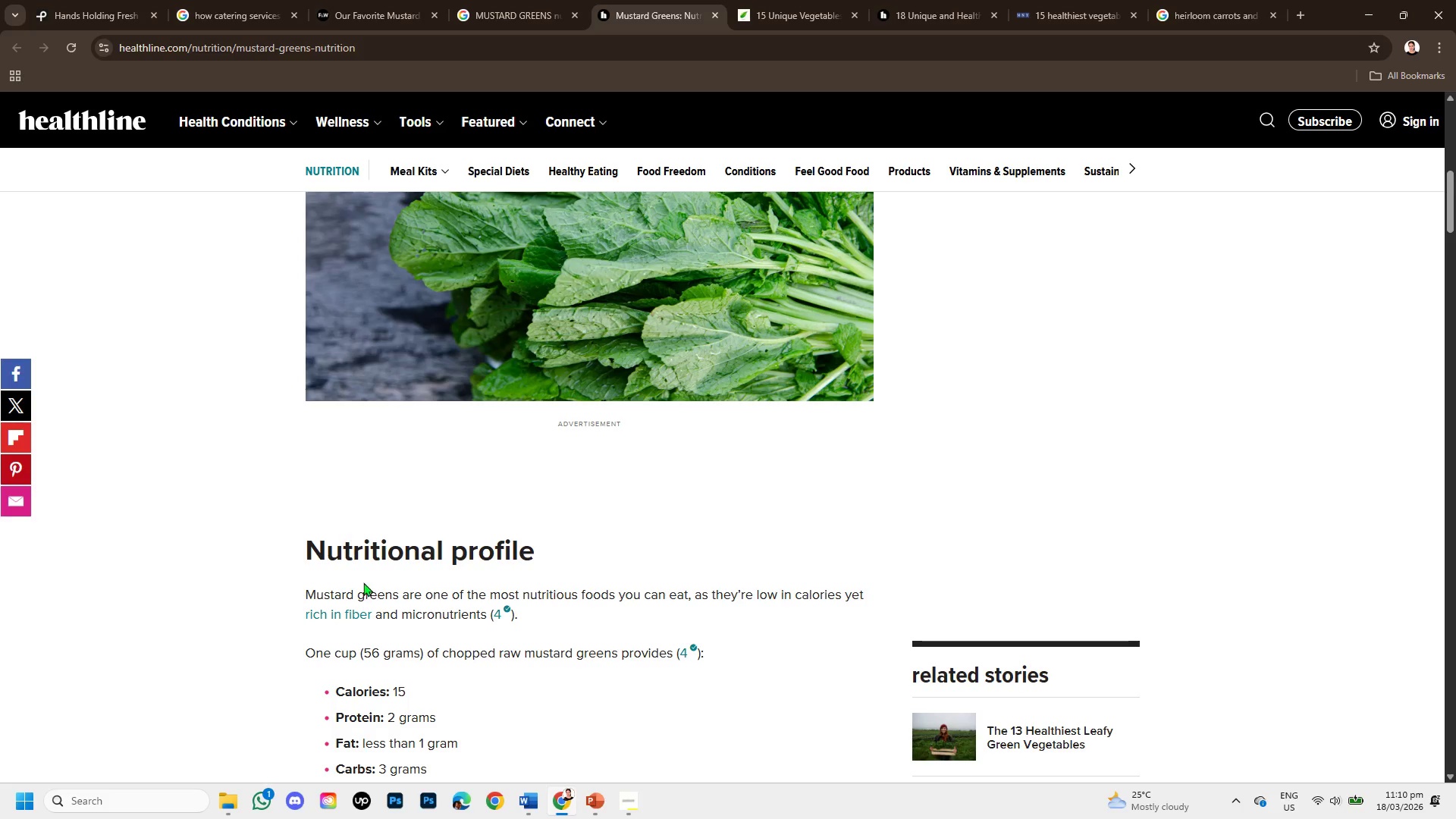 
scroll: coordinate [369, 558], scroll_direction: up, amount: 4.0
 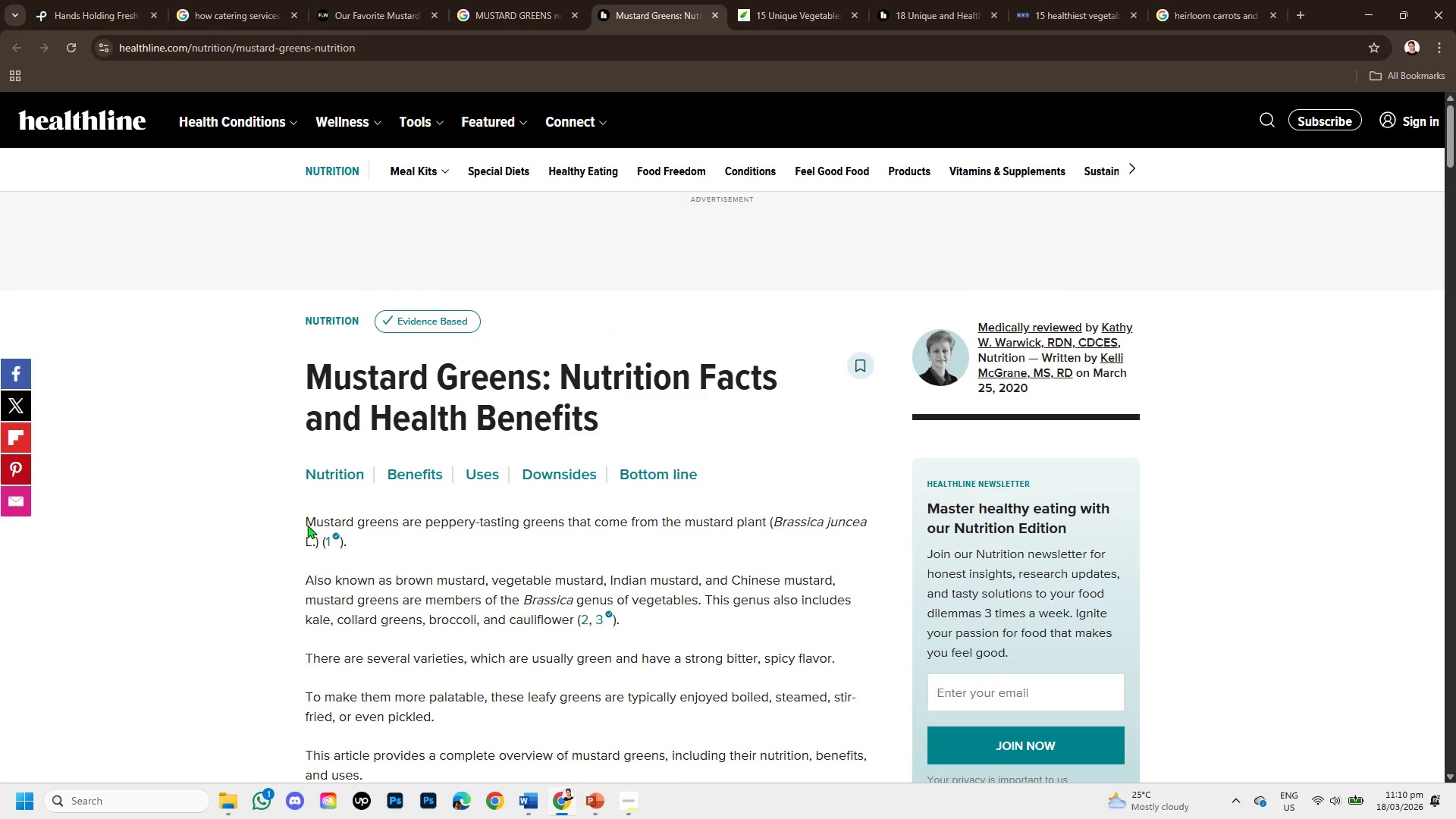 
left_click_drag(start_coordinate=[305, 517], to_coordinate=[768, 530])
 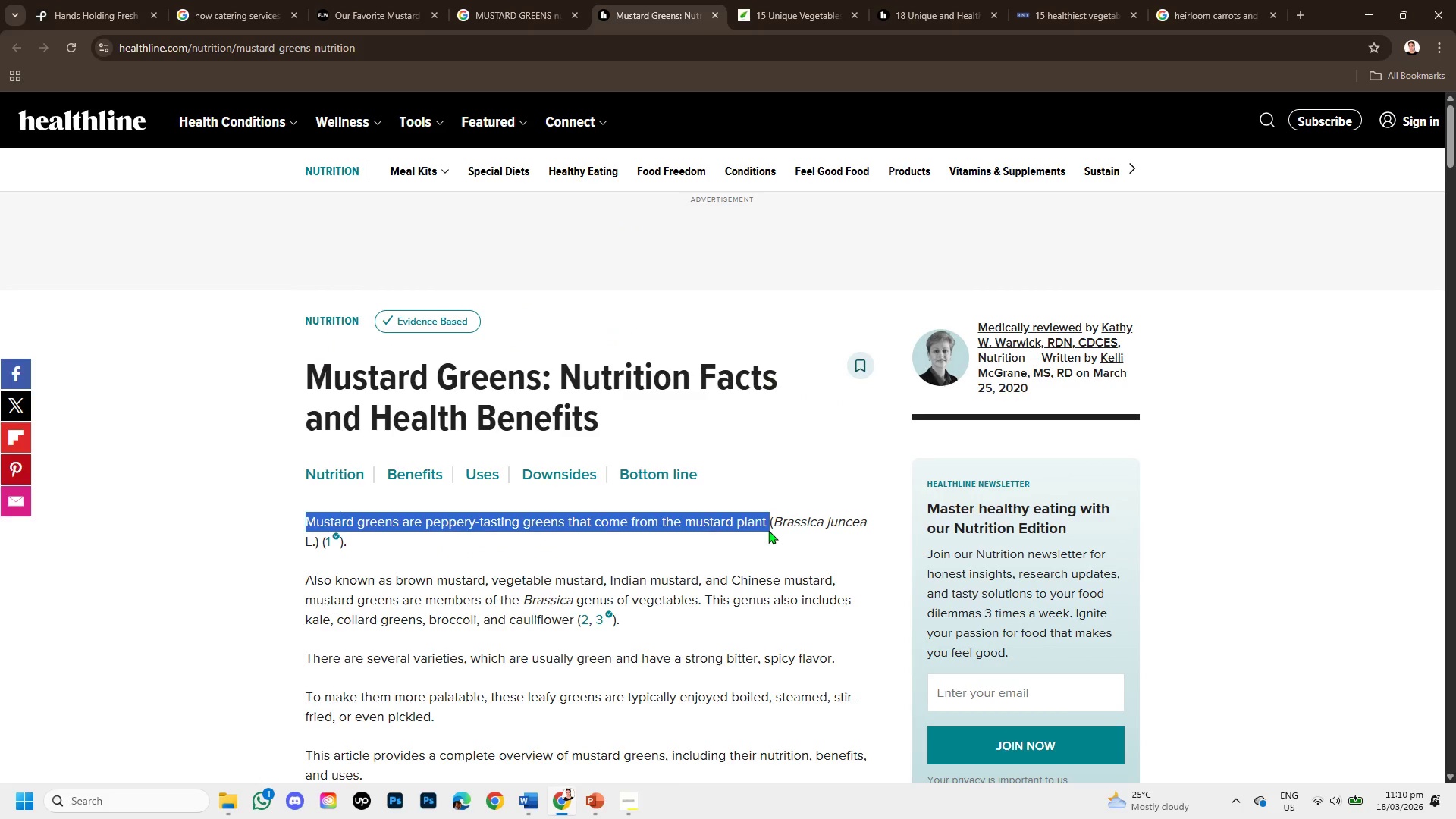 
key(Control+C)
 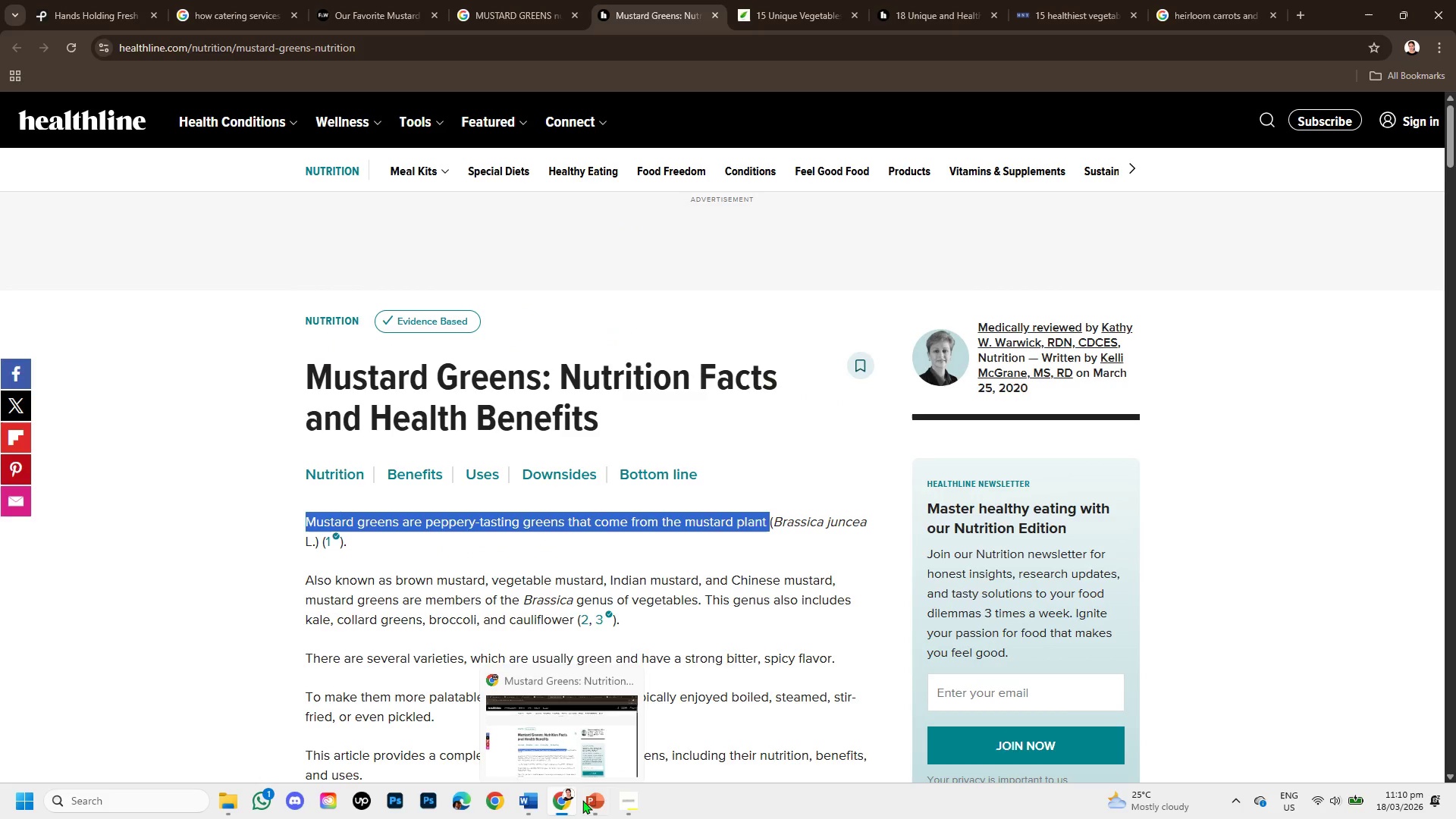 
left_click([585, 800])
 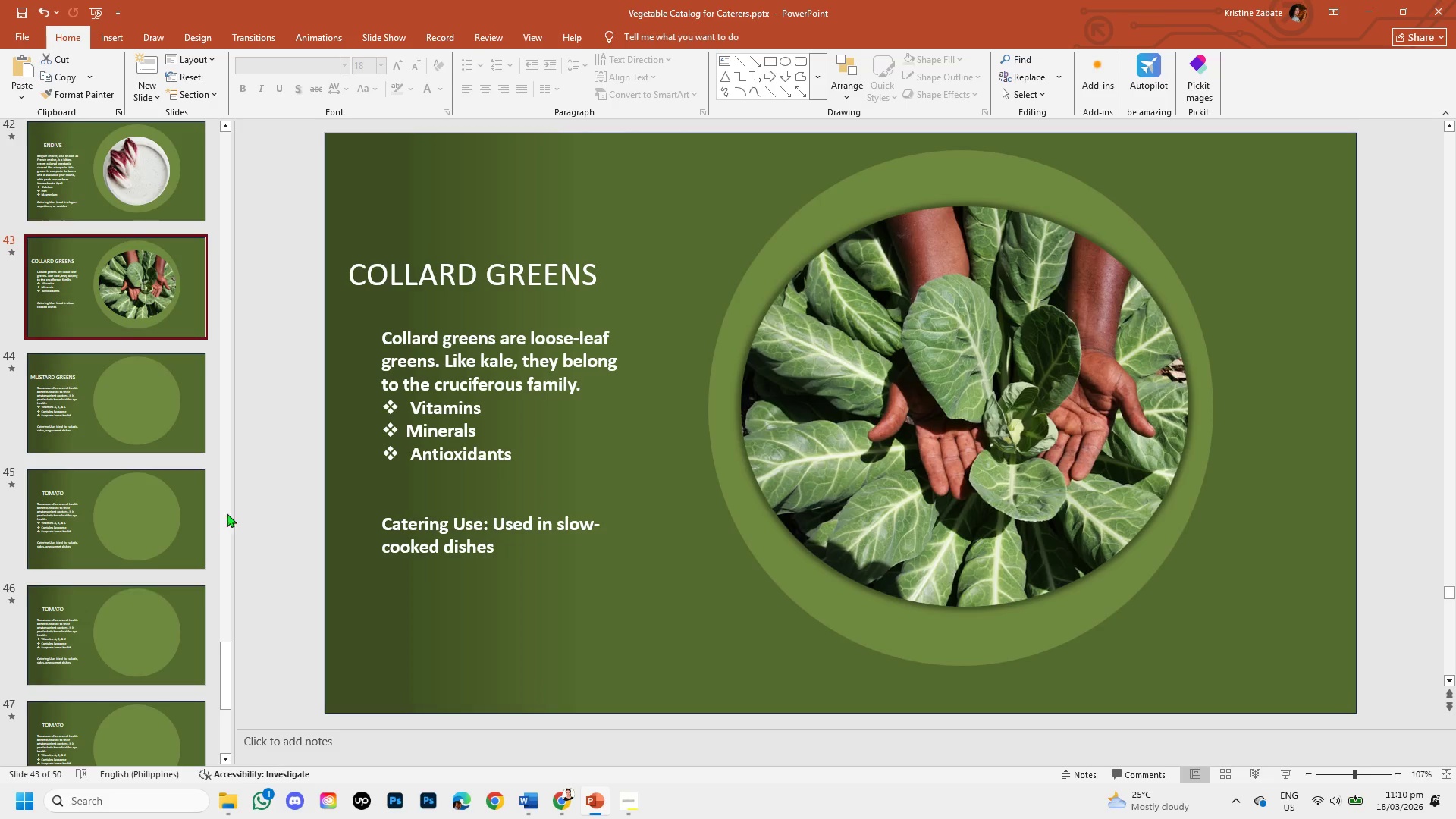 
left_click([124, 356])
 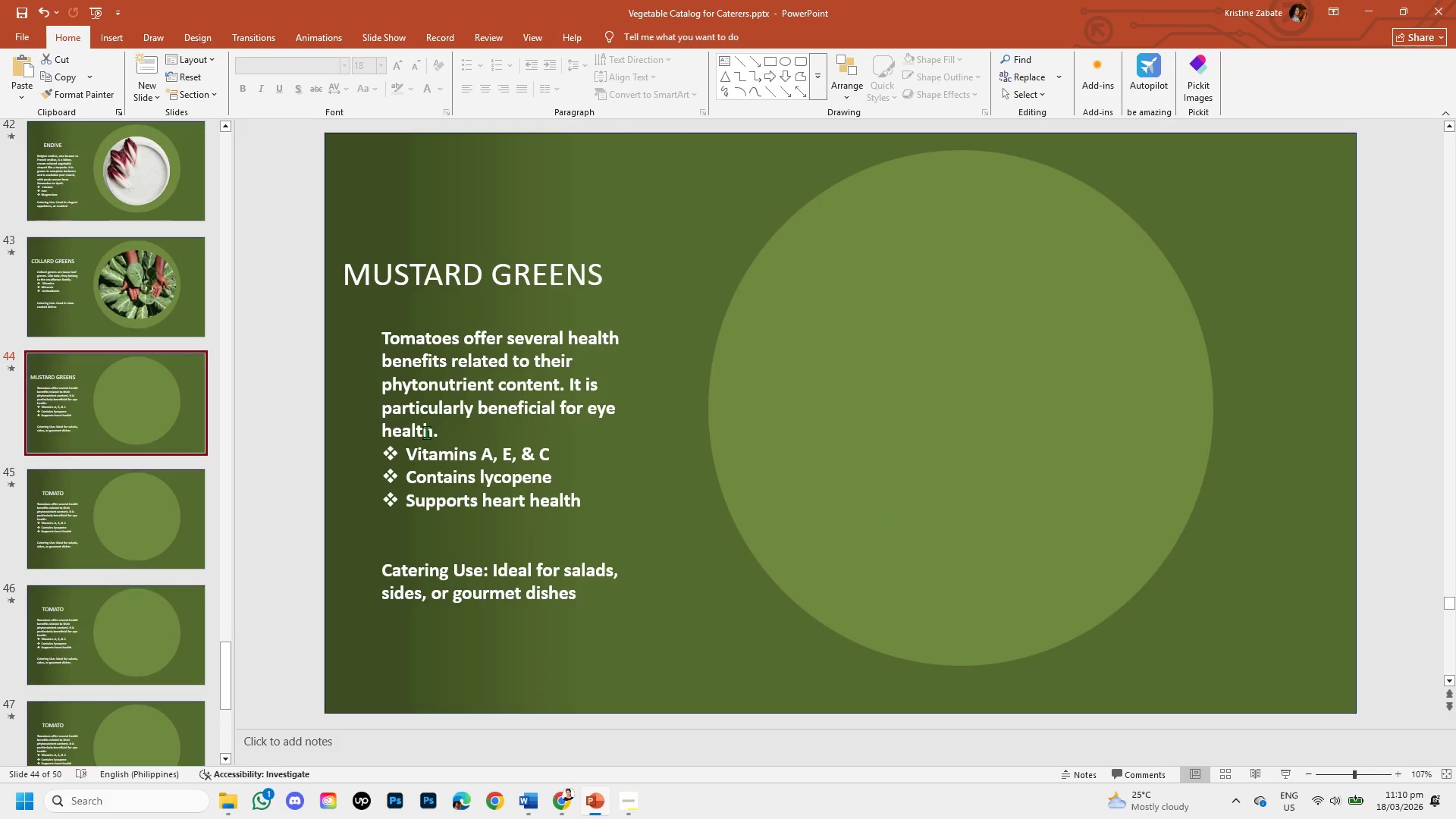 
left_click_drag(start_coordinate=[432, 433], to_coordinate=[400, 347])
 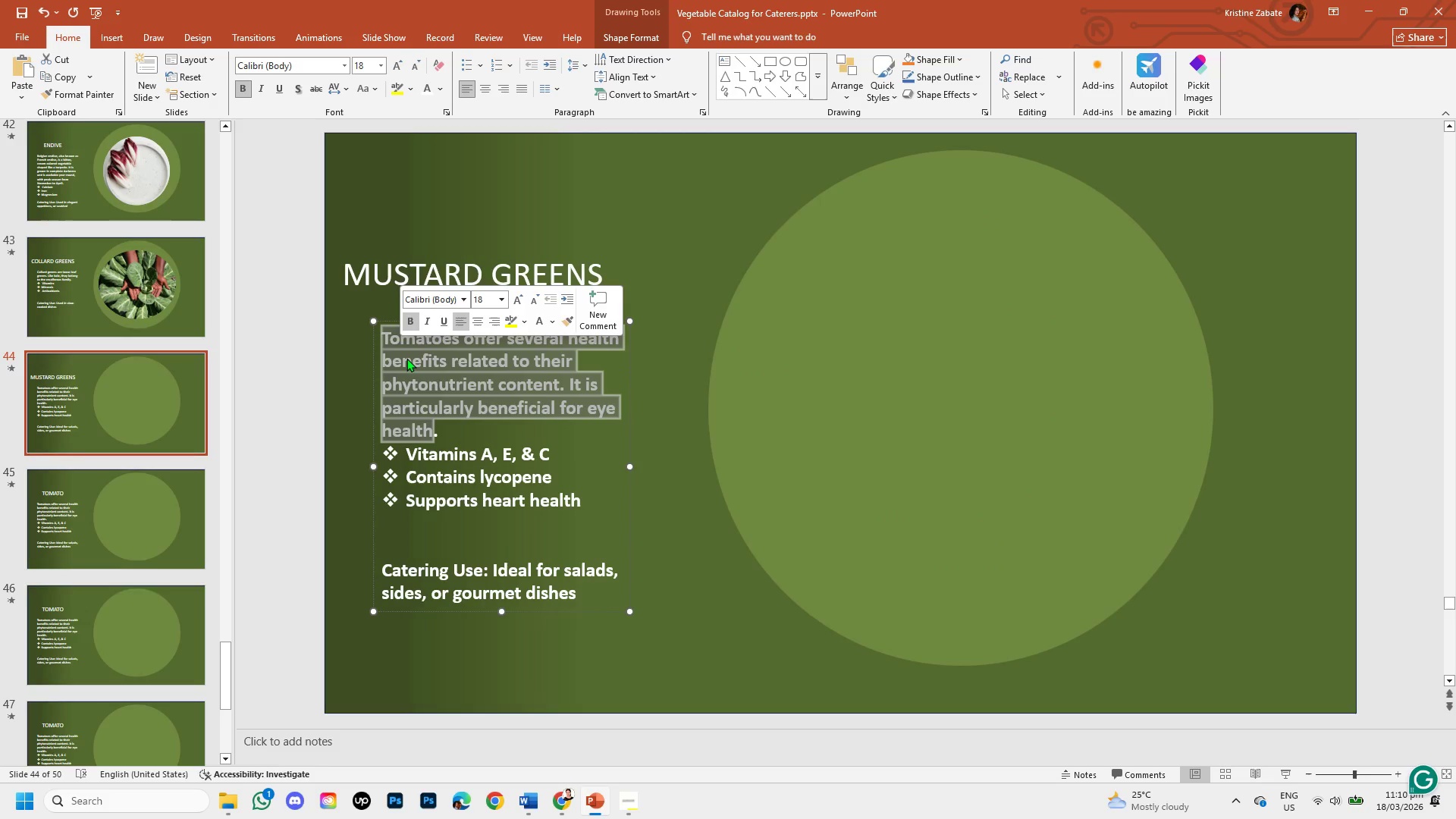 
key(Backspace)
 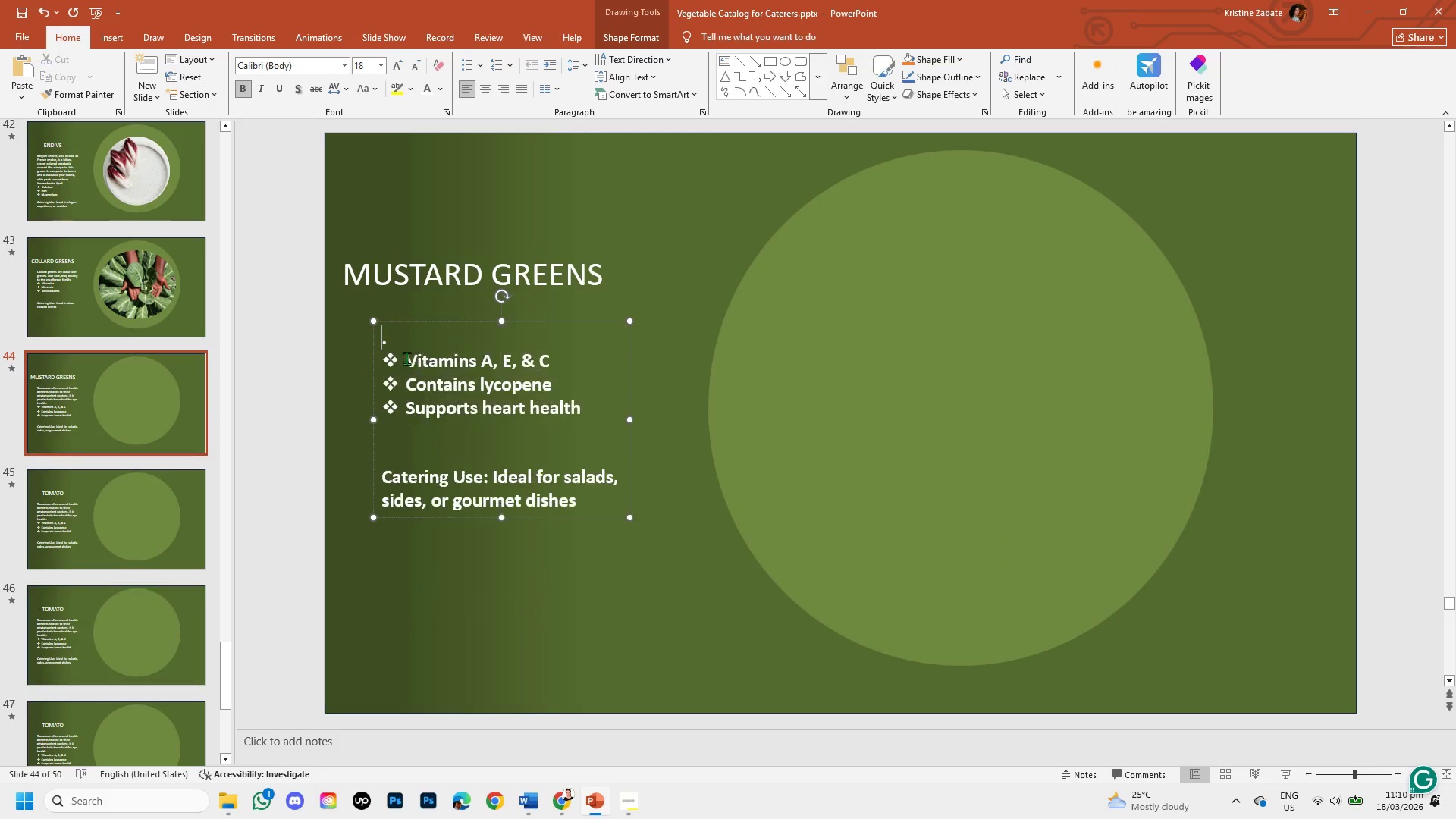 
key(Control+V)
 